 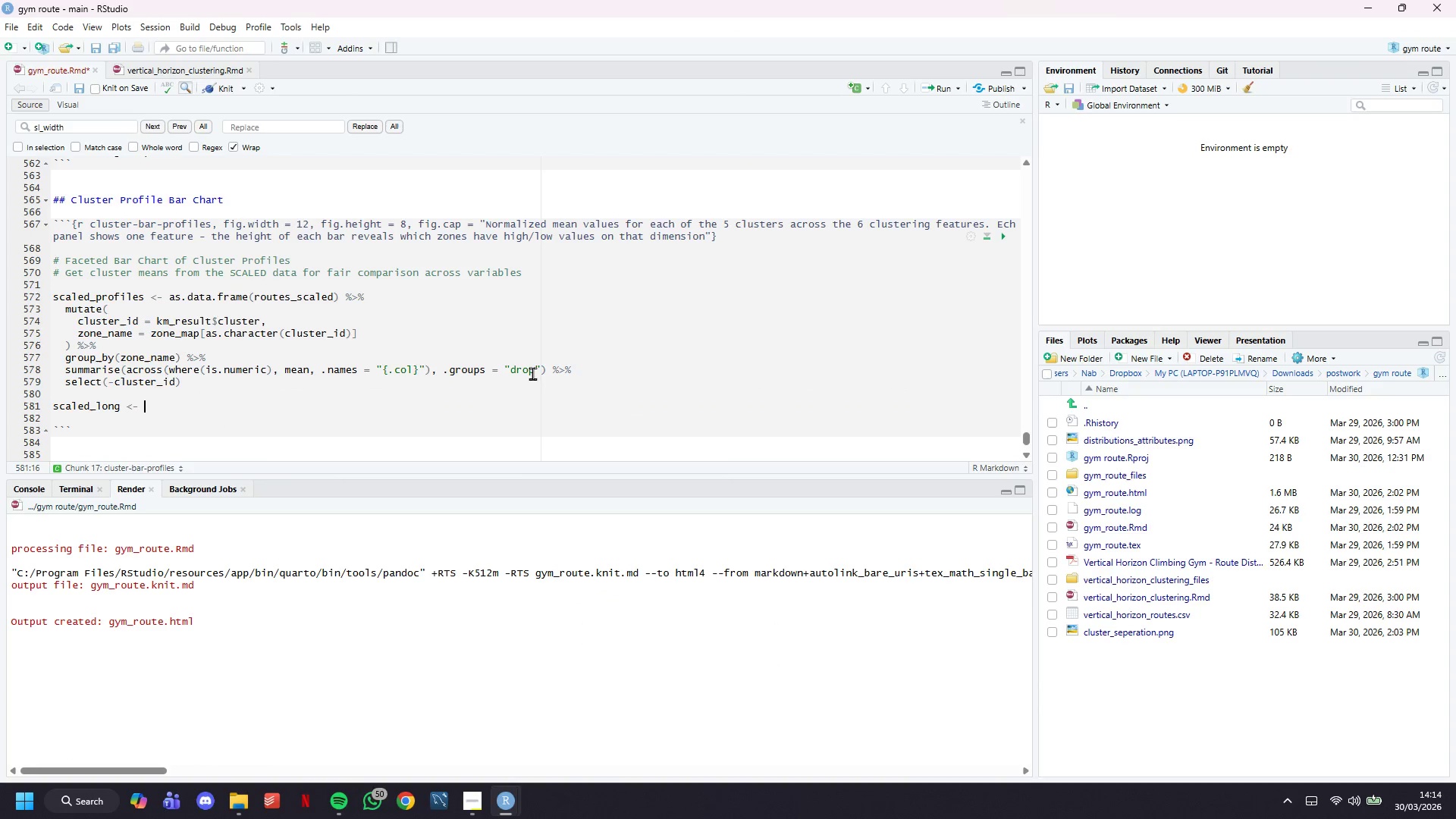 
hold_key(key=ShiftLeft, duration=2.47)
 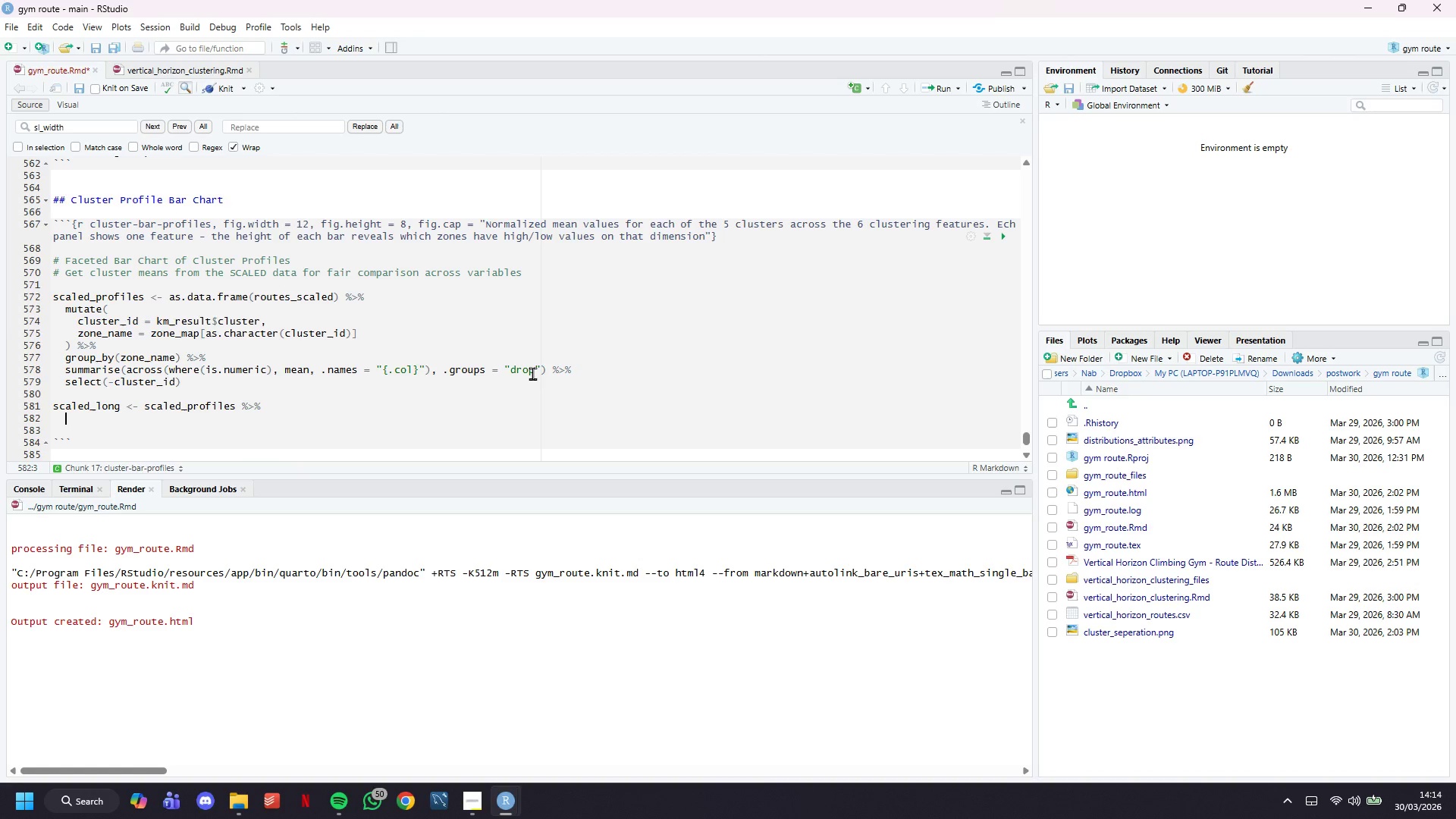 
key(Enter)
 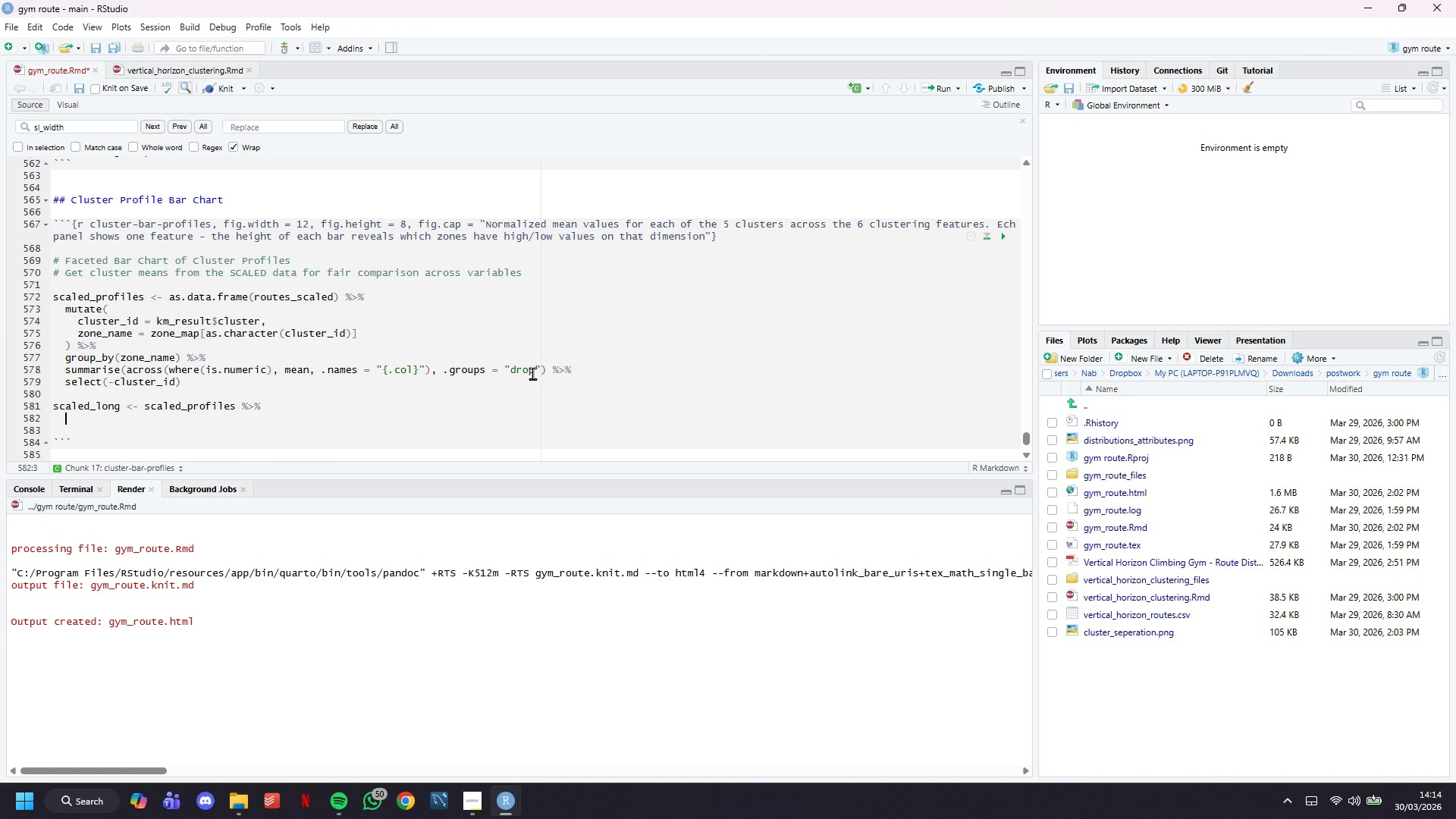 
type(pivot_longer(-zone_name, names_to = ')
key(Backspace)
type("F)
key(Backspace)
type(Featu)
key(Backspace)
key(Backspace)
key(Backspace)
key(Backspace)
key(Backspace)
type(fEATURE)
 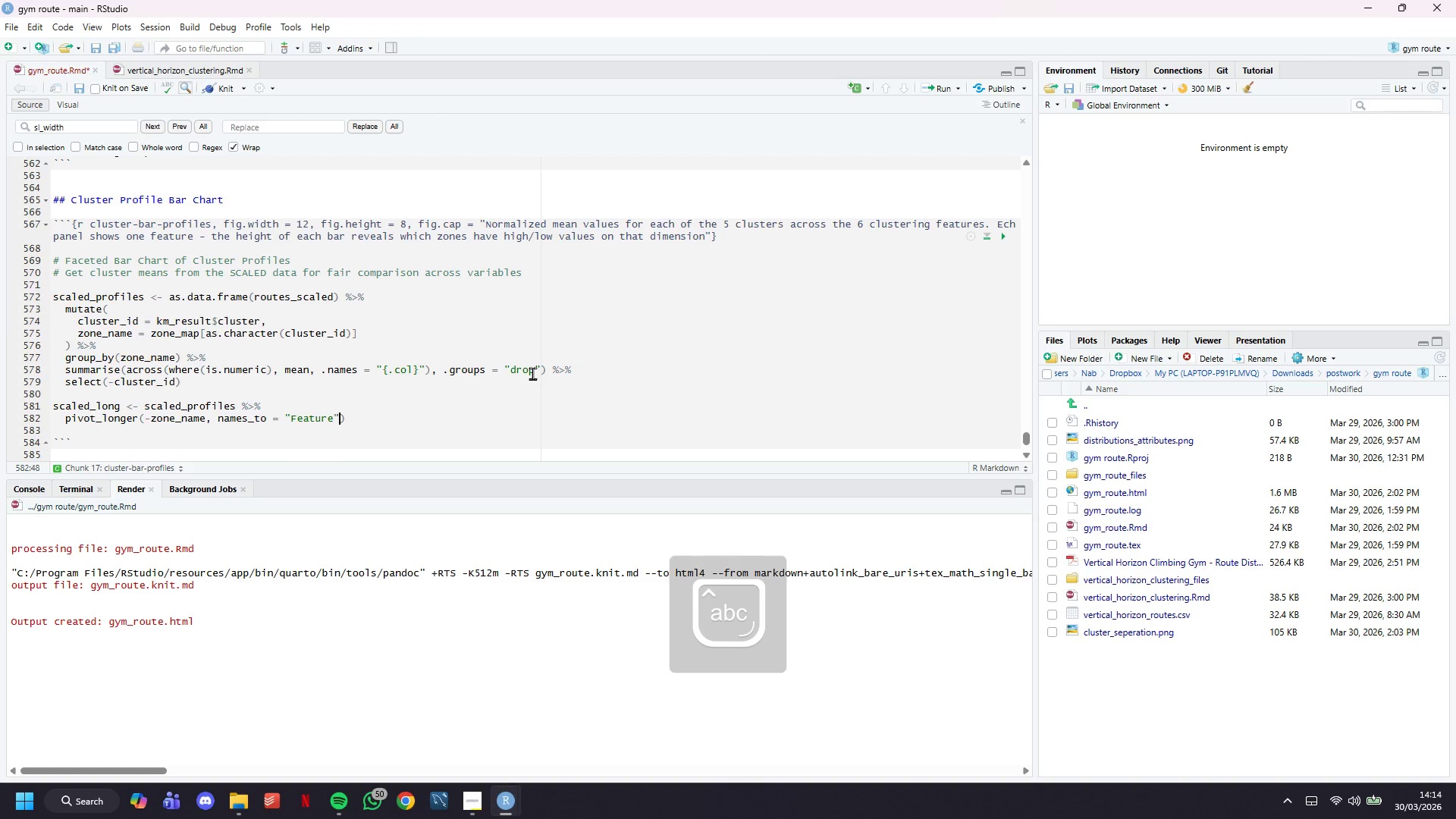 
 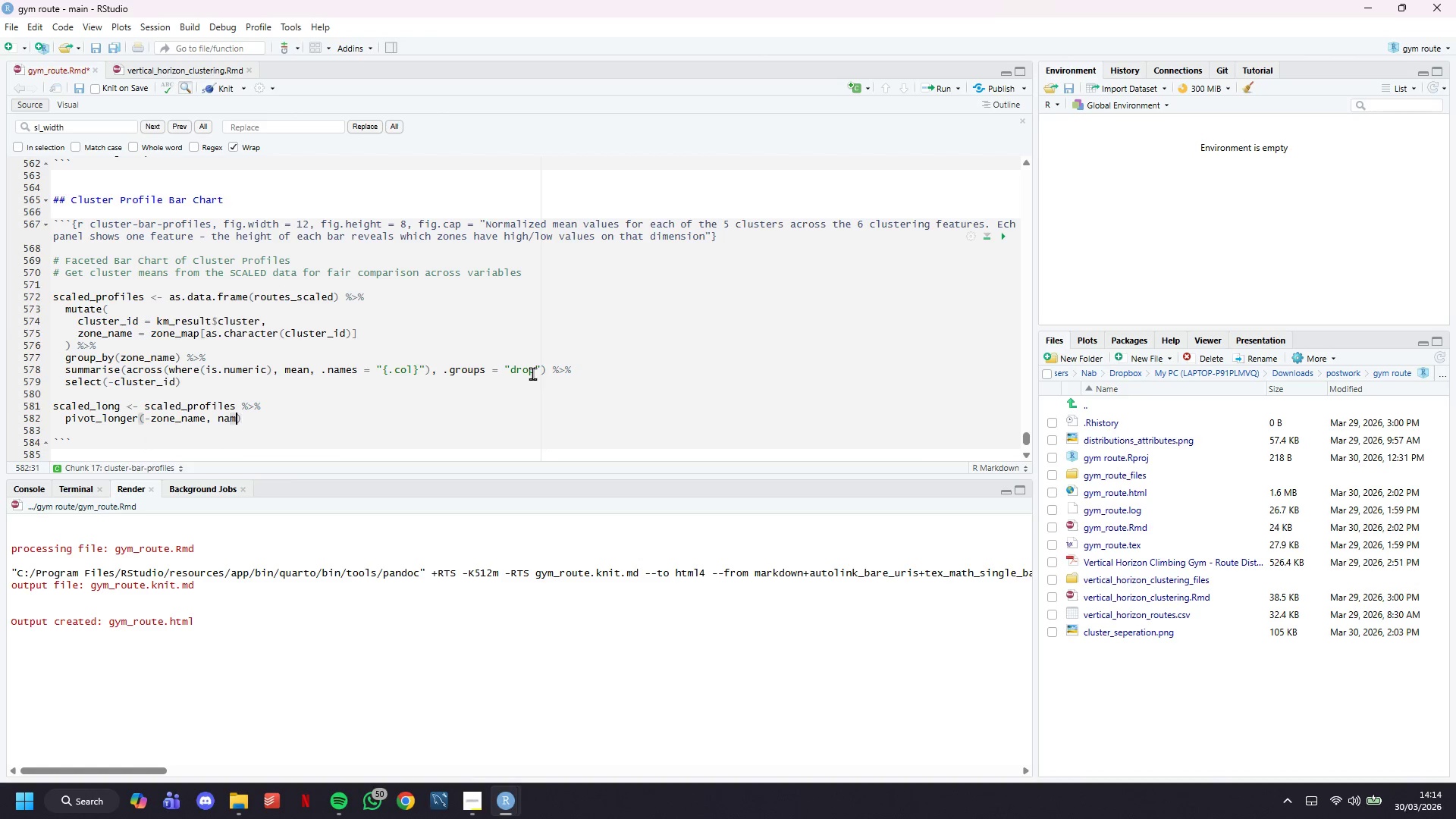 
hold_key(key=CapsLock, duration=0.53)
 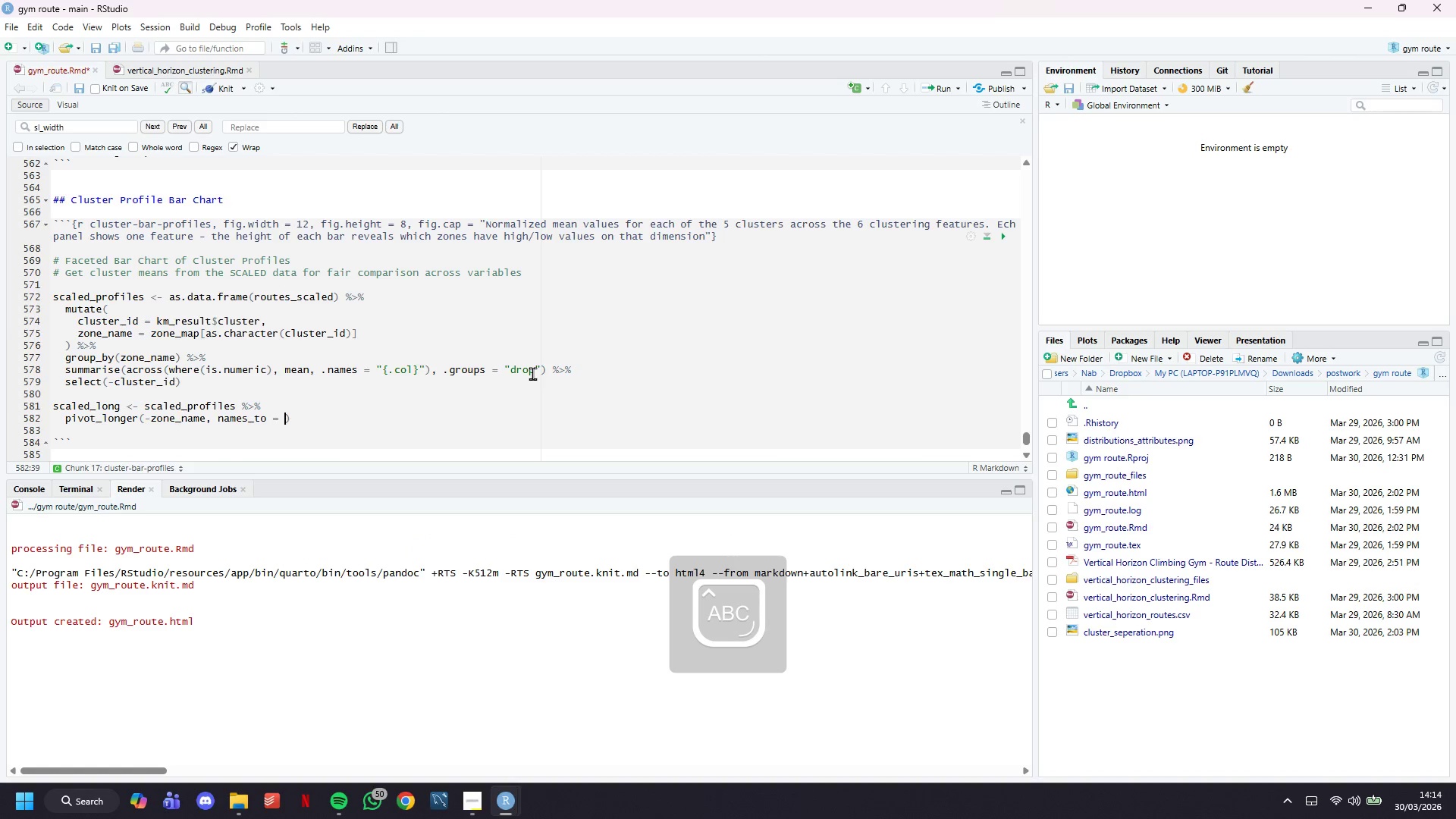 
key(ArrowRight)
 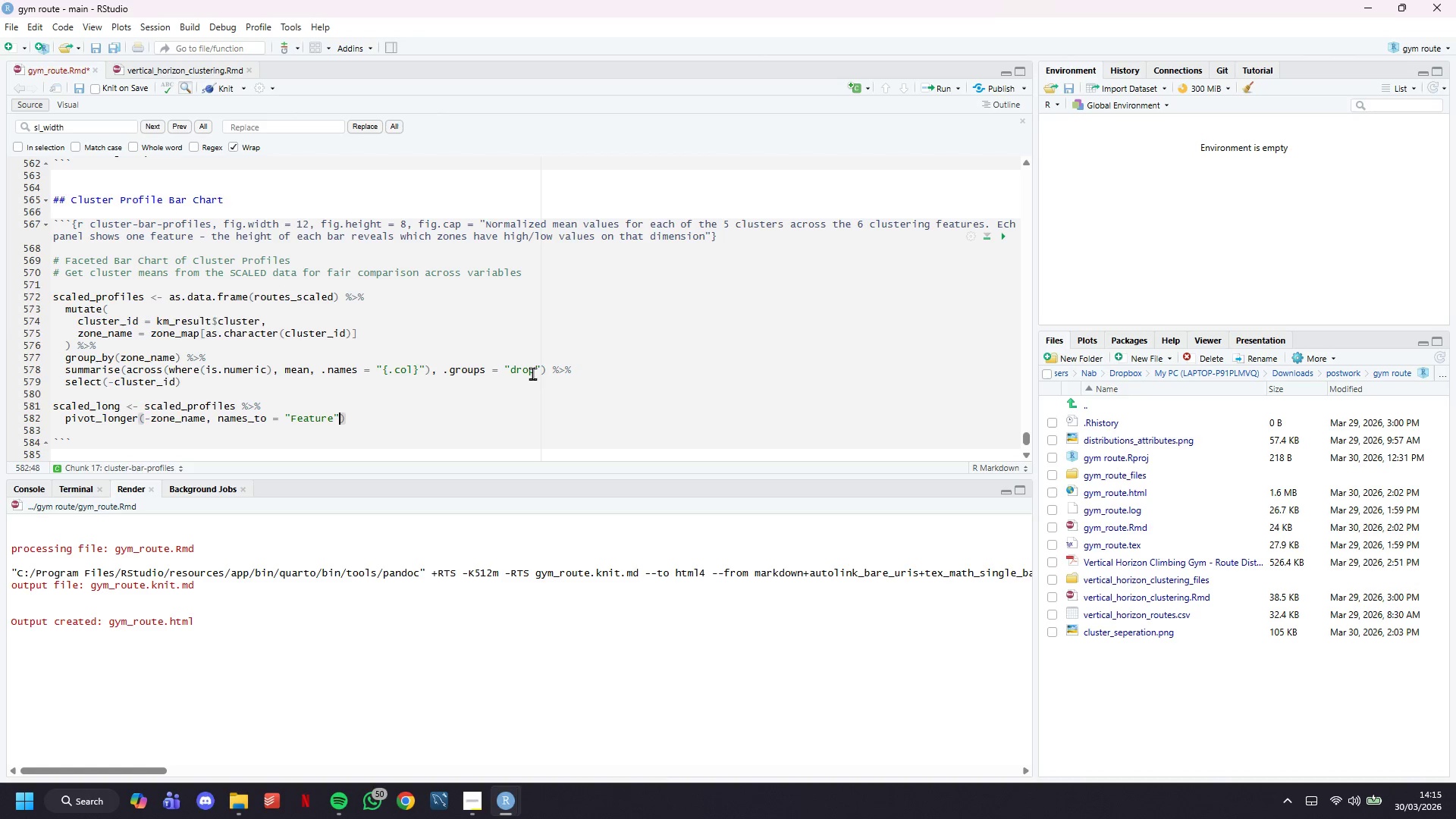 
type(, values_to )
key(Backspace)
key(Backspace)
type(o = "ZScore)
 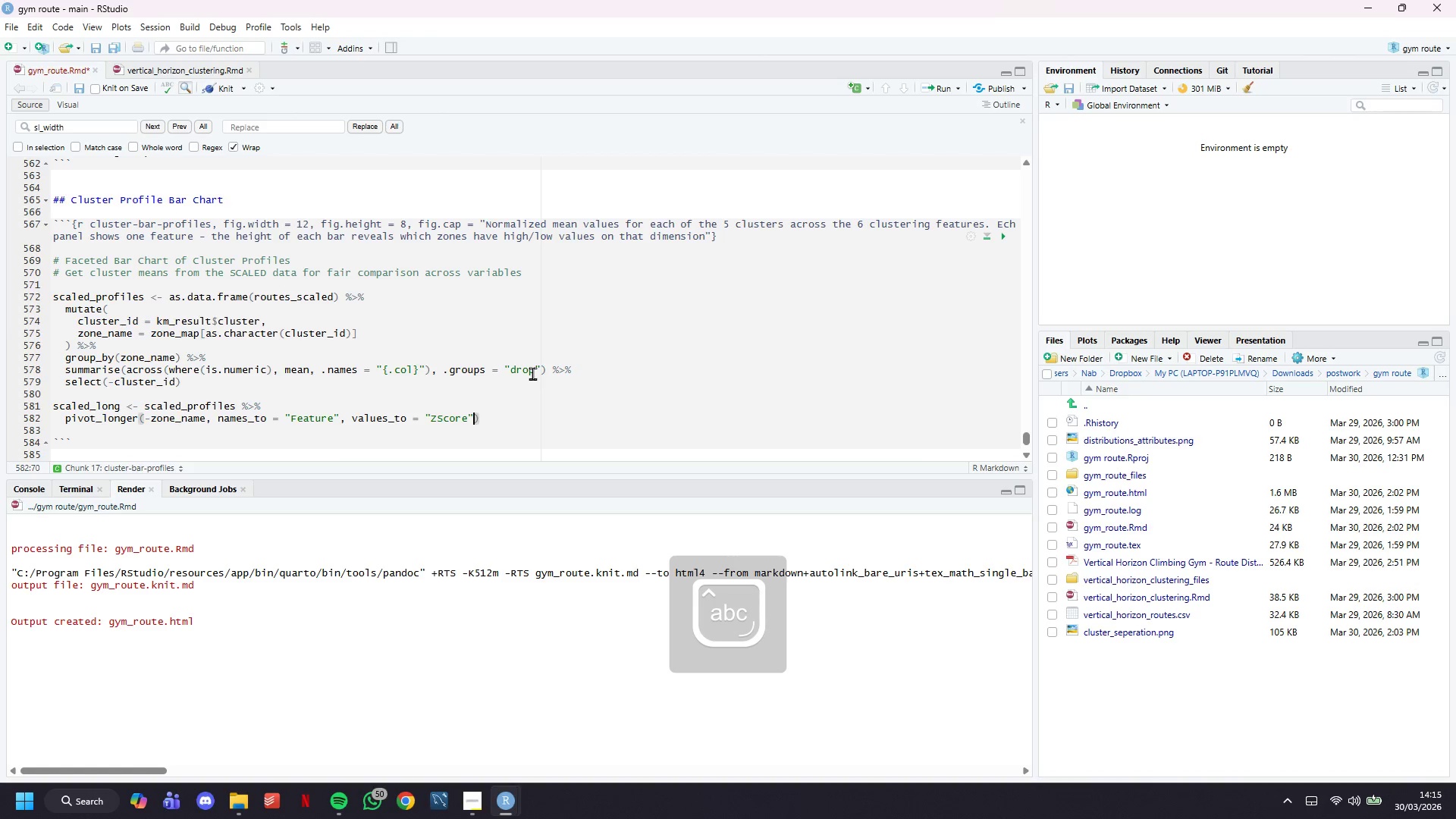 
 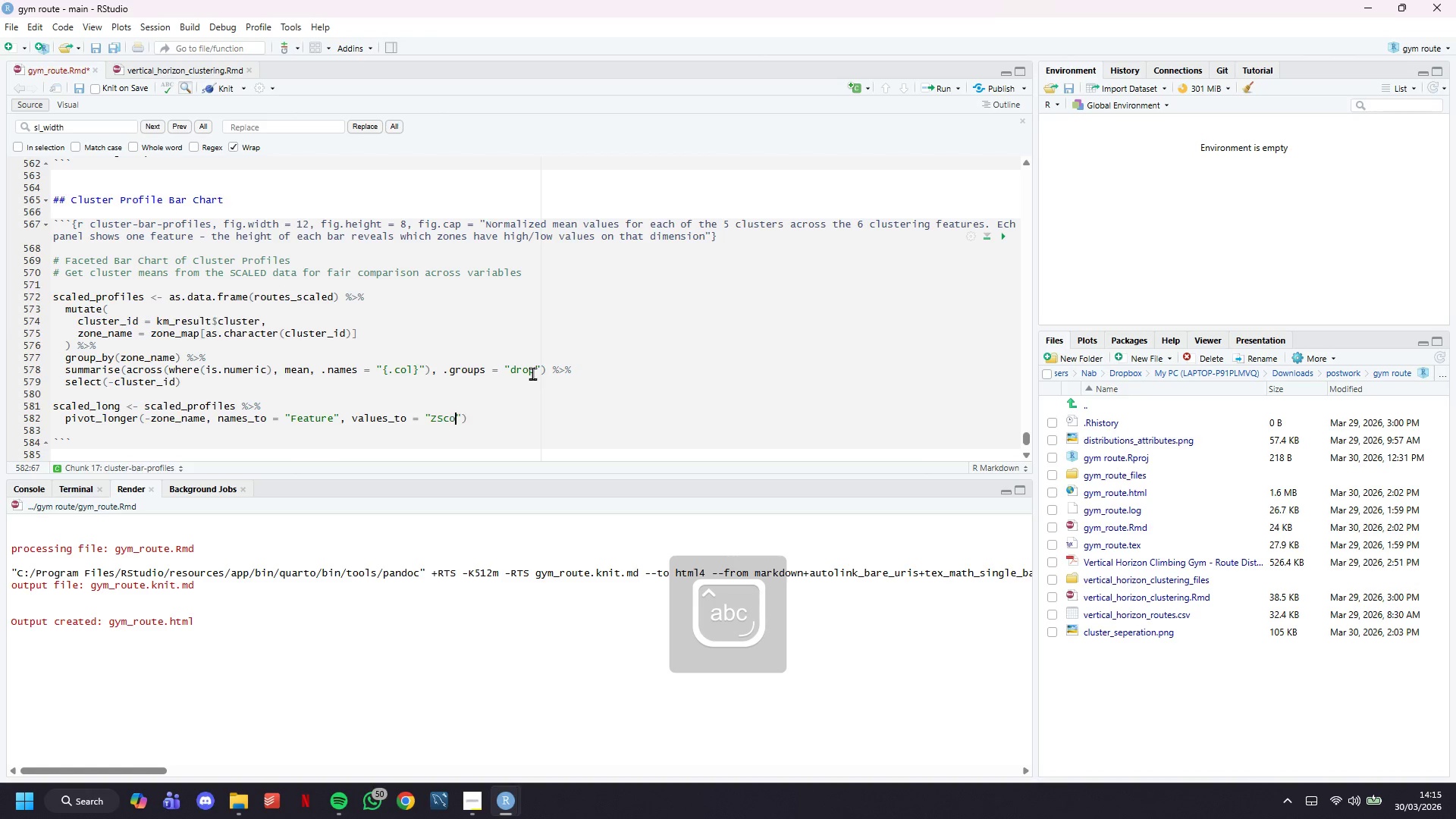 
key(ArrowRight)
 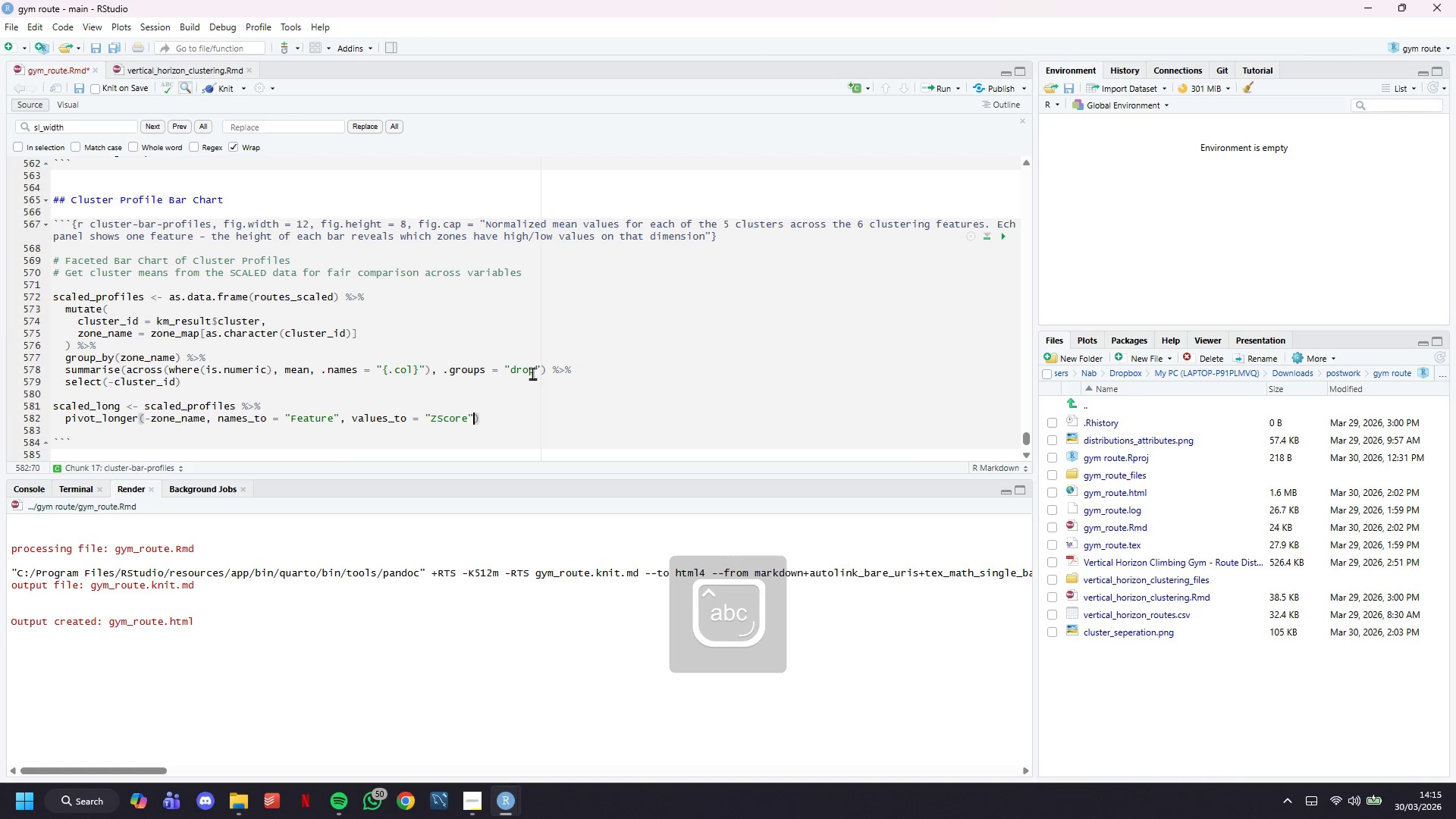 
key(ArrowRight)
 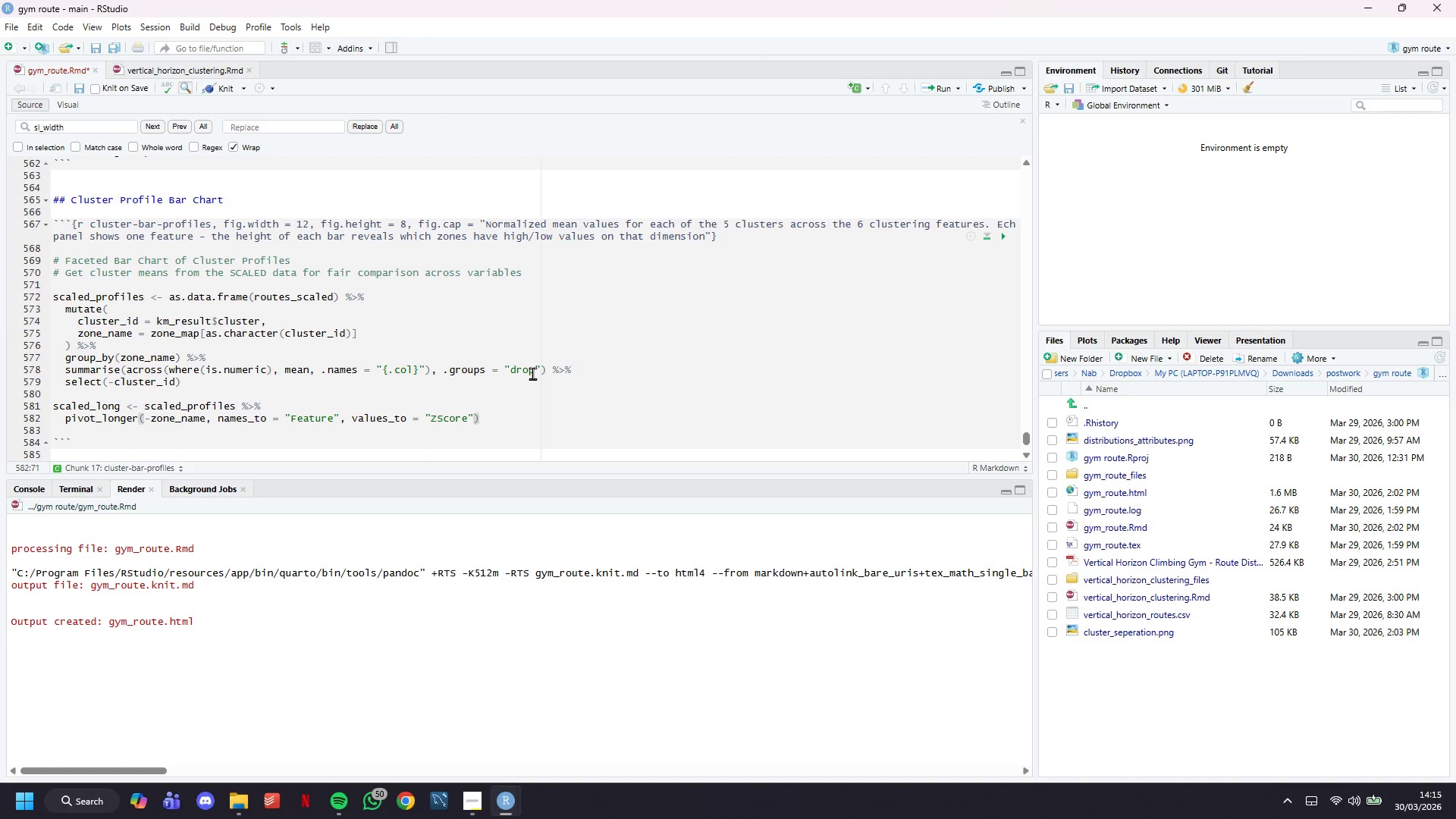 
key(Space)
 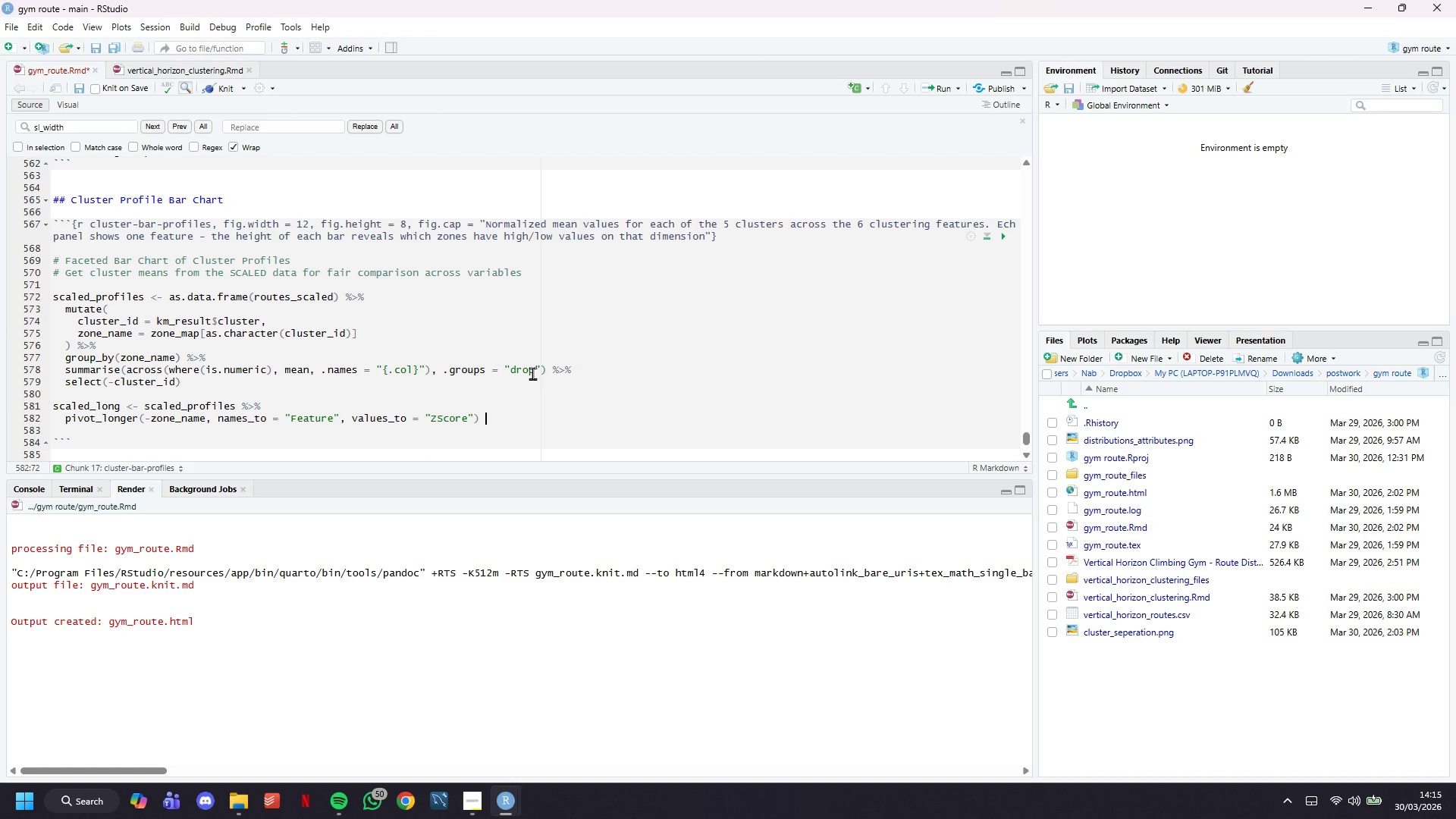 
key(Shift+5)
 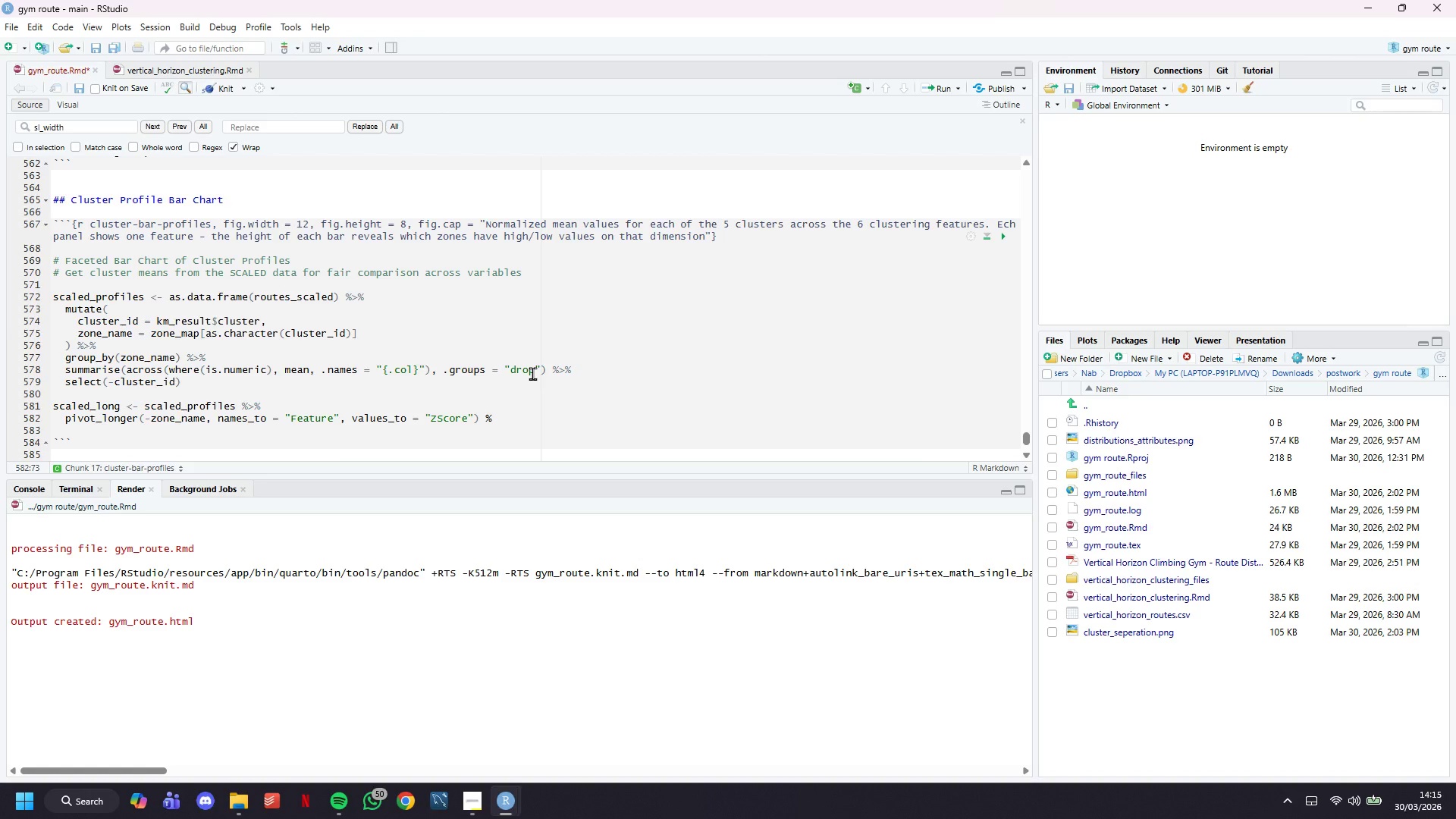 
key(Shift+Period)
 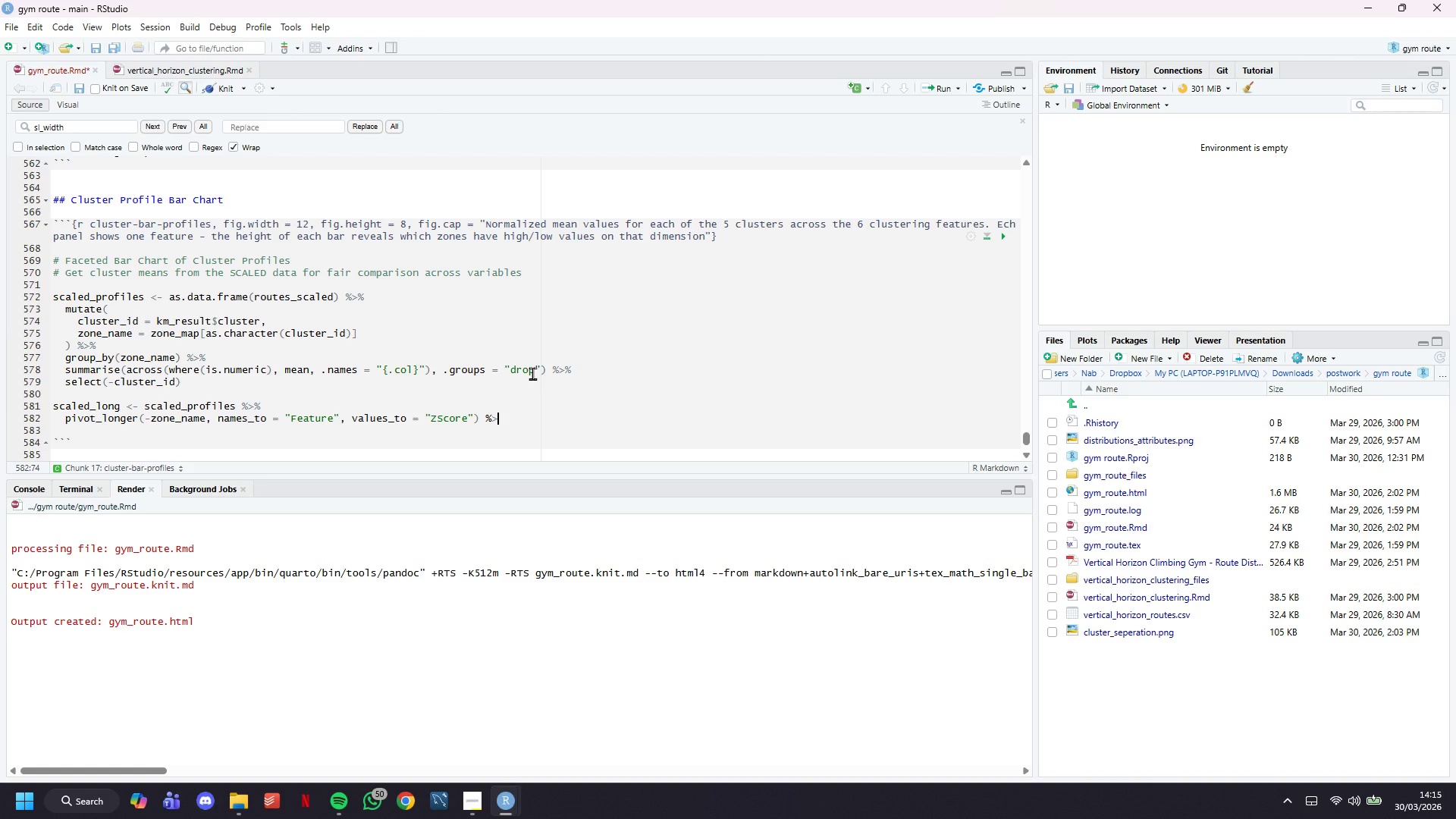 
key(Shift+5)
 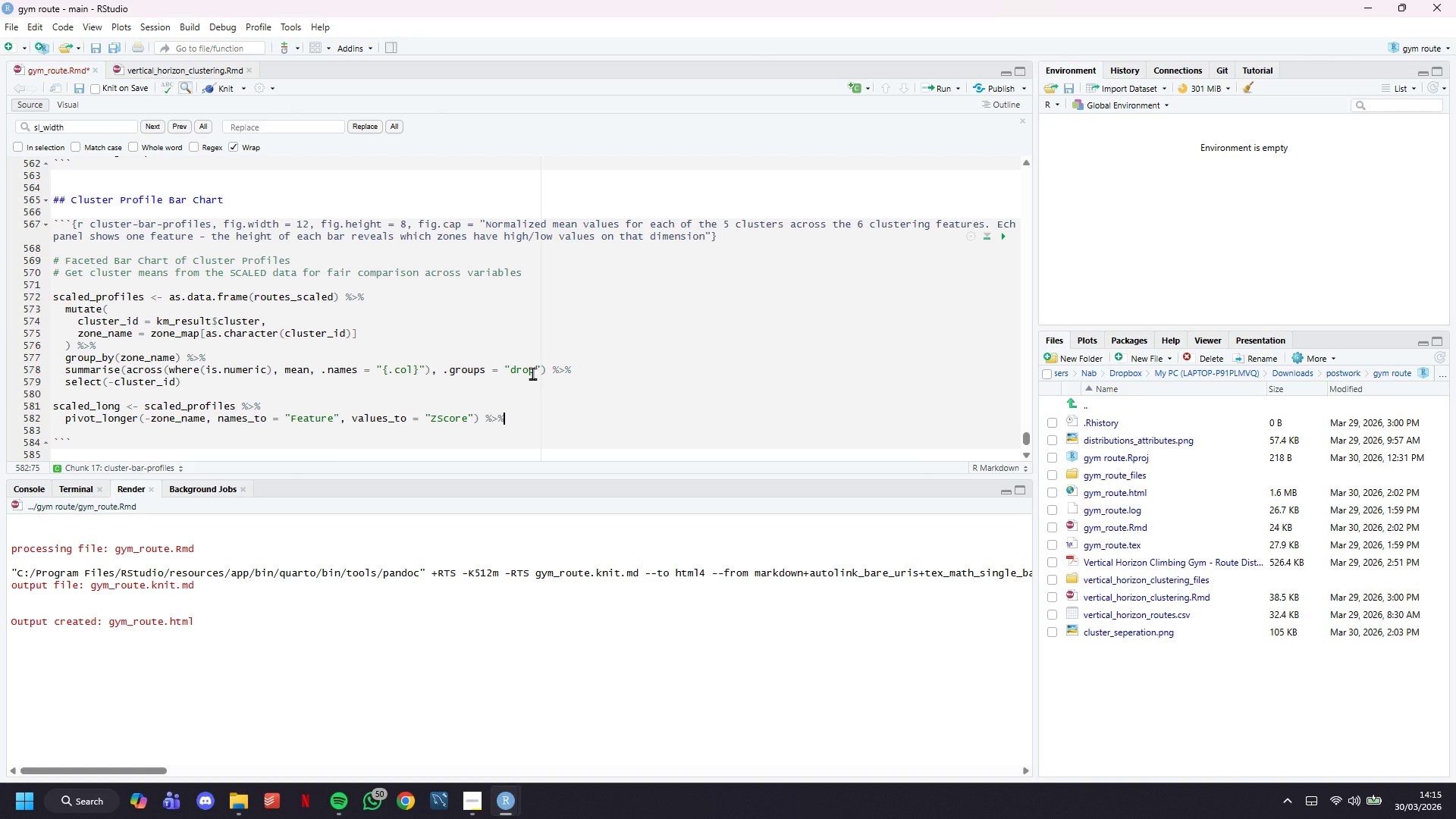 
key(Enter)
 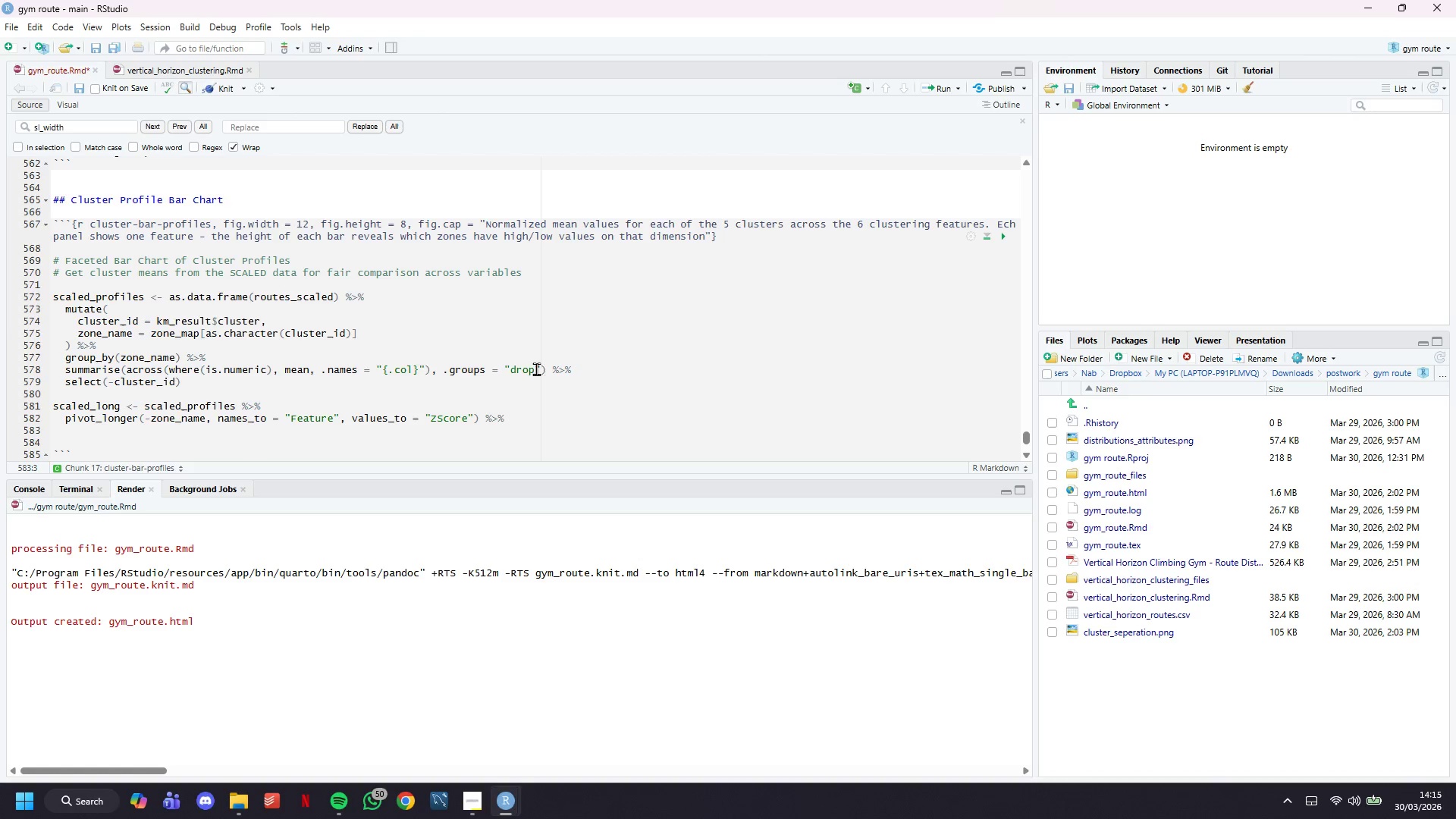 
scroll: coordinate [518, 355], scroll_direction: down, amount: 5.0
 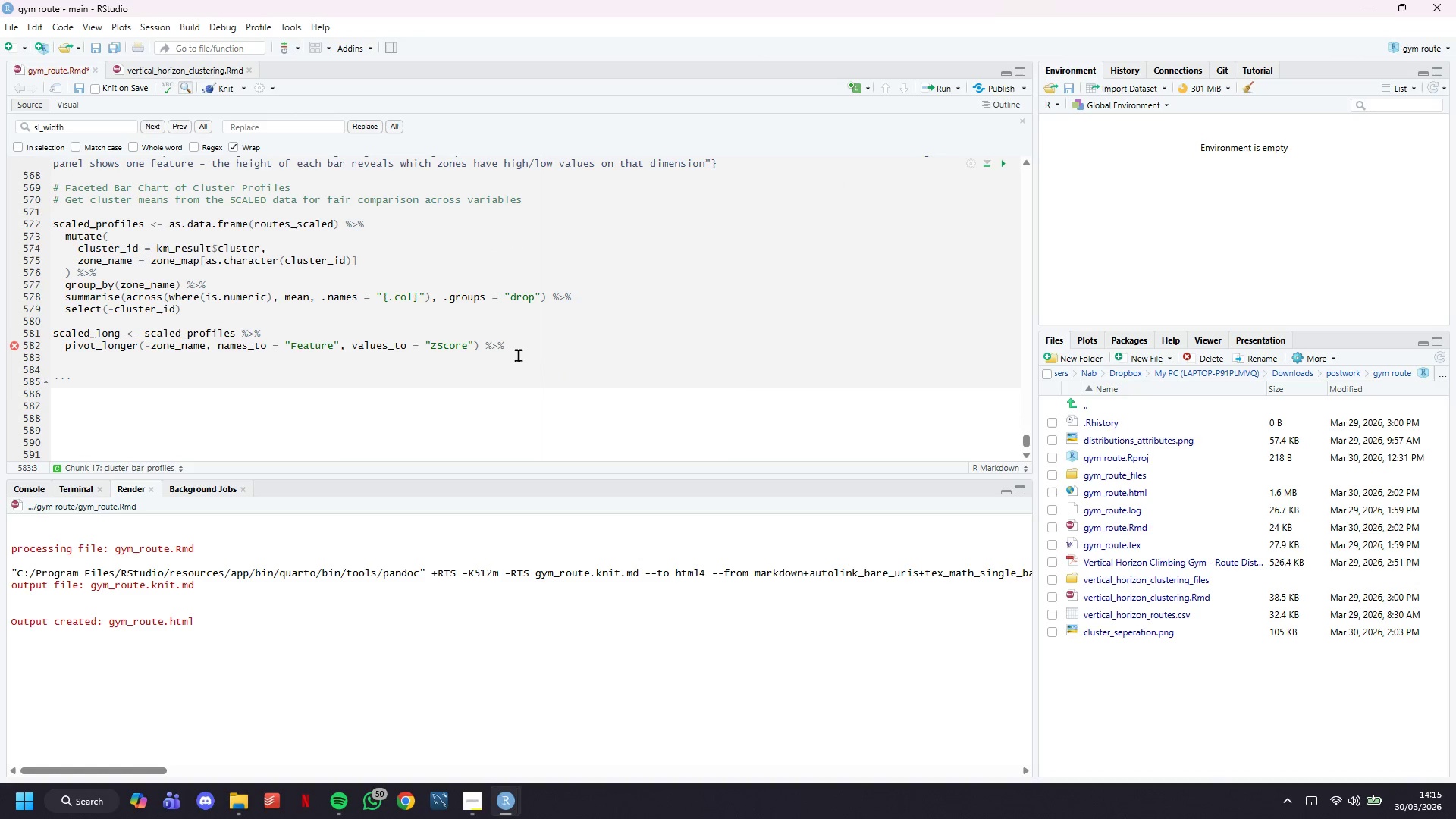 
wait(9.22)
 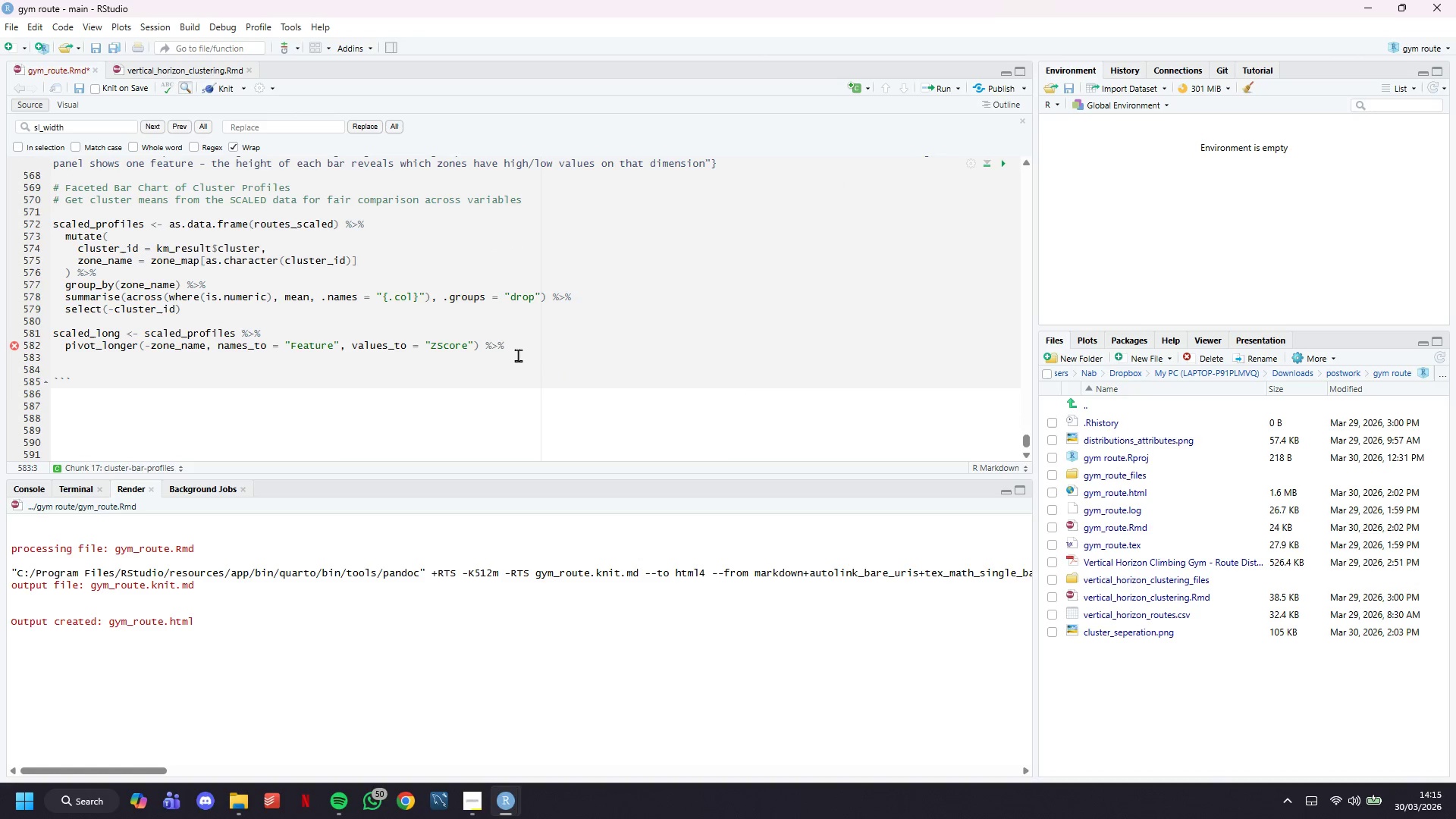 
type(mutate()
 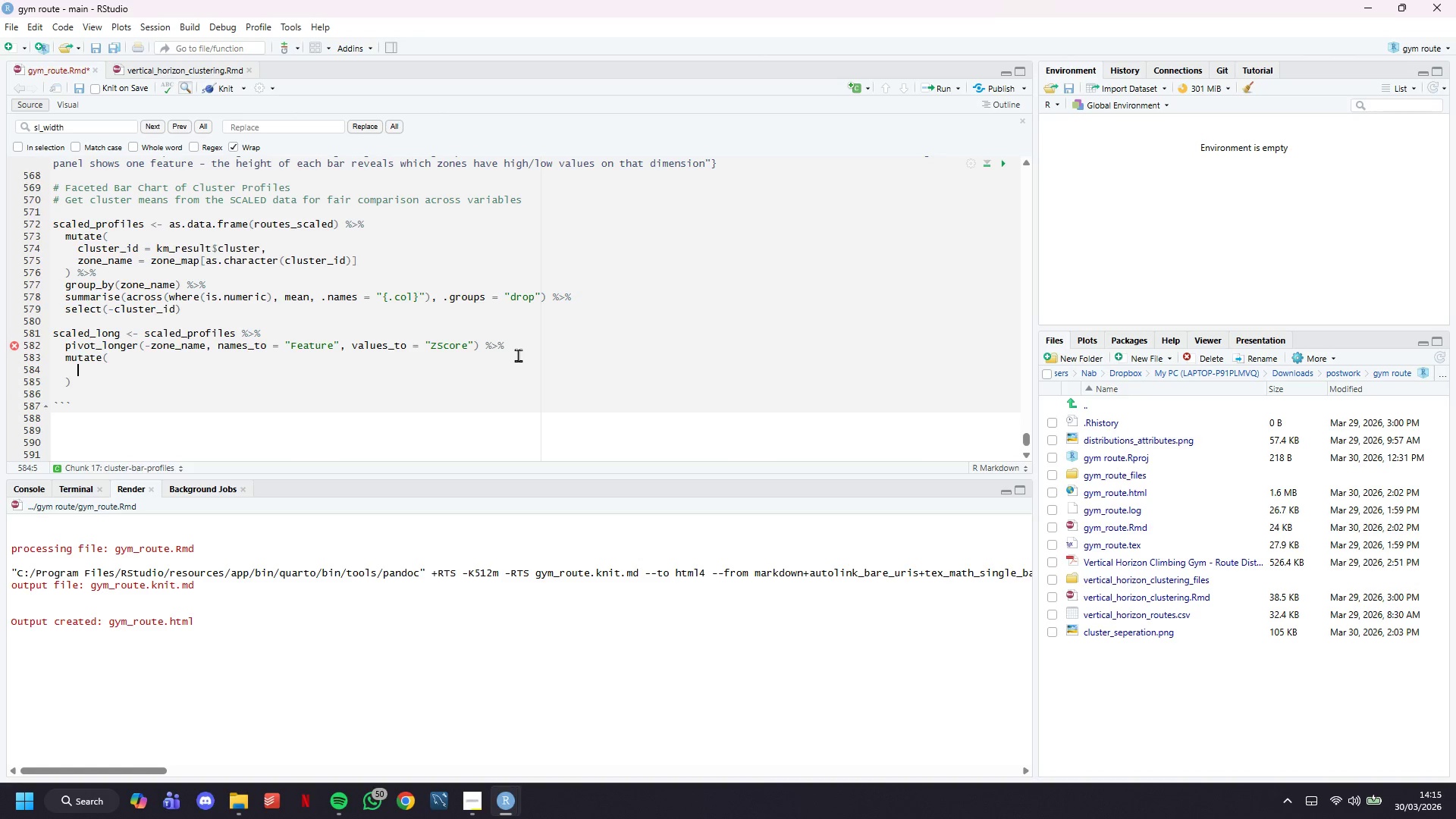 
 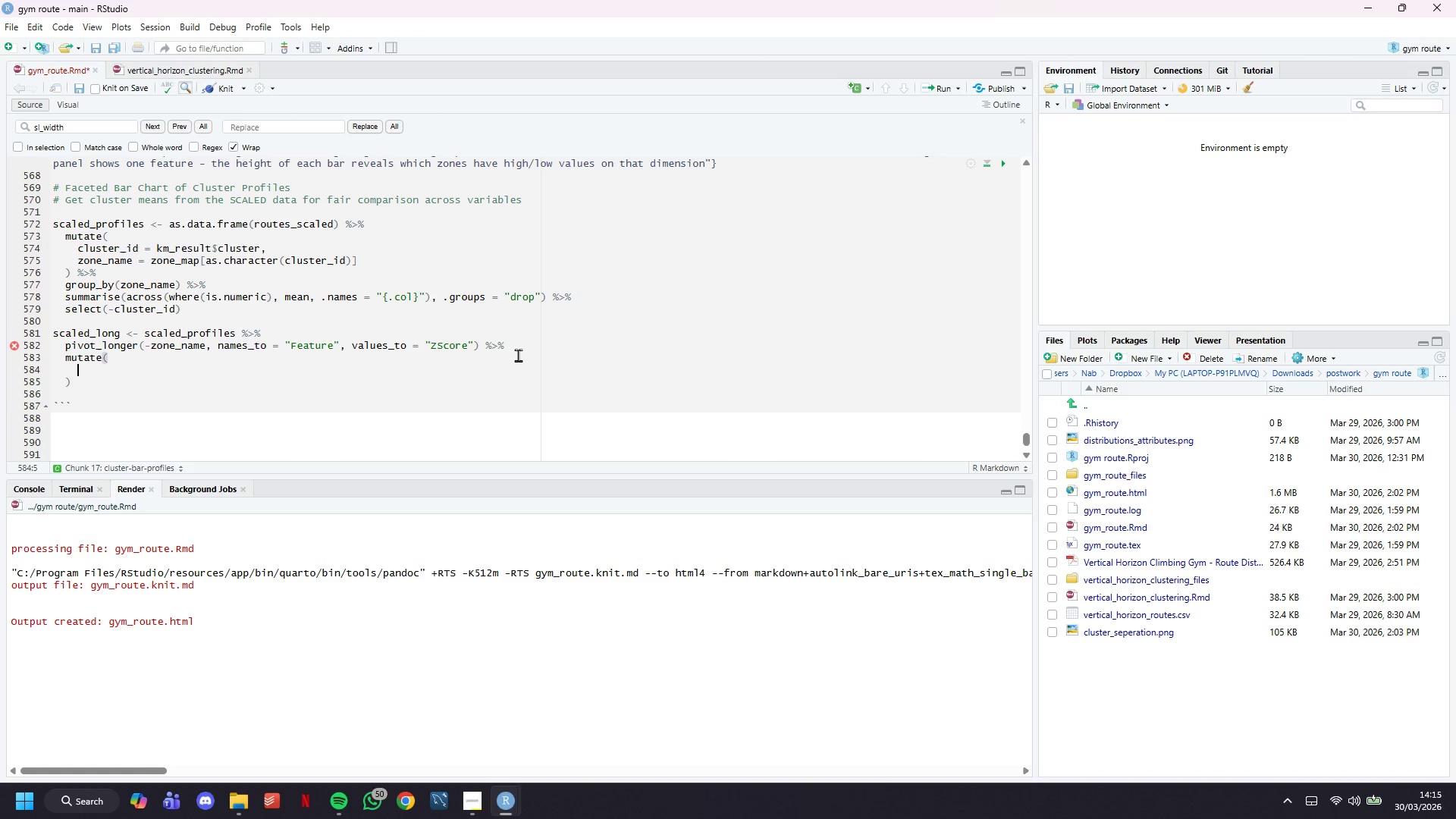 
key(Enter)
 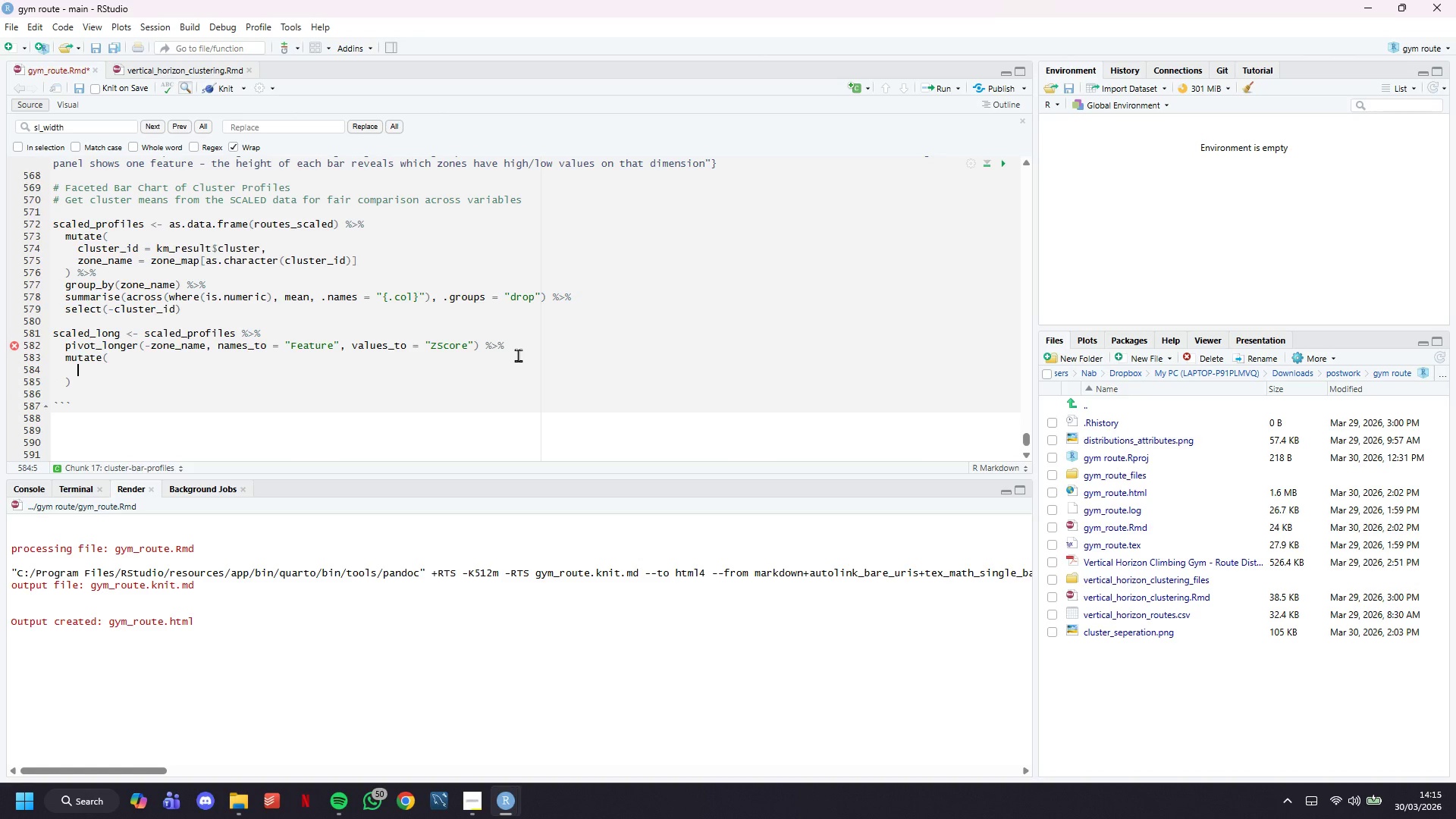 
key(ArrowLeft)
 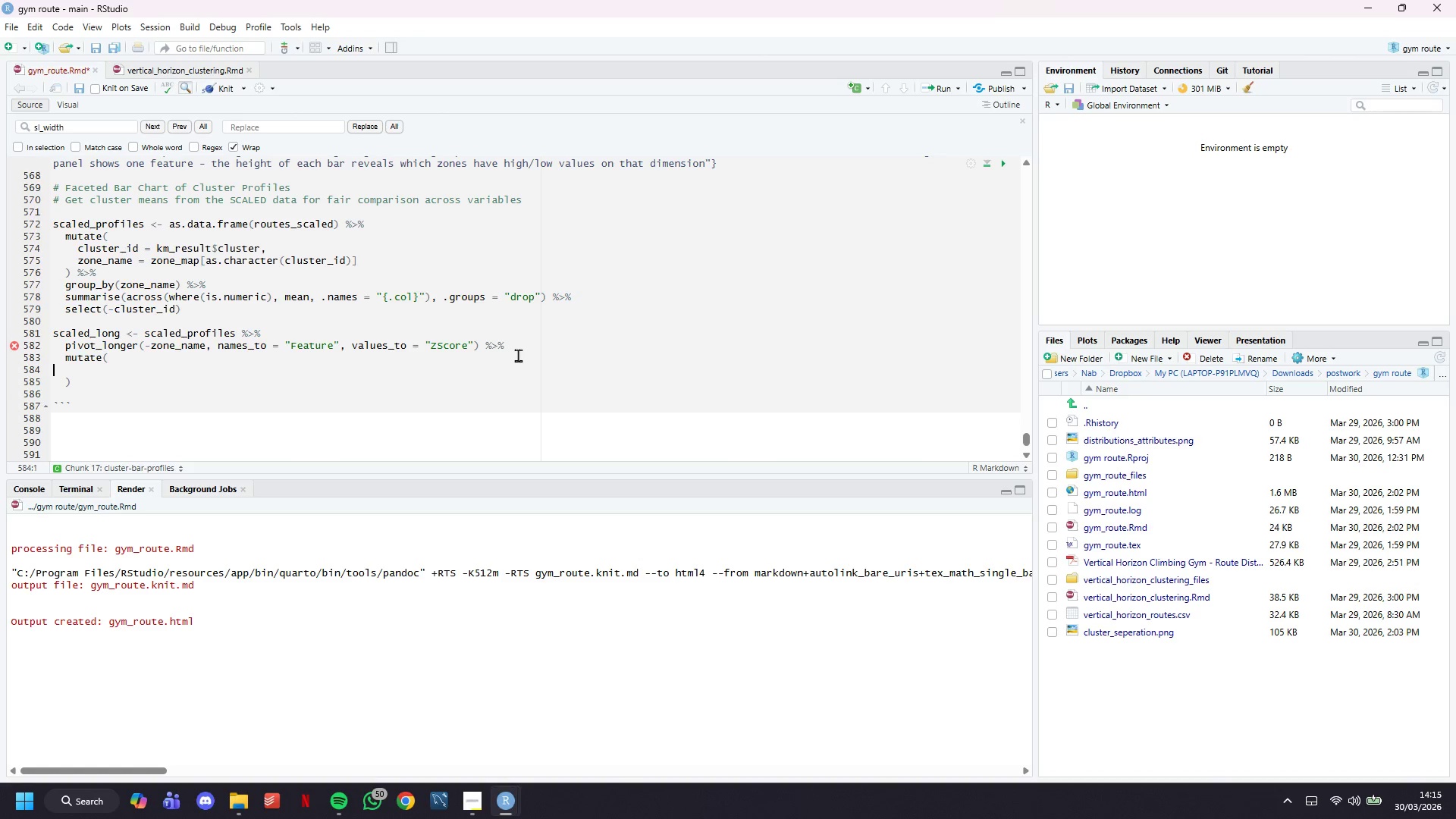 
key(ArrowLeft)
 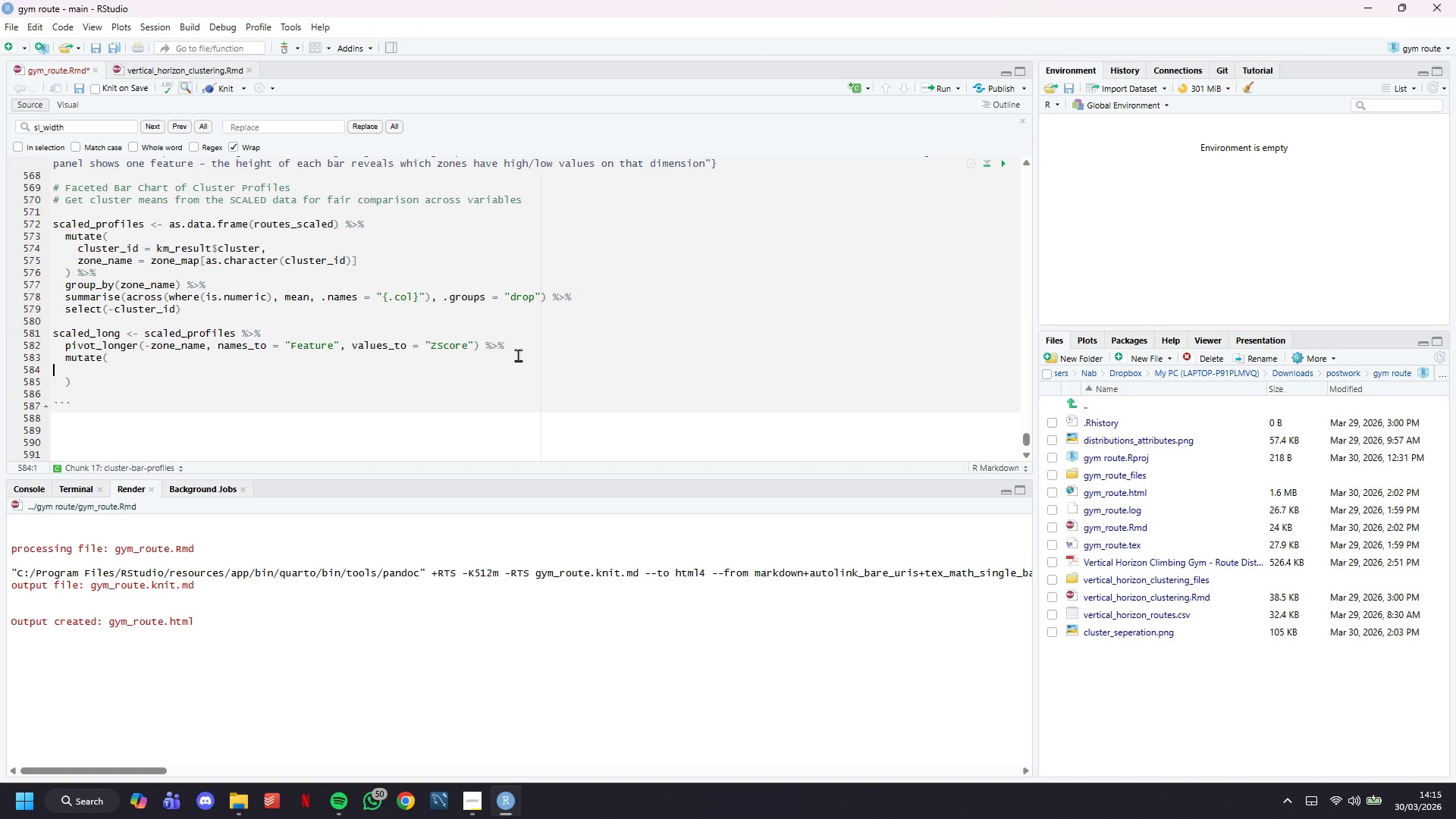 
key(ArrowLeft)
 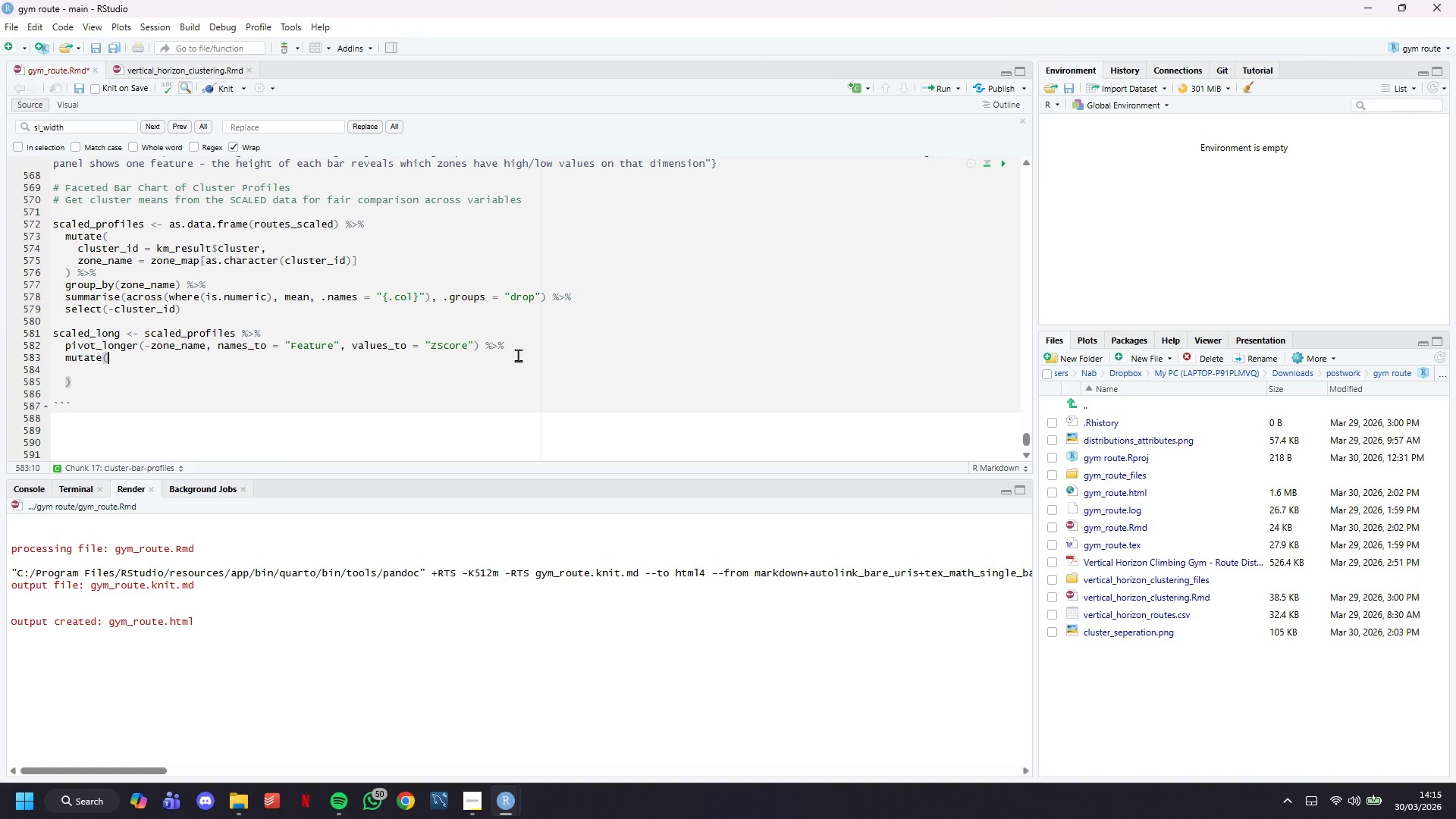 
type(Feature = recode(Feature,)
 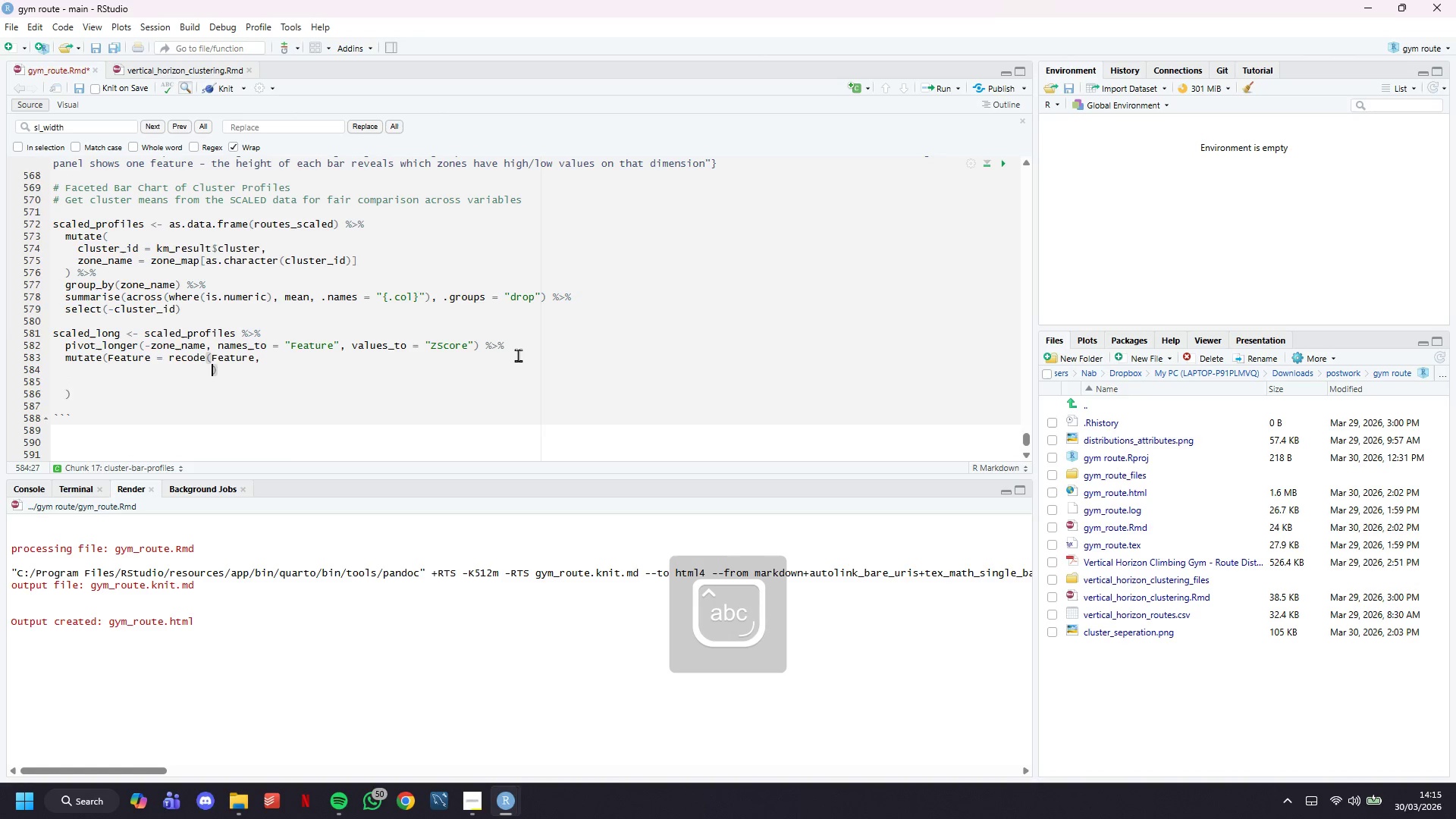 
 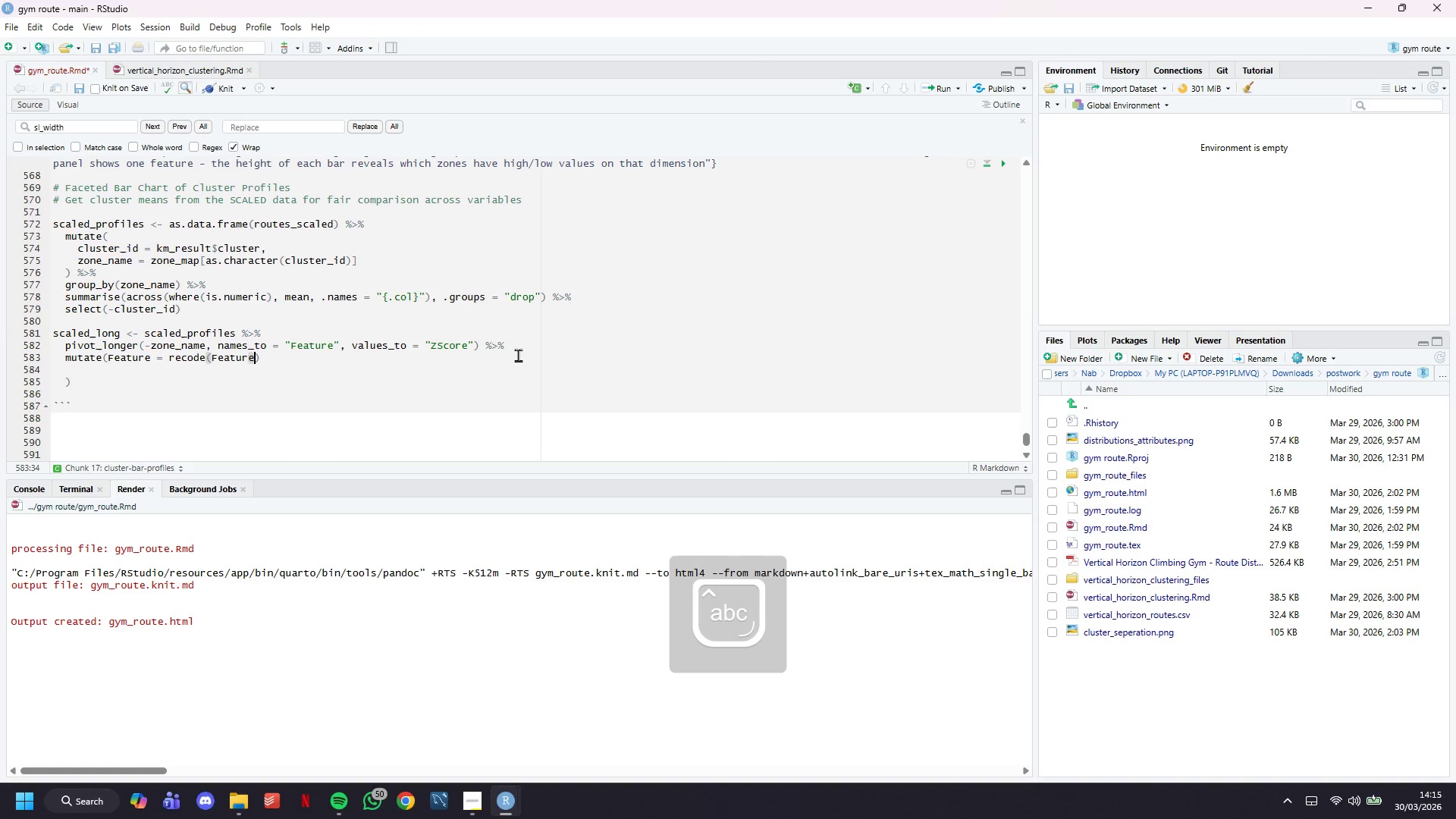 
key(Enter)
 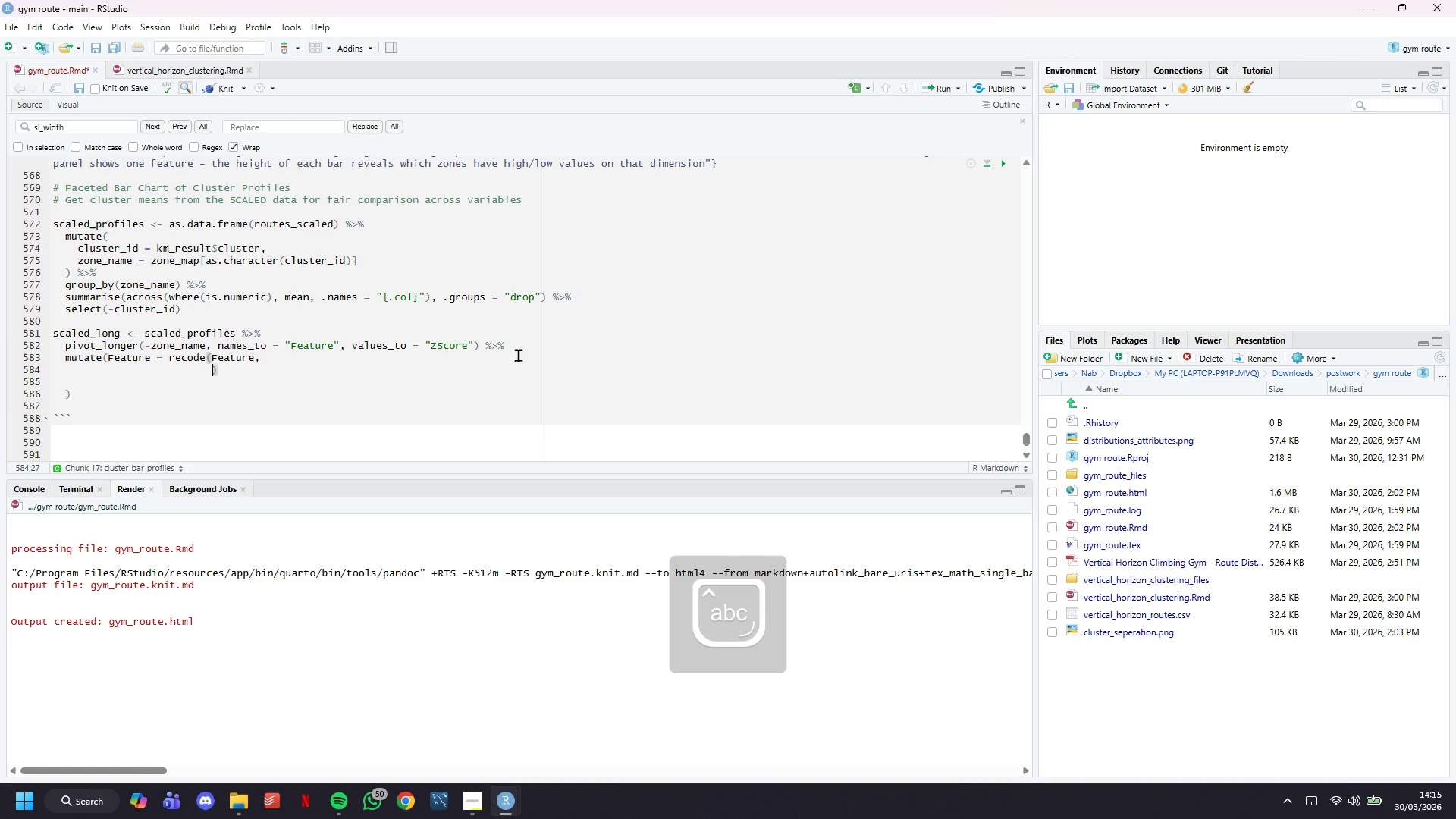 
key(Enter)
 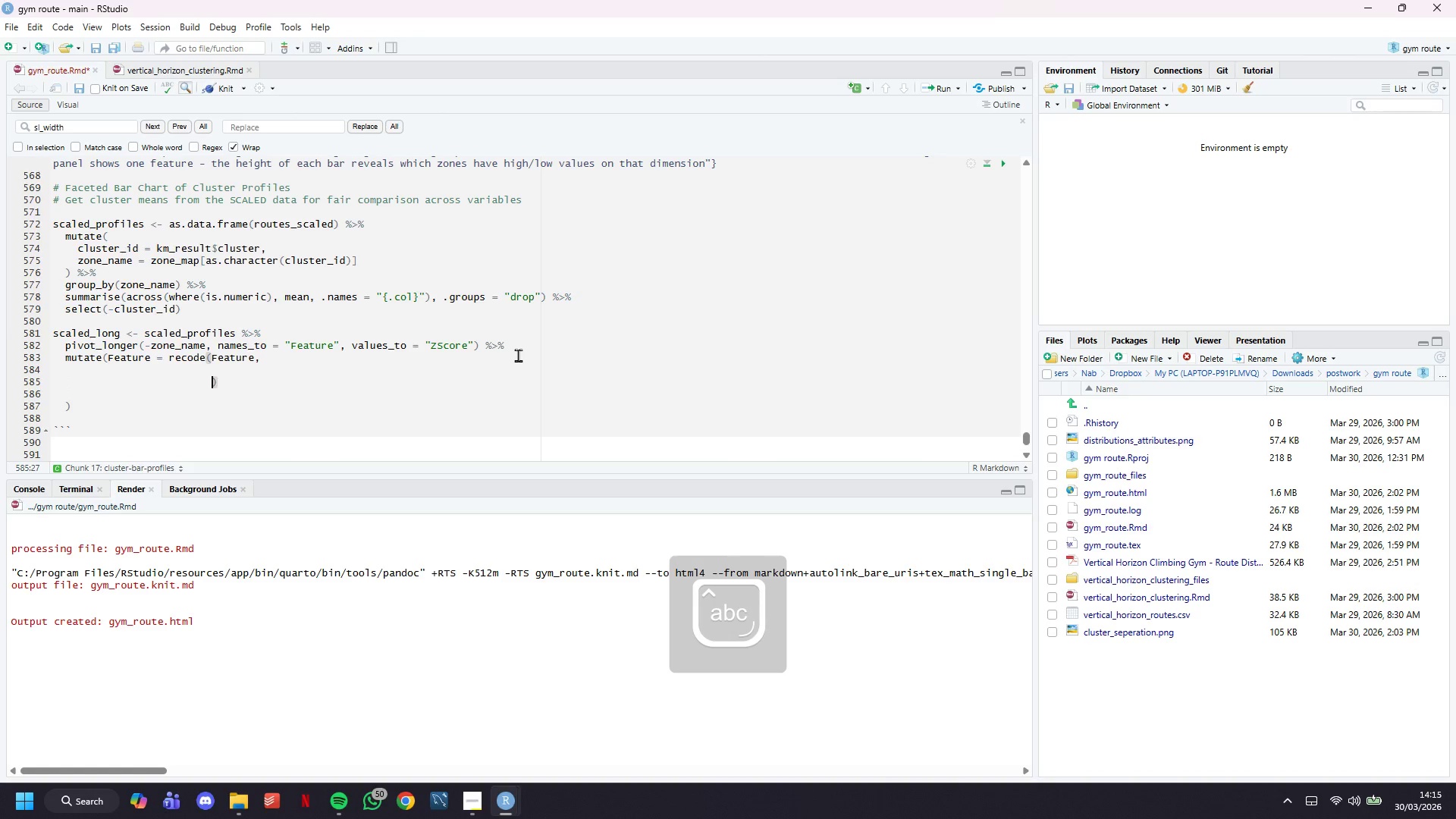 
key(Backspace)
key(Backspace)
key(Backspace)
key(Backspace)
key(Backspace)
key(Backspace)
key(Backspace)
key(Backspace)
key(Backspace)
key(Backspace)
key(Backspace)
key(Backspace)
key(Backspace)
key(Backspace)
type(difficulty_numeric = "Difficulty)
 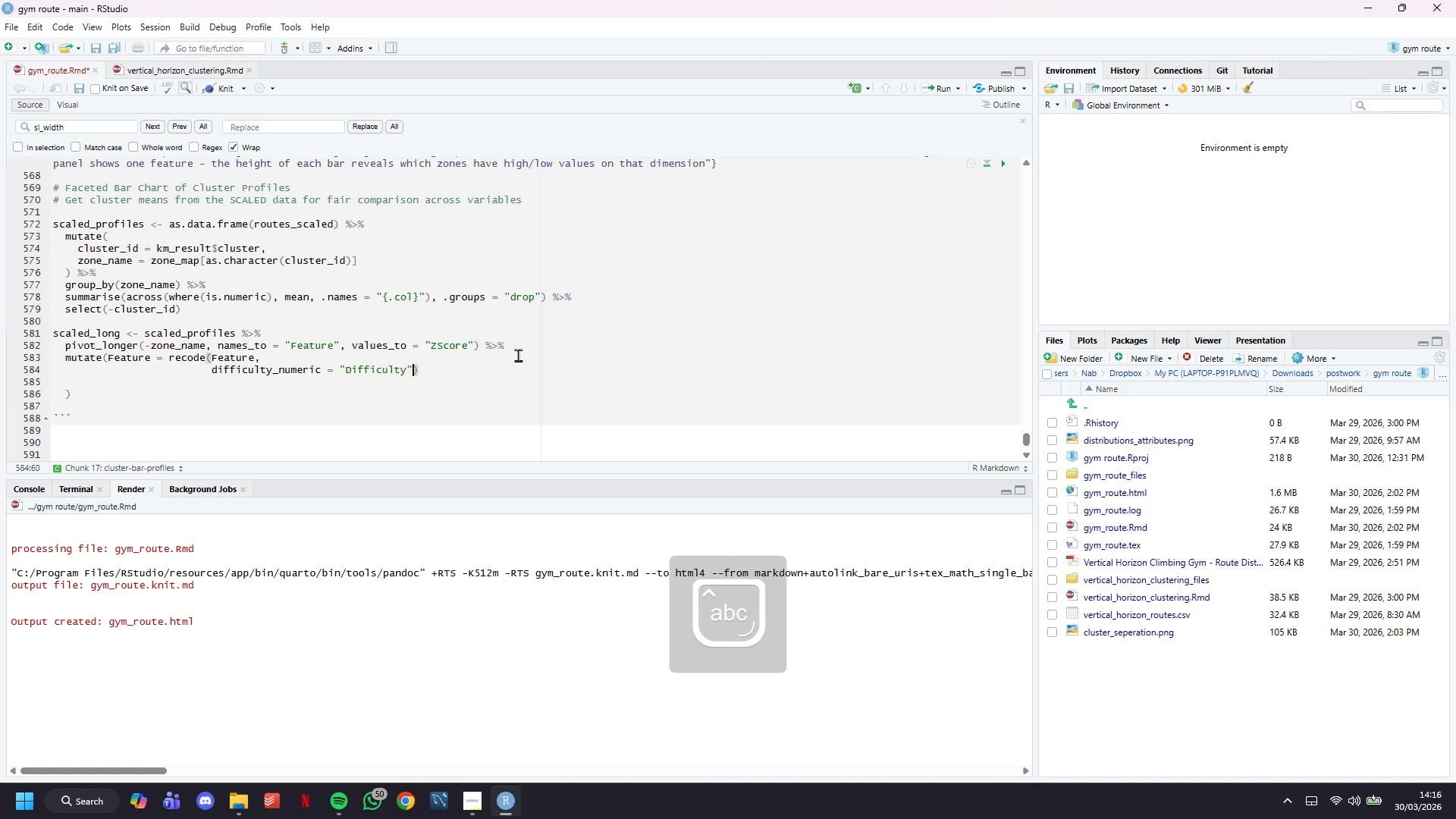 
 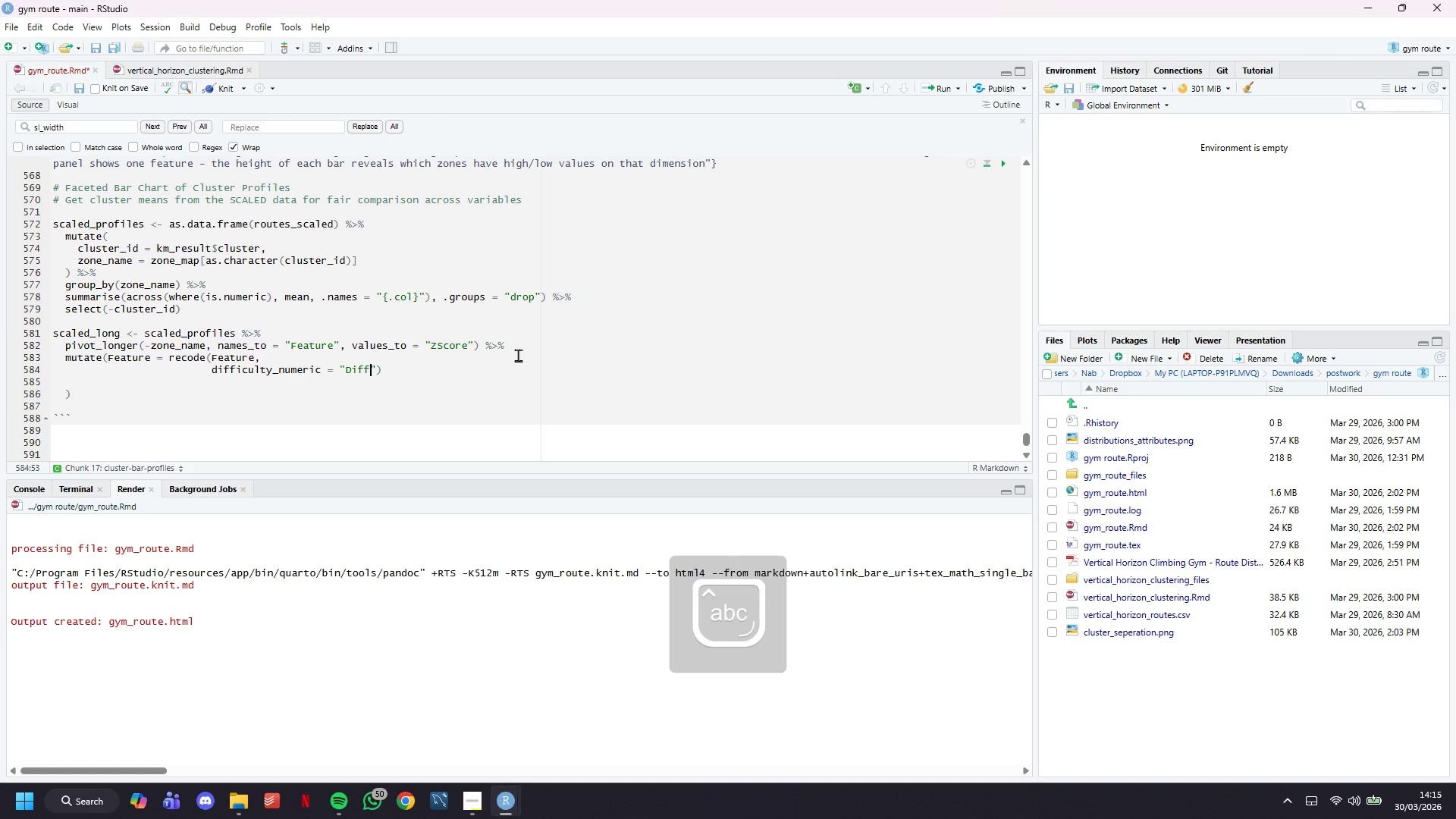 
key(ArrowRight)
 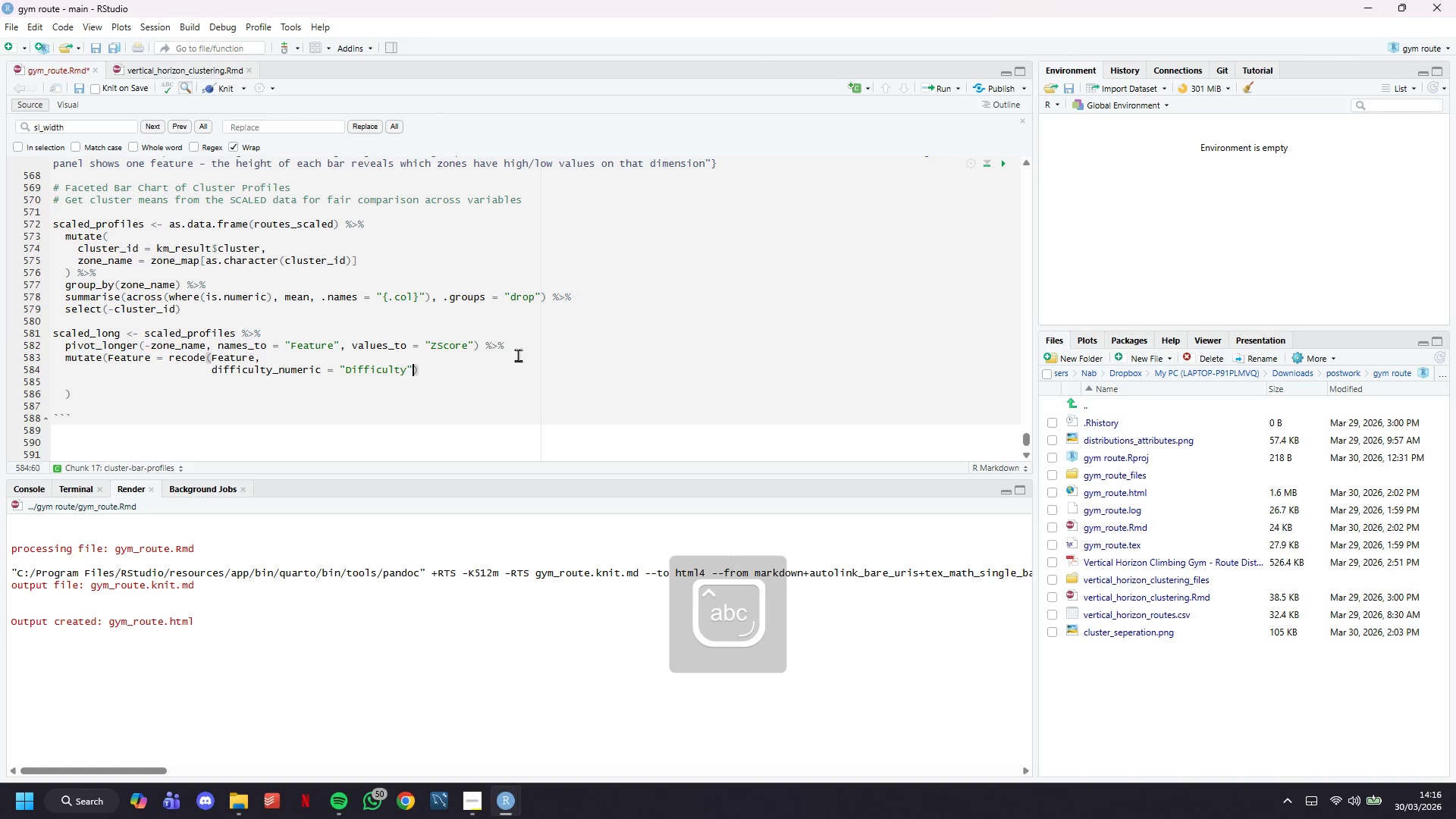 
key(Comma)
 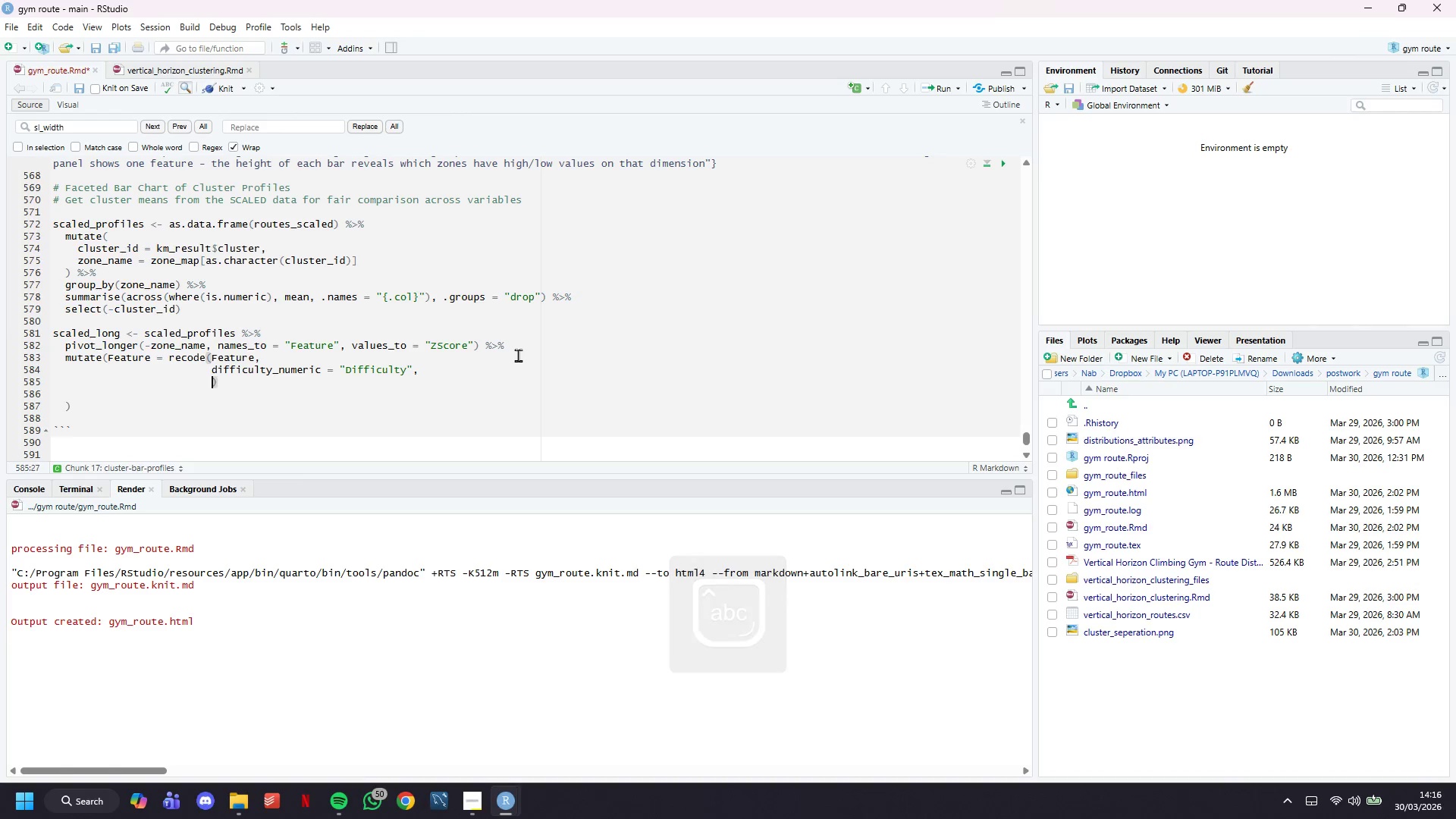 
key(Enter)
 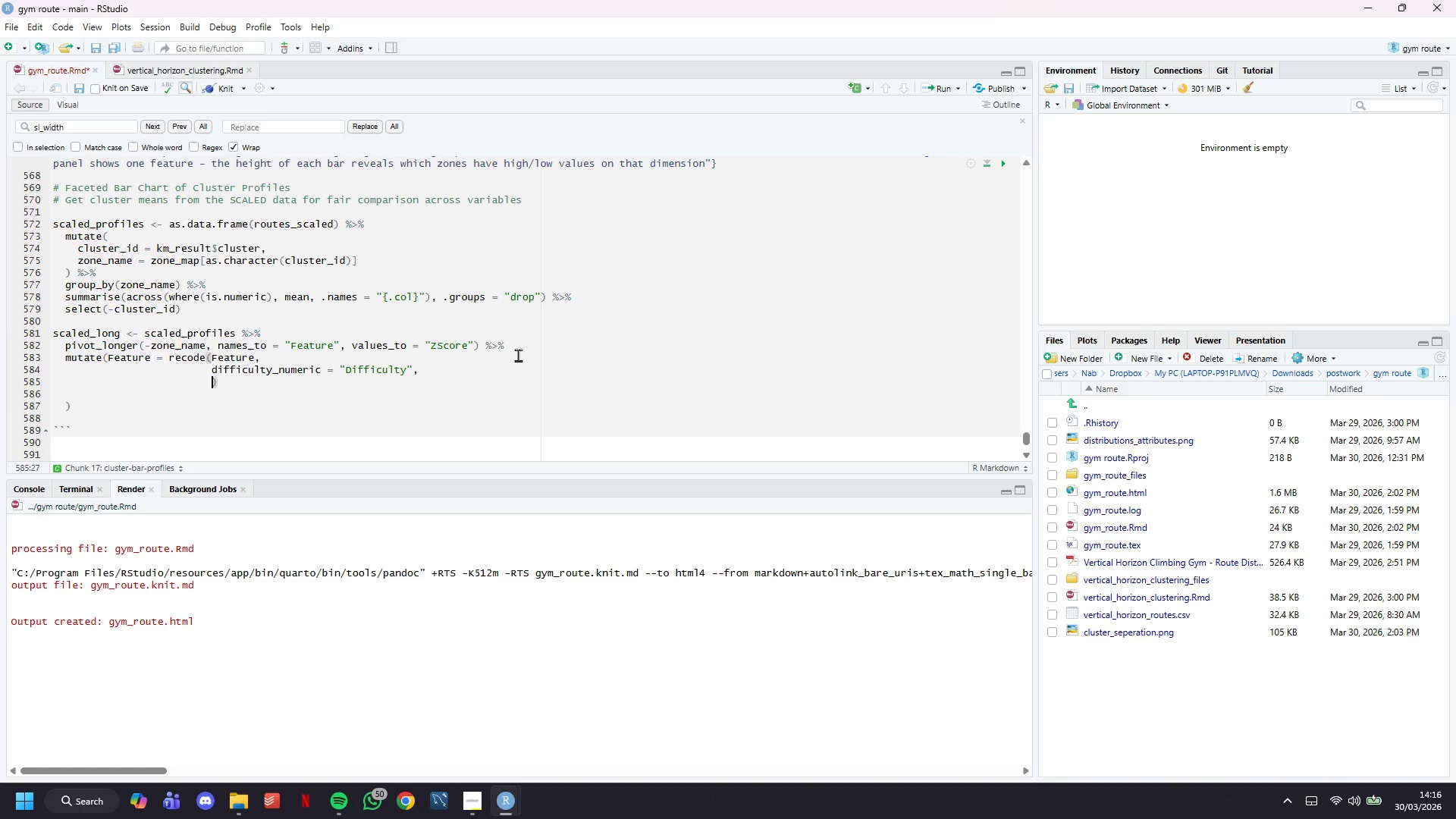 
wait(10.95)
 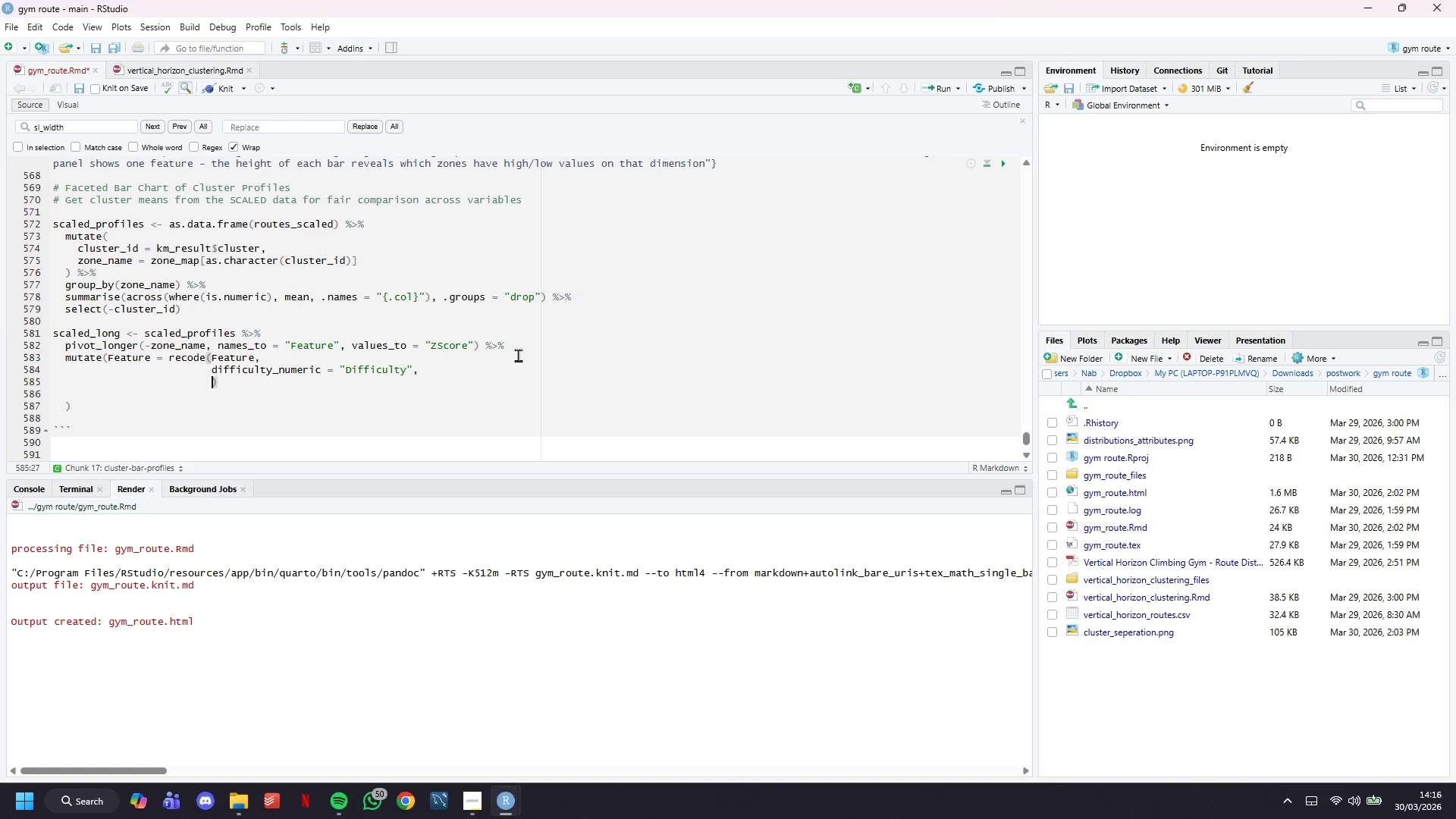 
type(a)
key(Backspace)
type(wall_angle_degrees = "")
 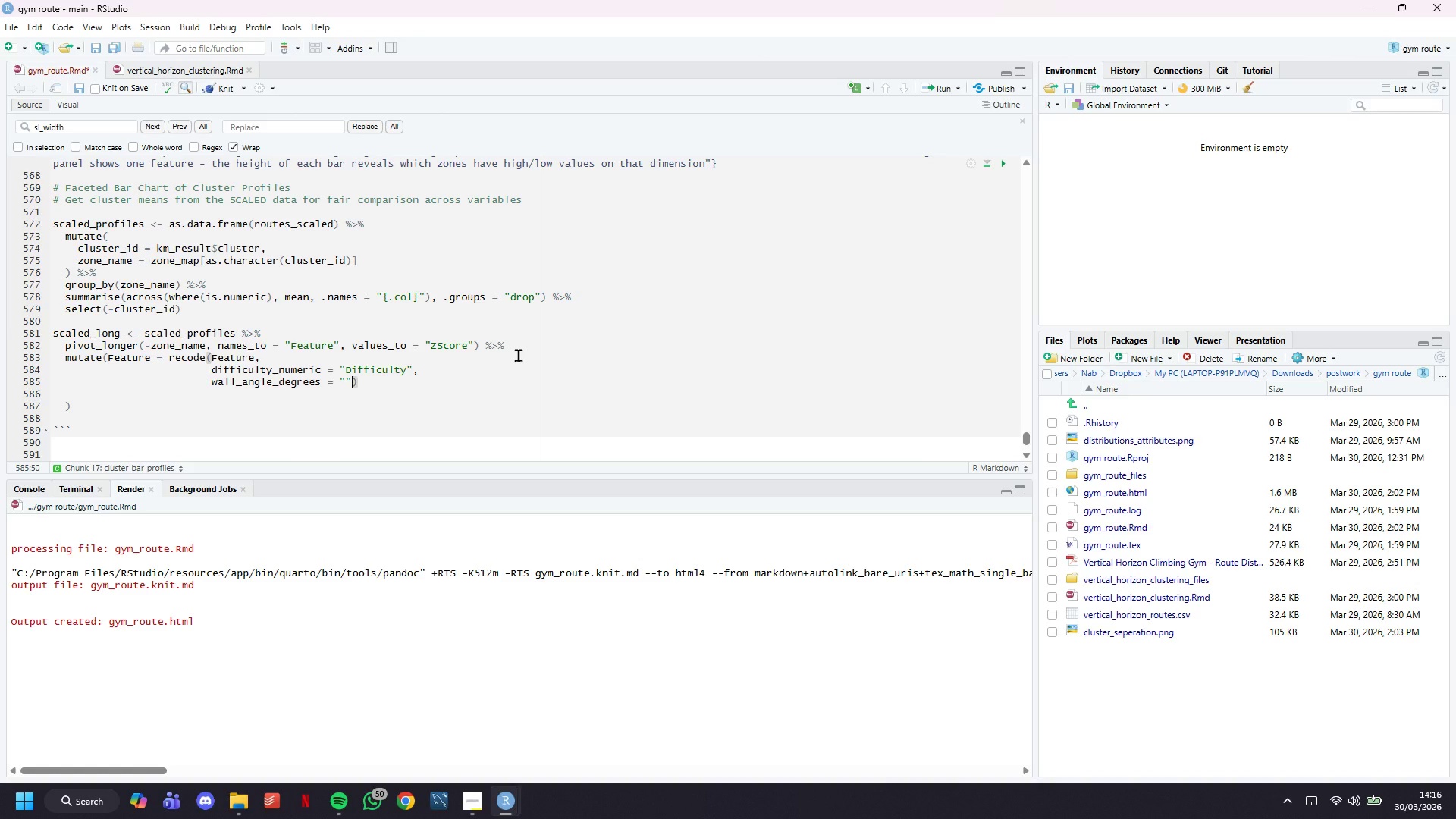 
 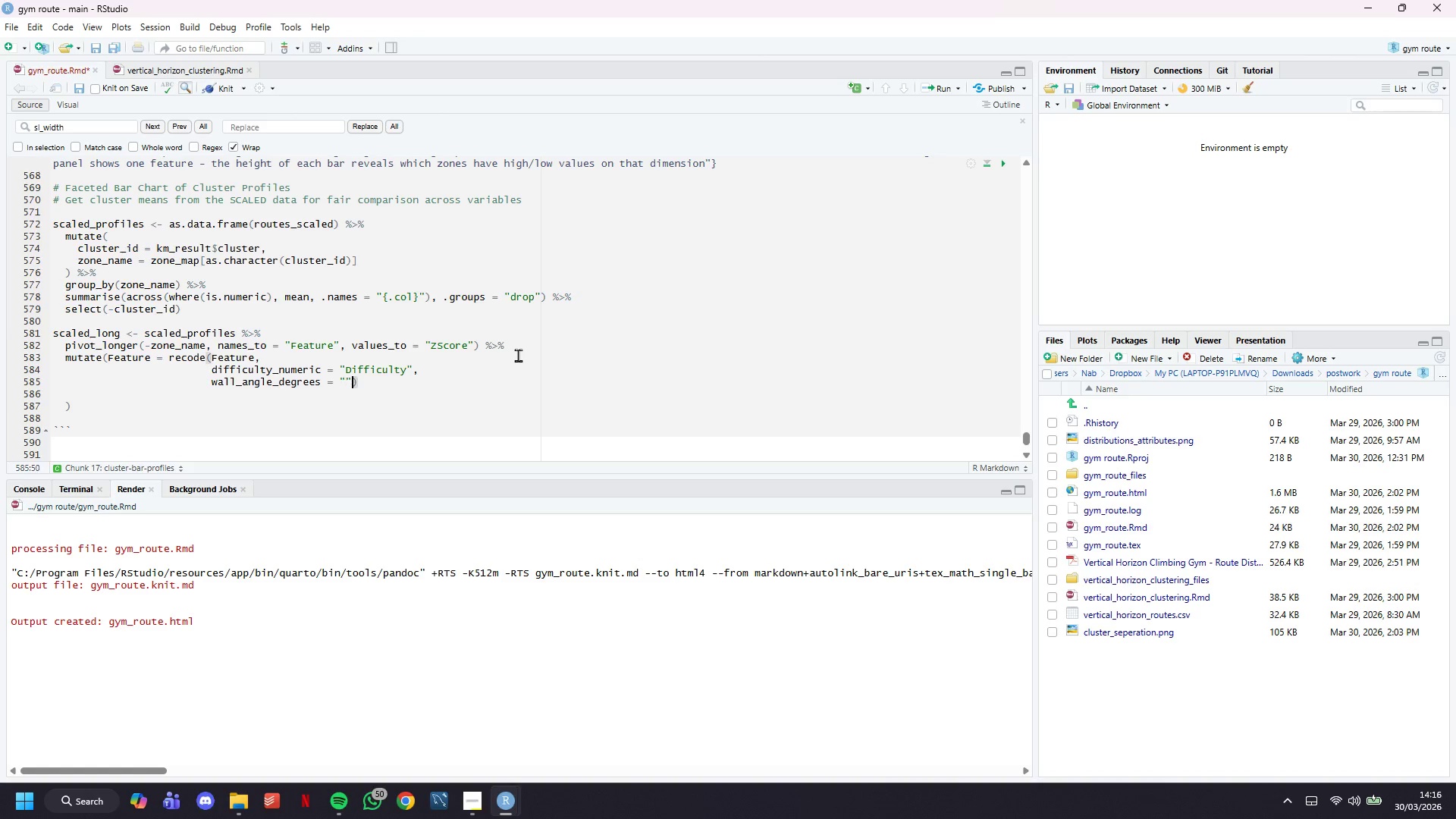 
key(ArrowLeft)
 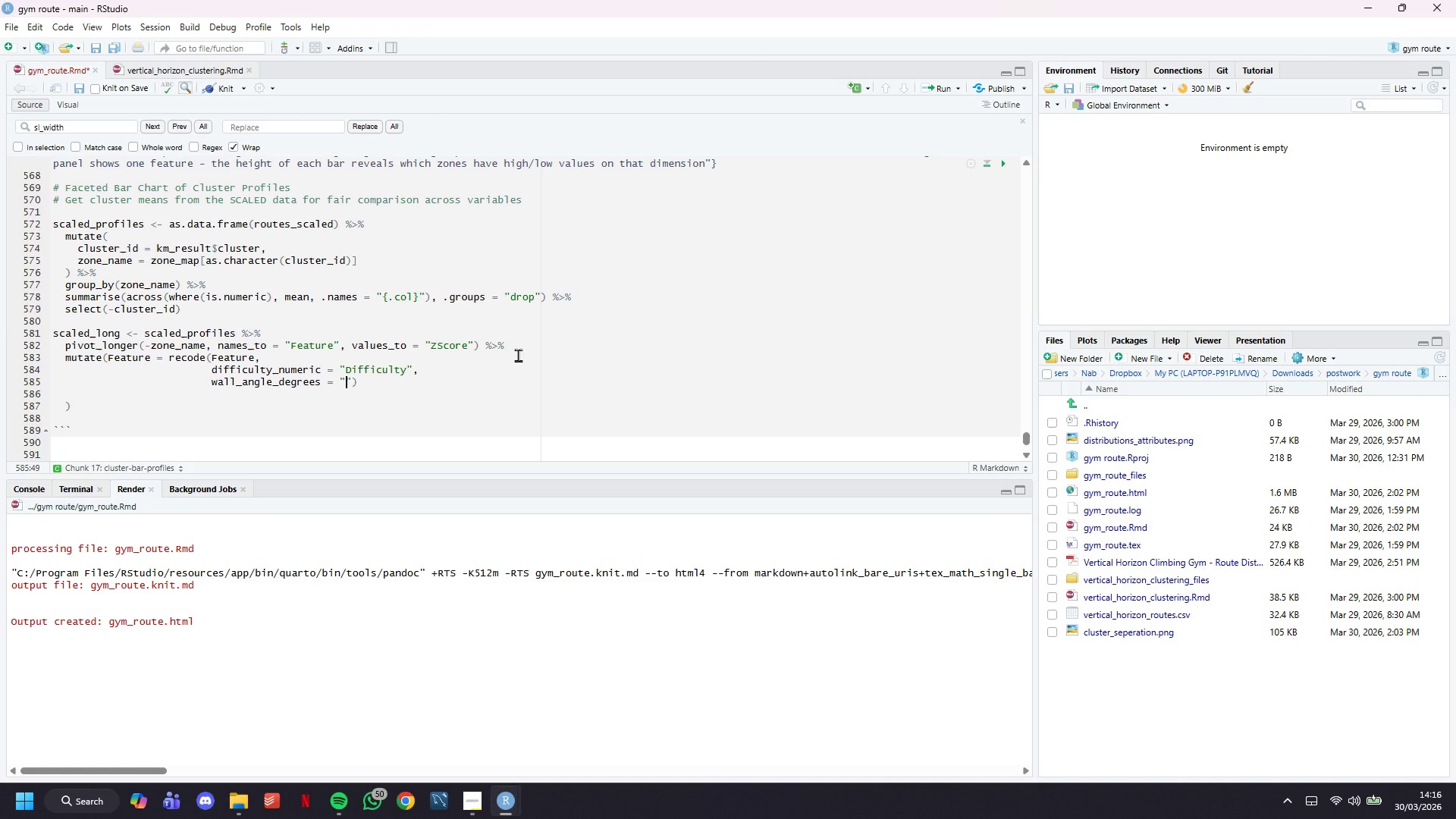 
type(Wall Angle)
 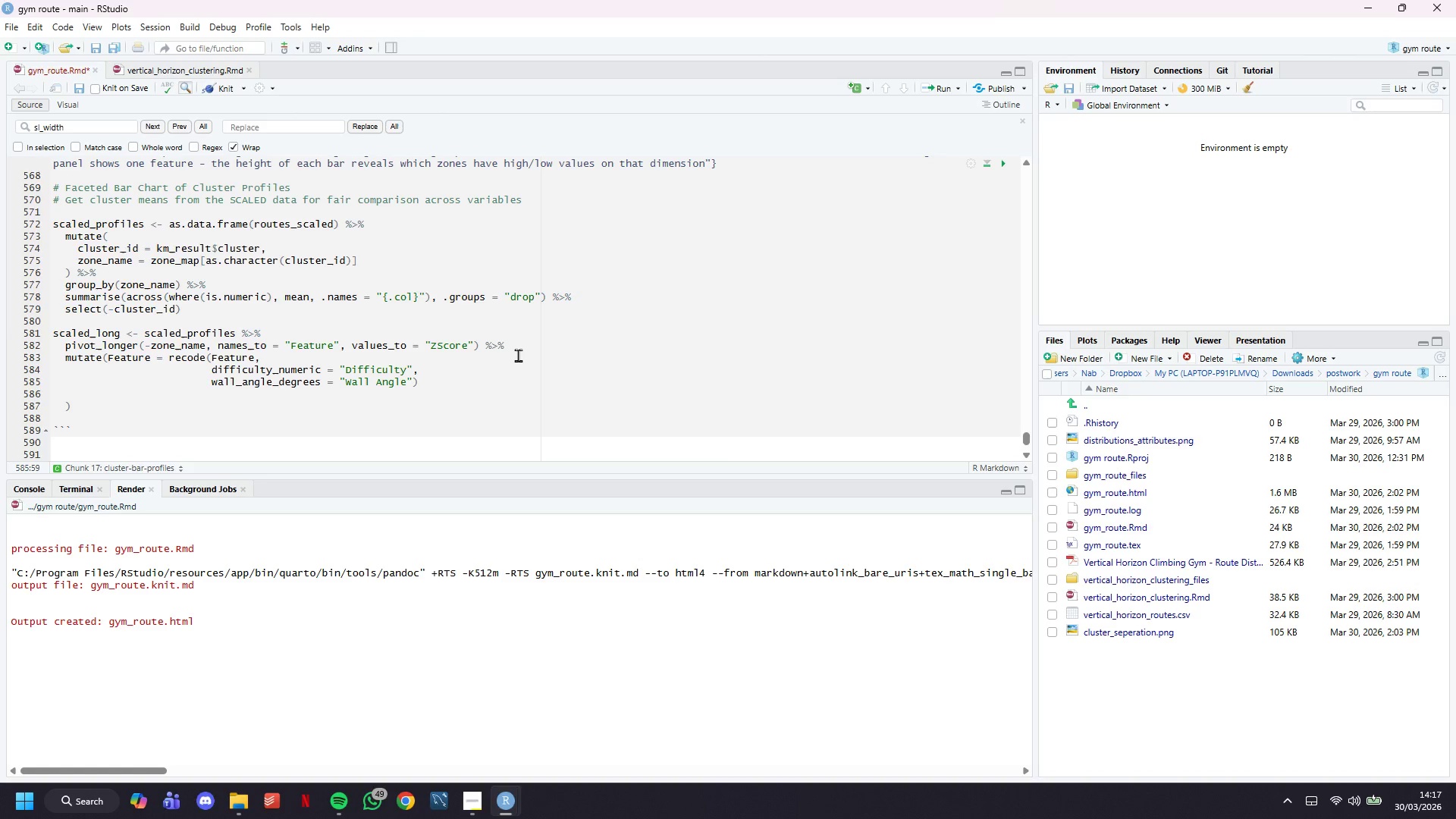 
wait(88.77)
 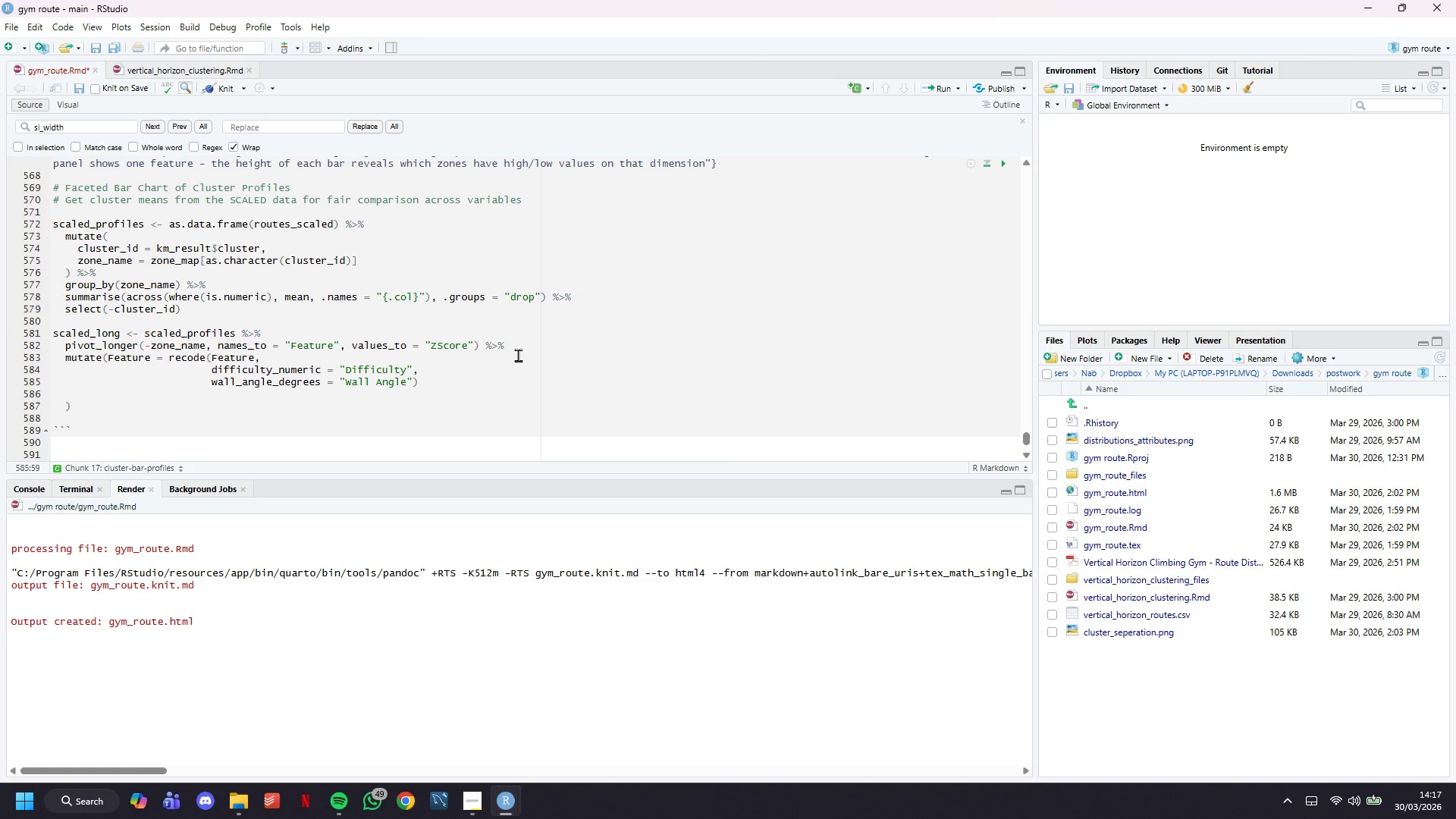 
key(ArrowRight)
 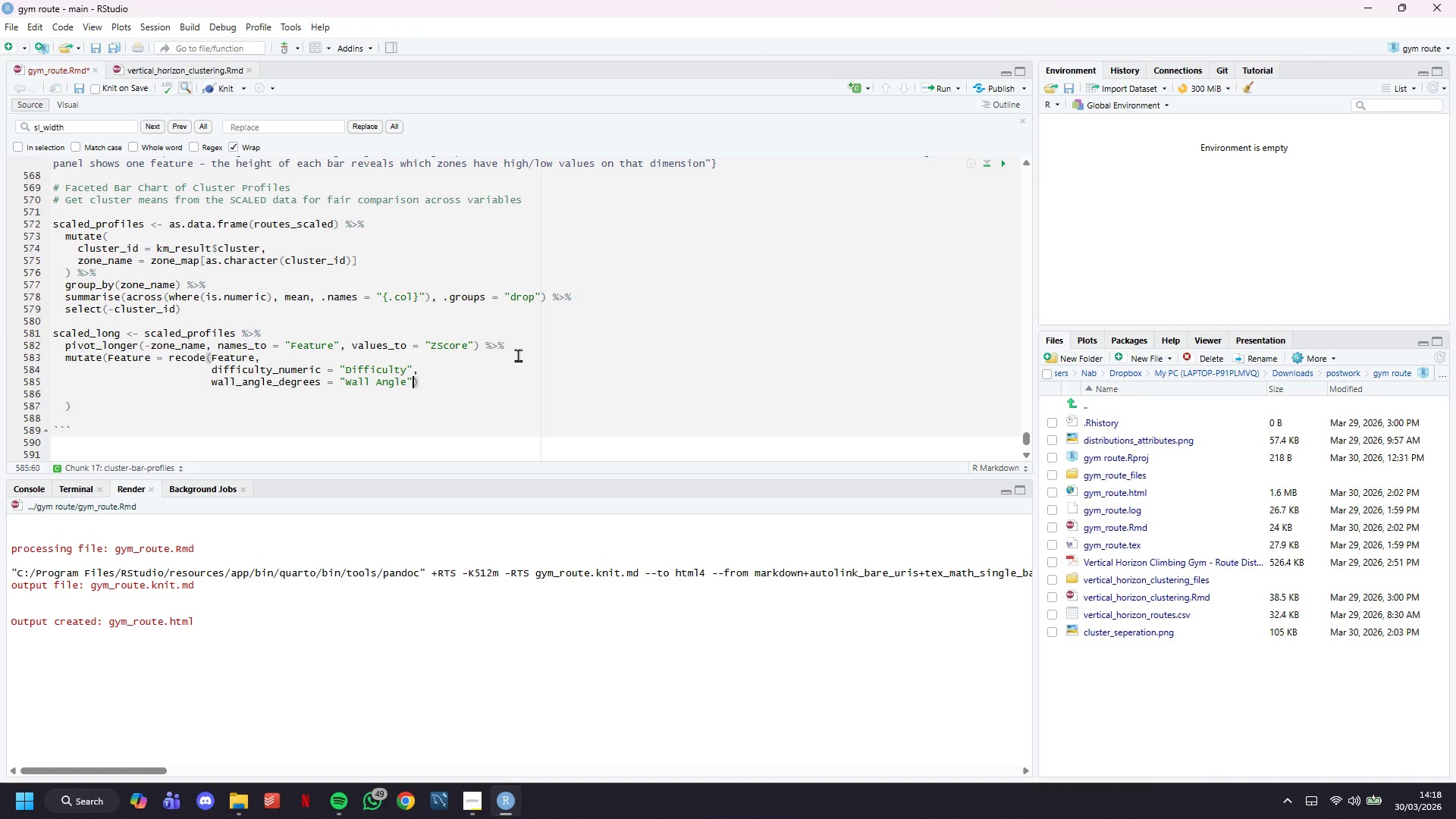 
key(Enter)
 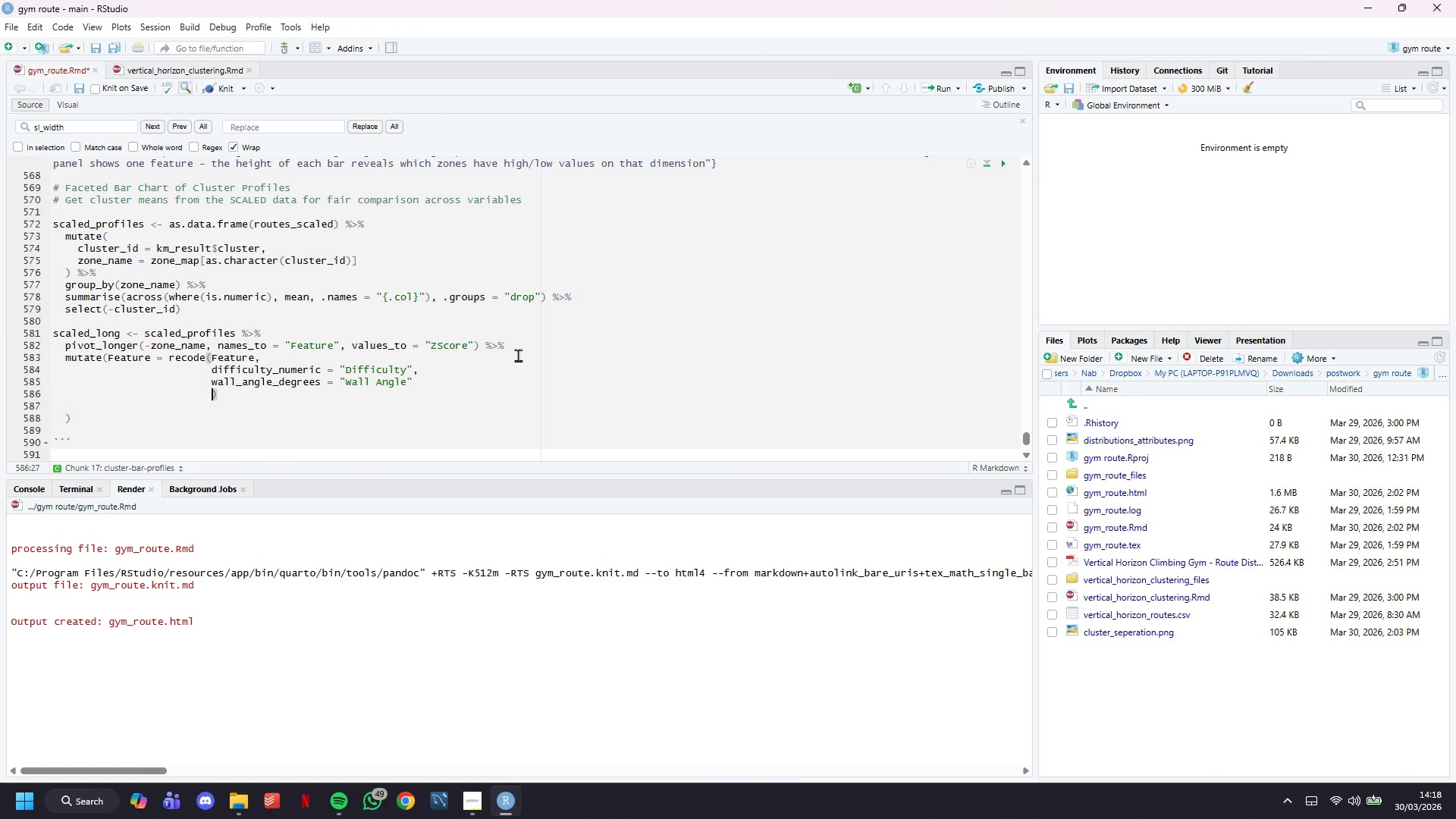 
key(ArrowLeft)
 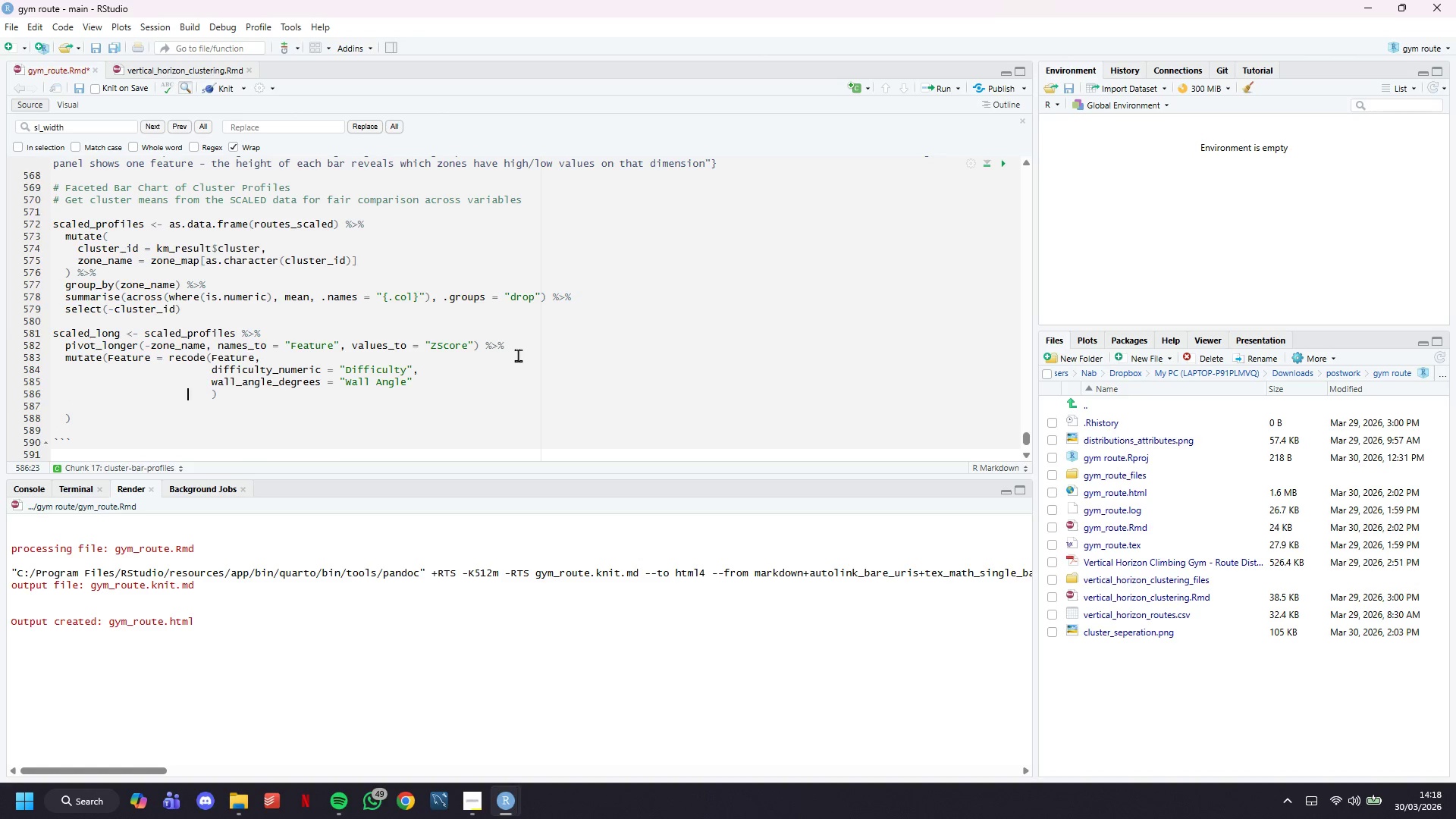 
key(ArrowLeft)
 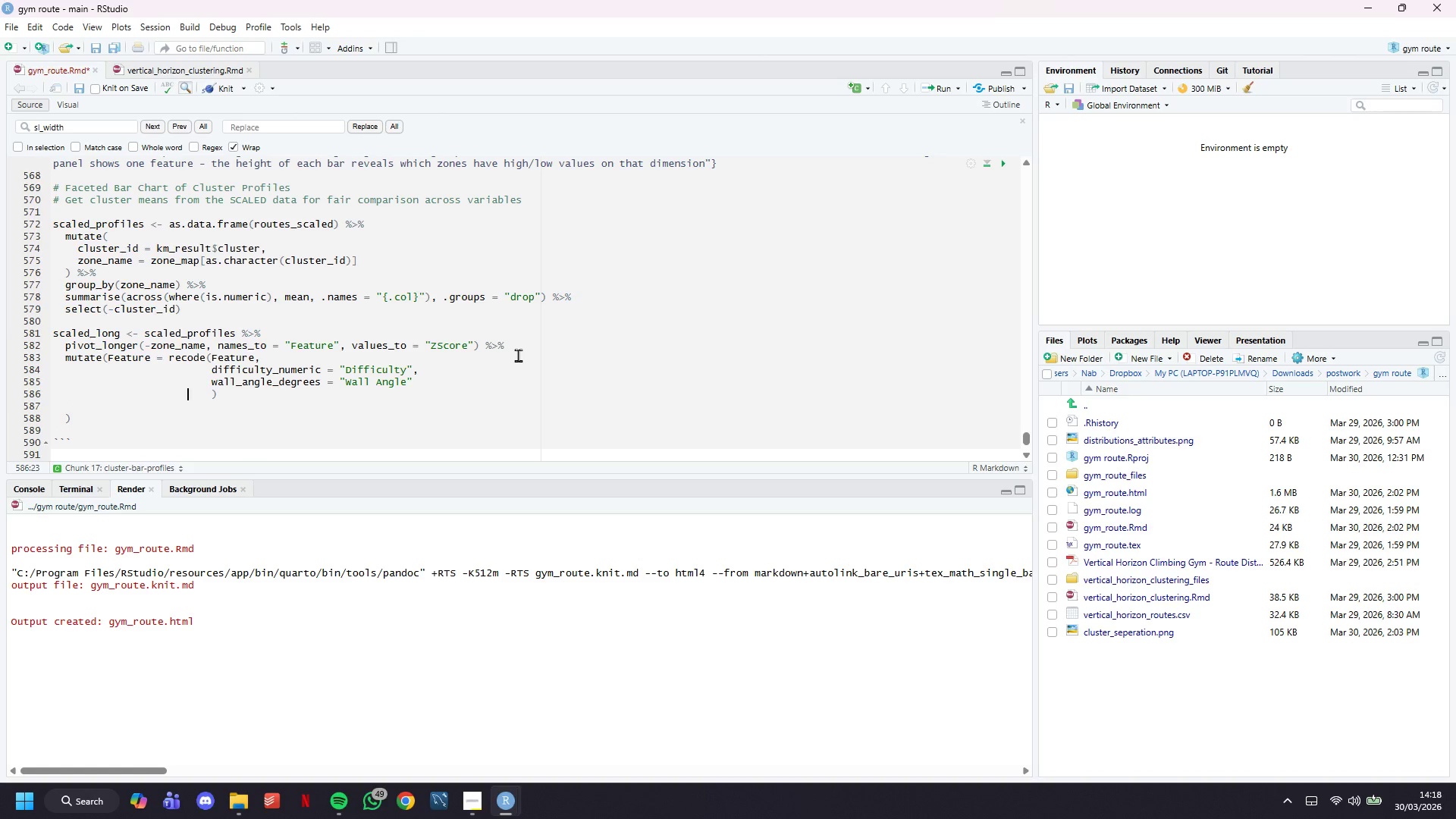 
key(ArrowLeft)
 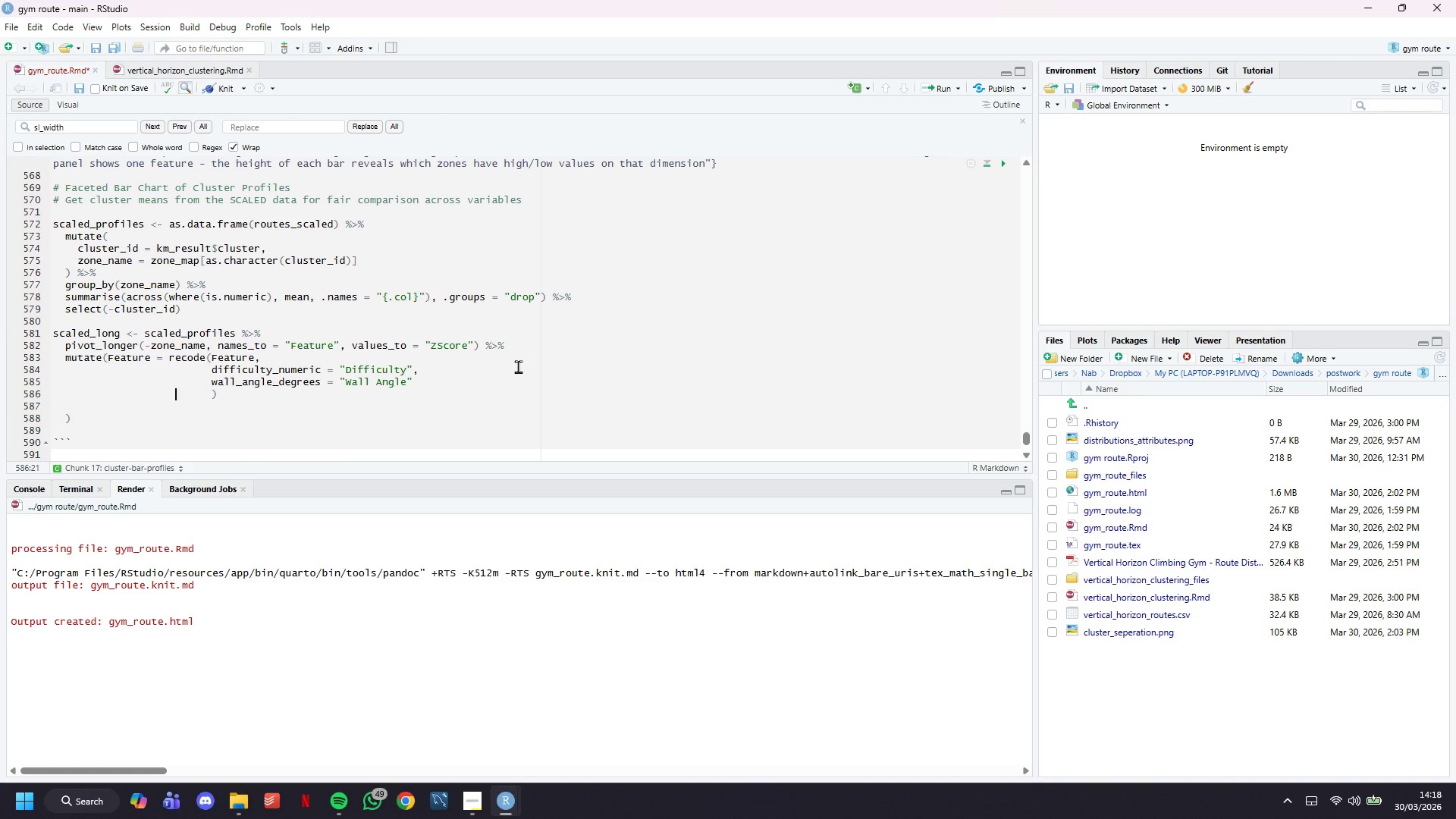 
left_click([518, 366])
 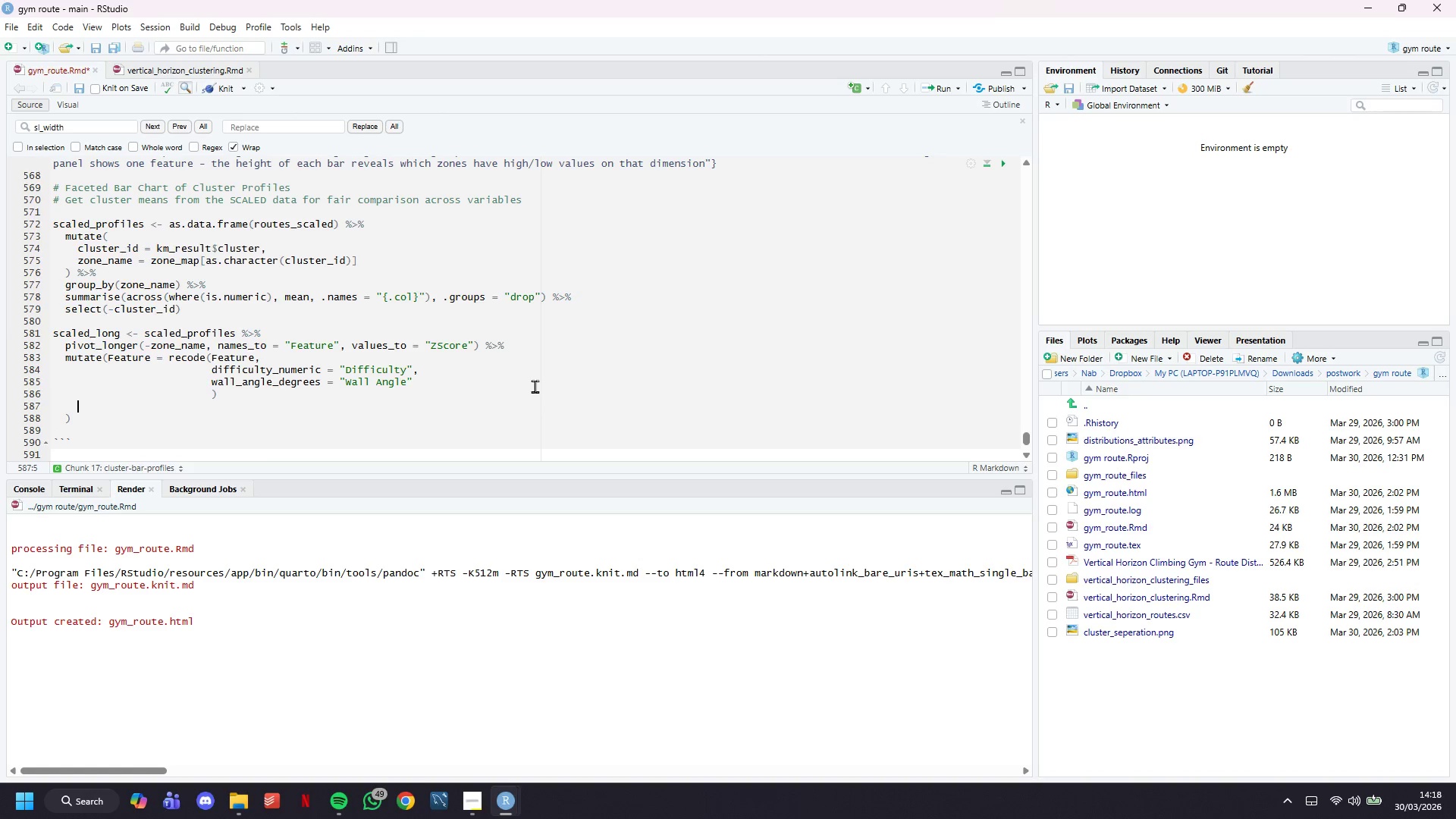 
double_click([535, 386])
 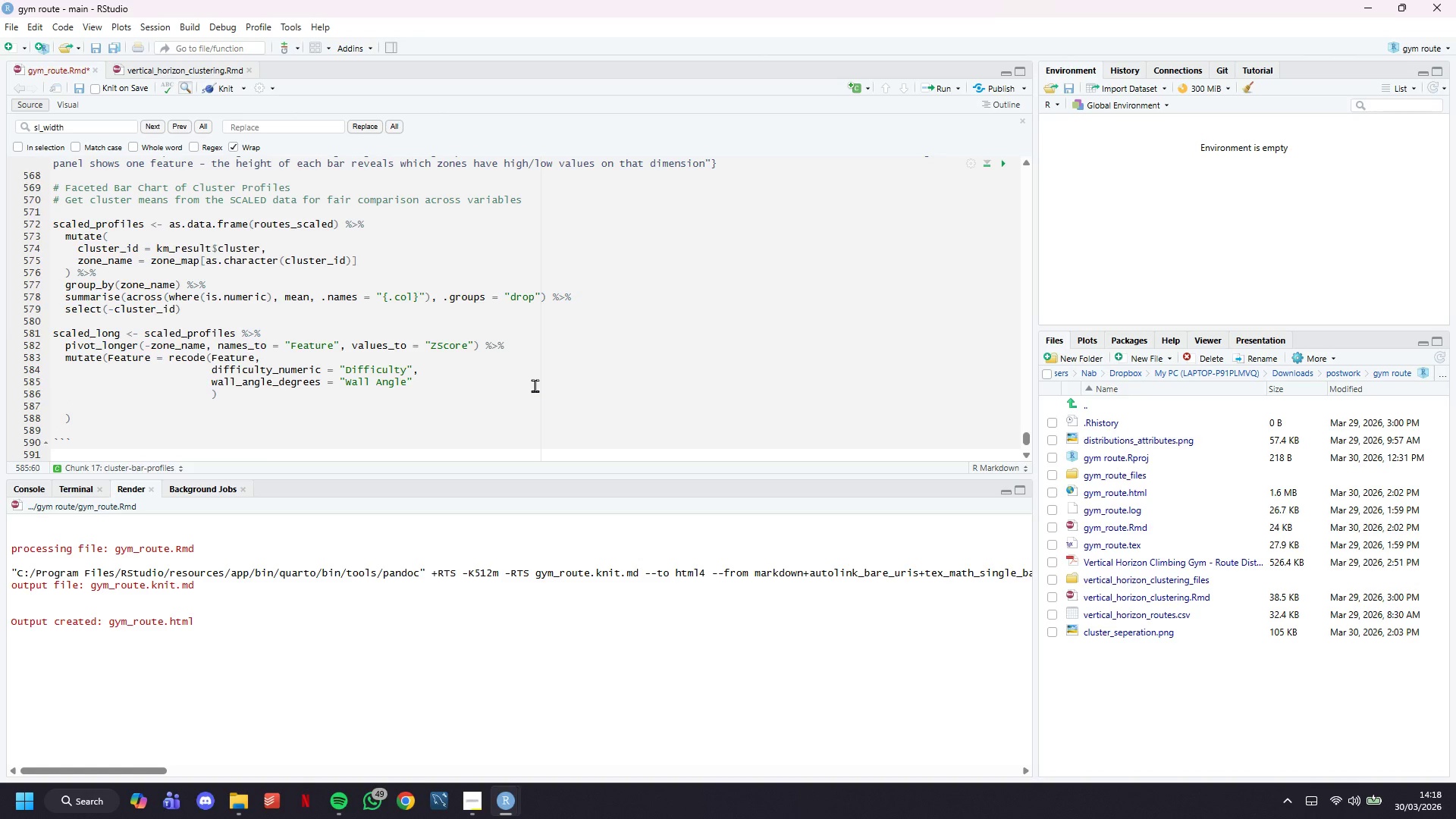 
key(Comma)
 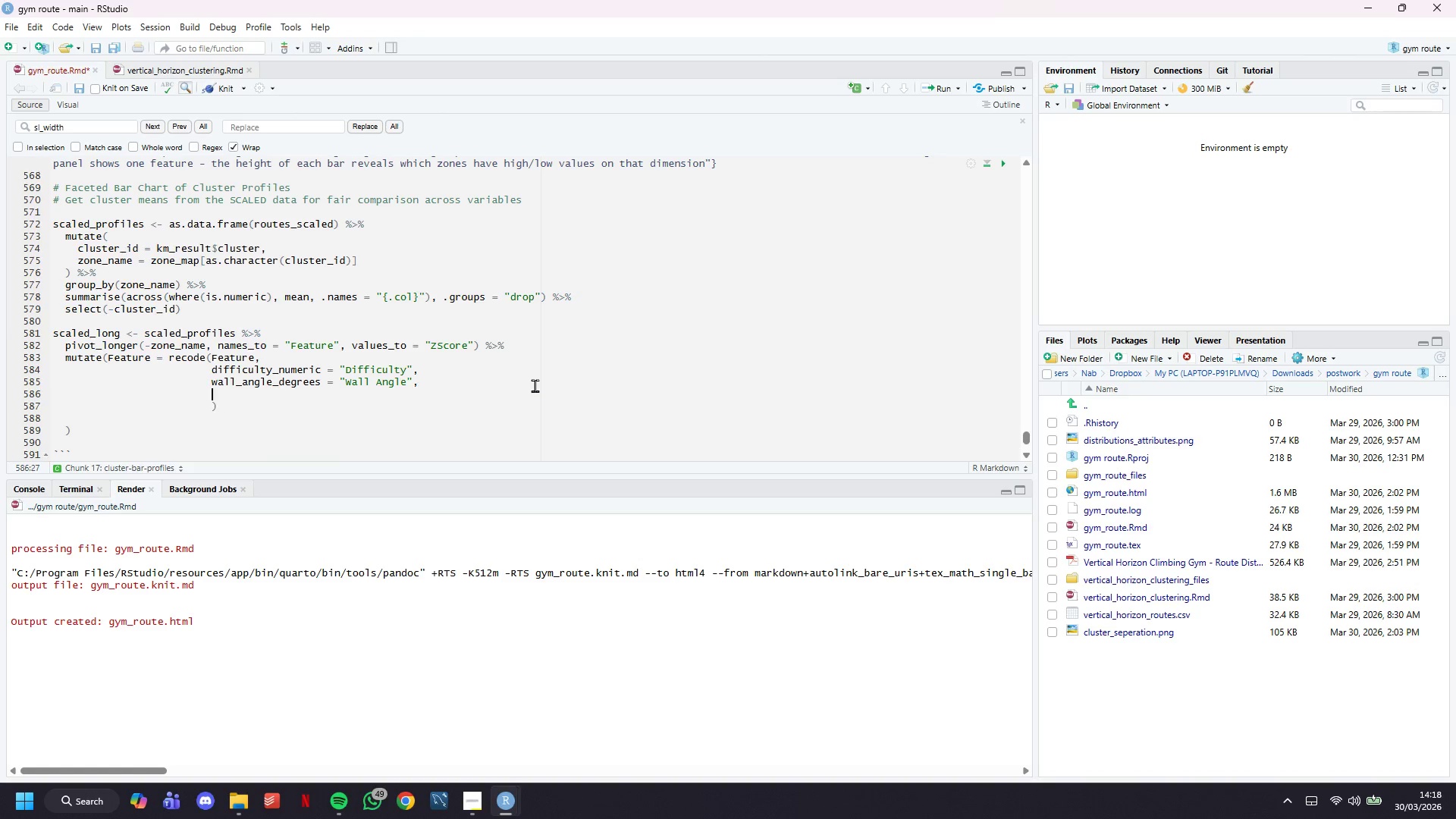 
key(Enter)
 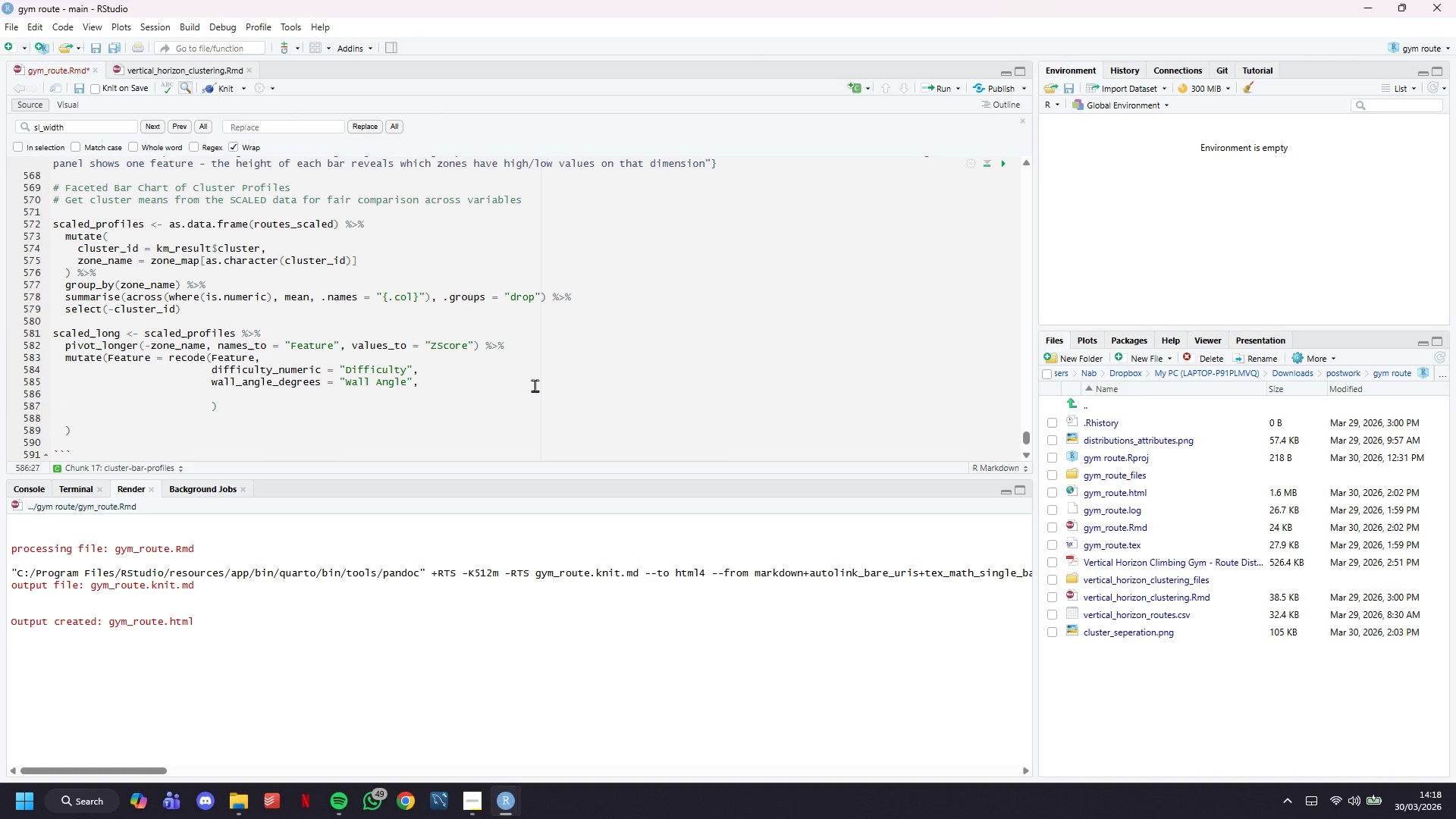 
type(traffic_load = "Traffic Load)
 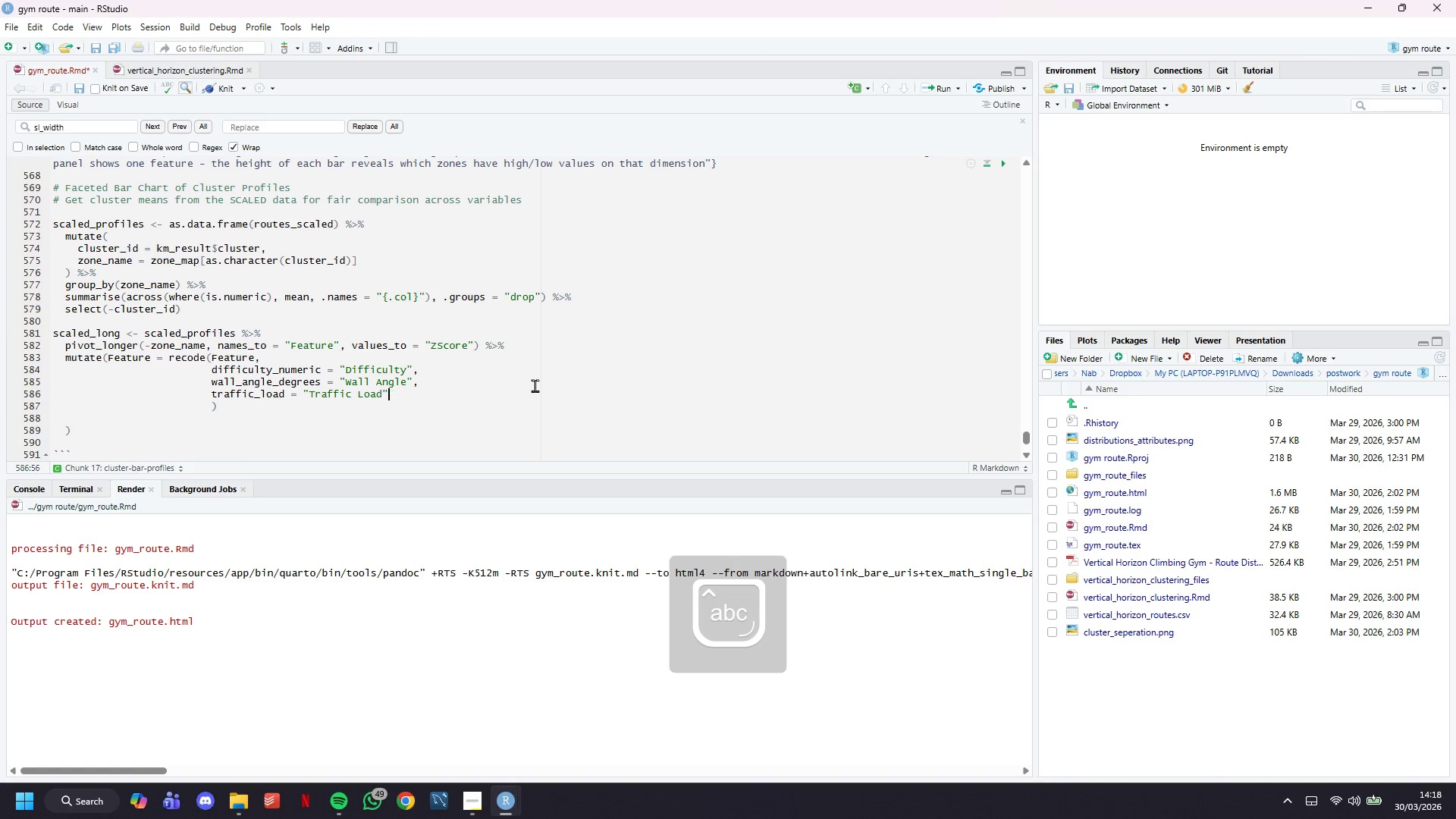 
 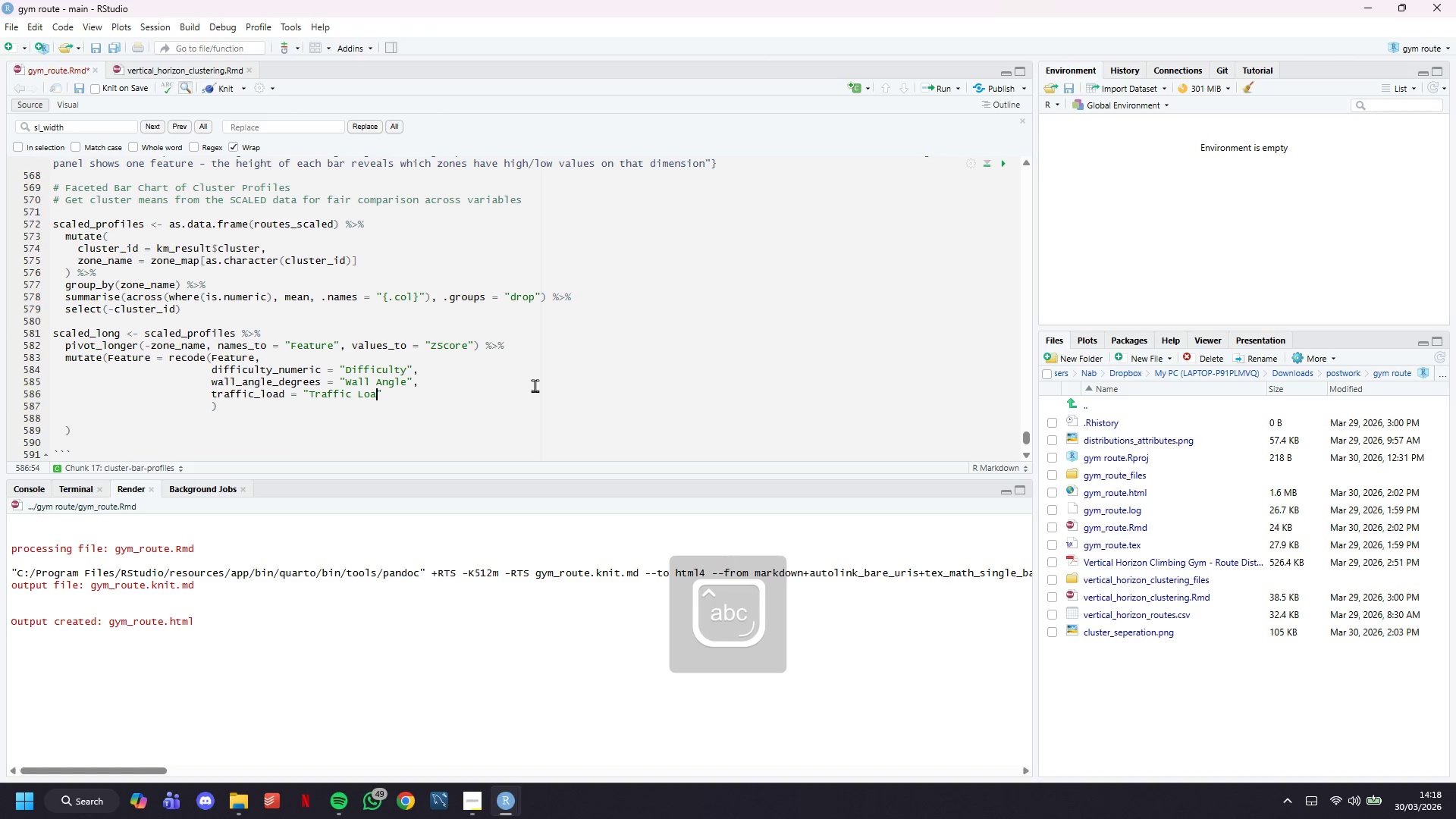 
key(ArrowRight)
 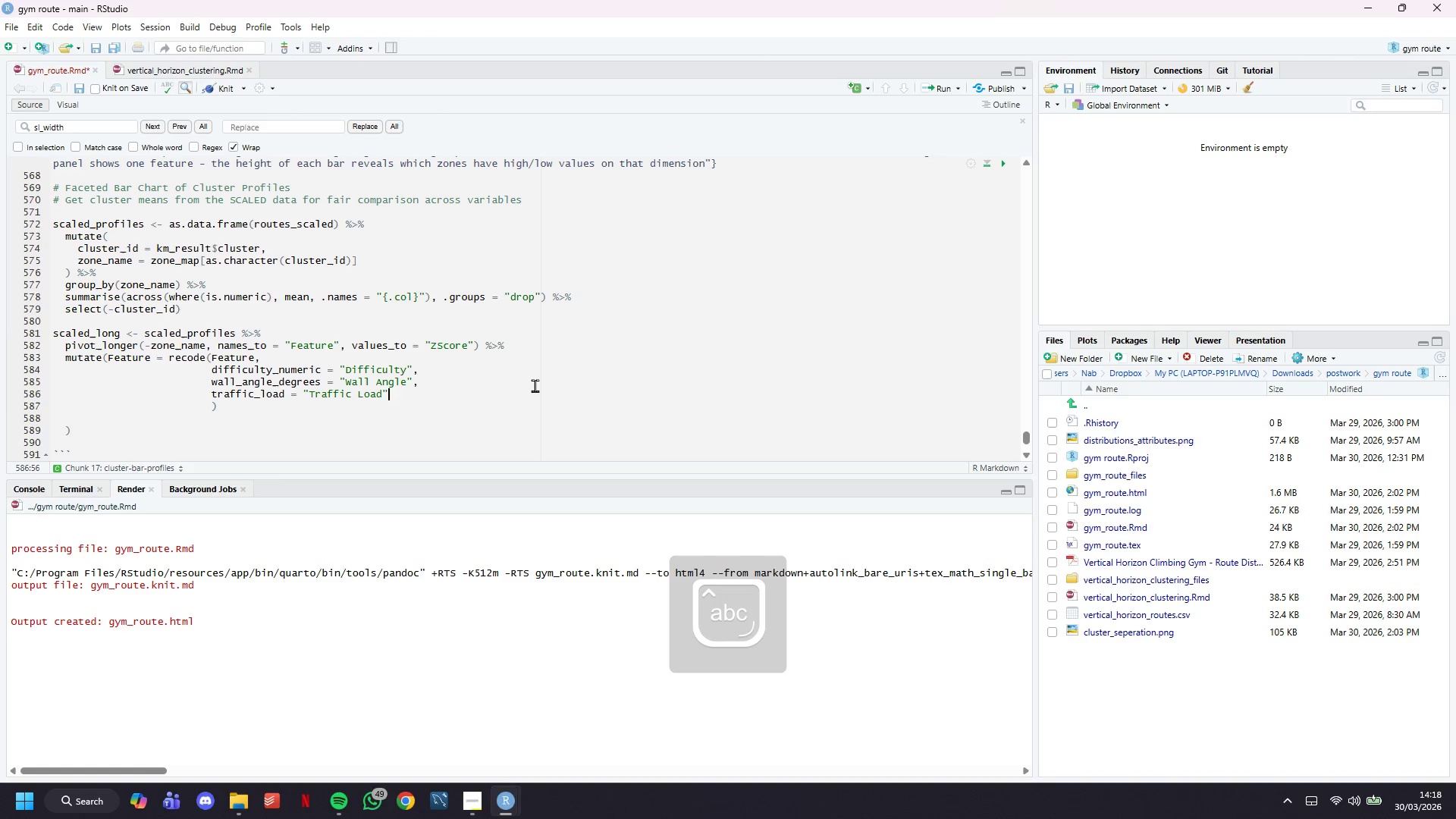 
key(Comma)
 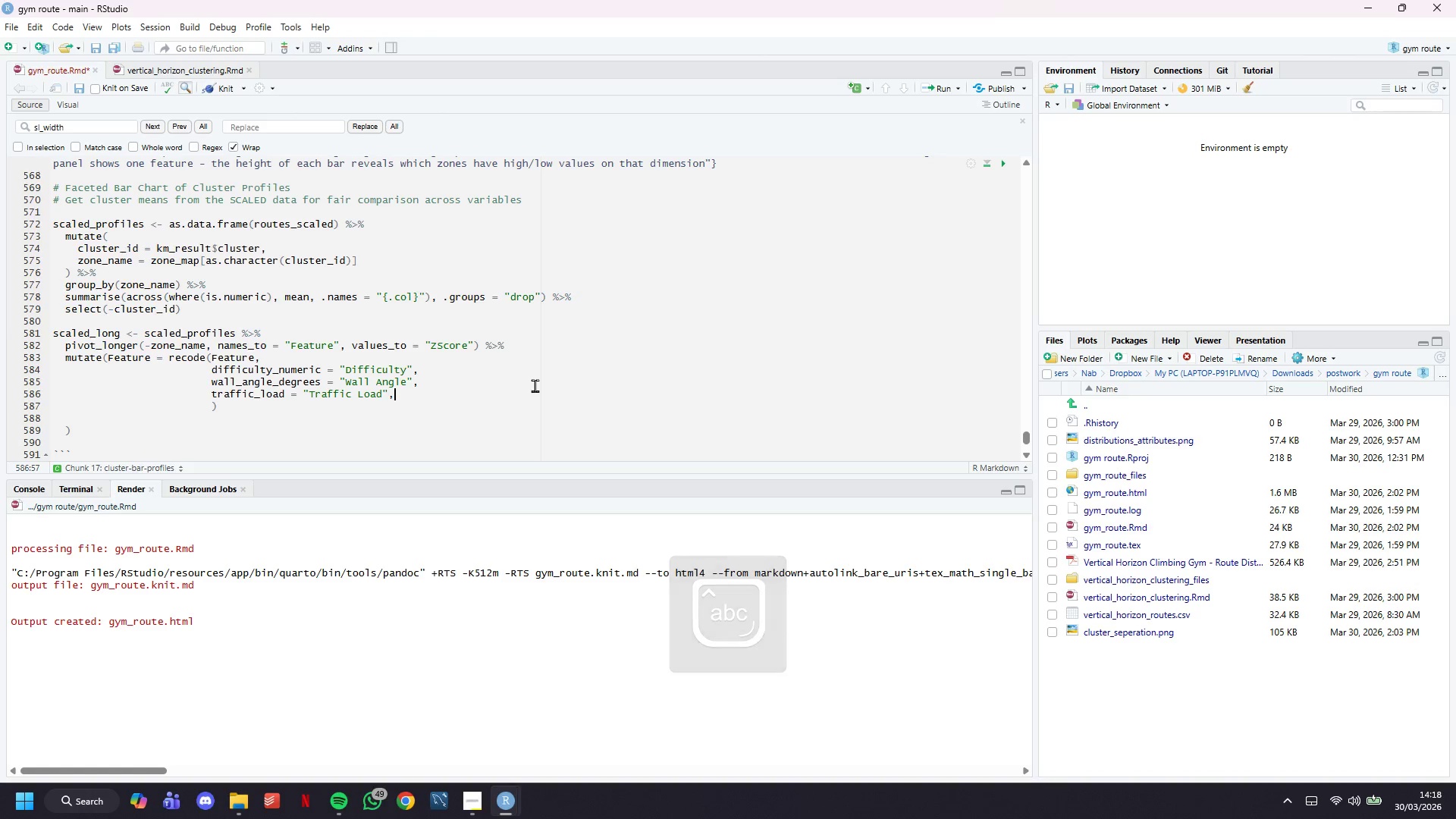 
key(Enter)
 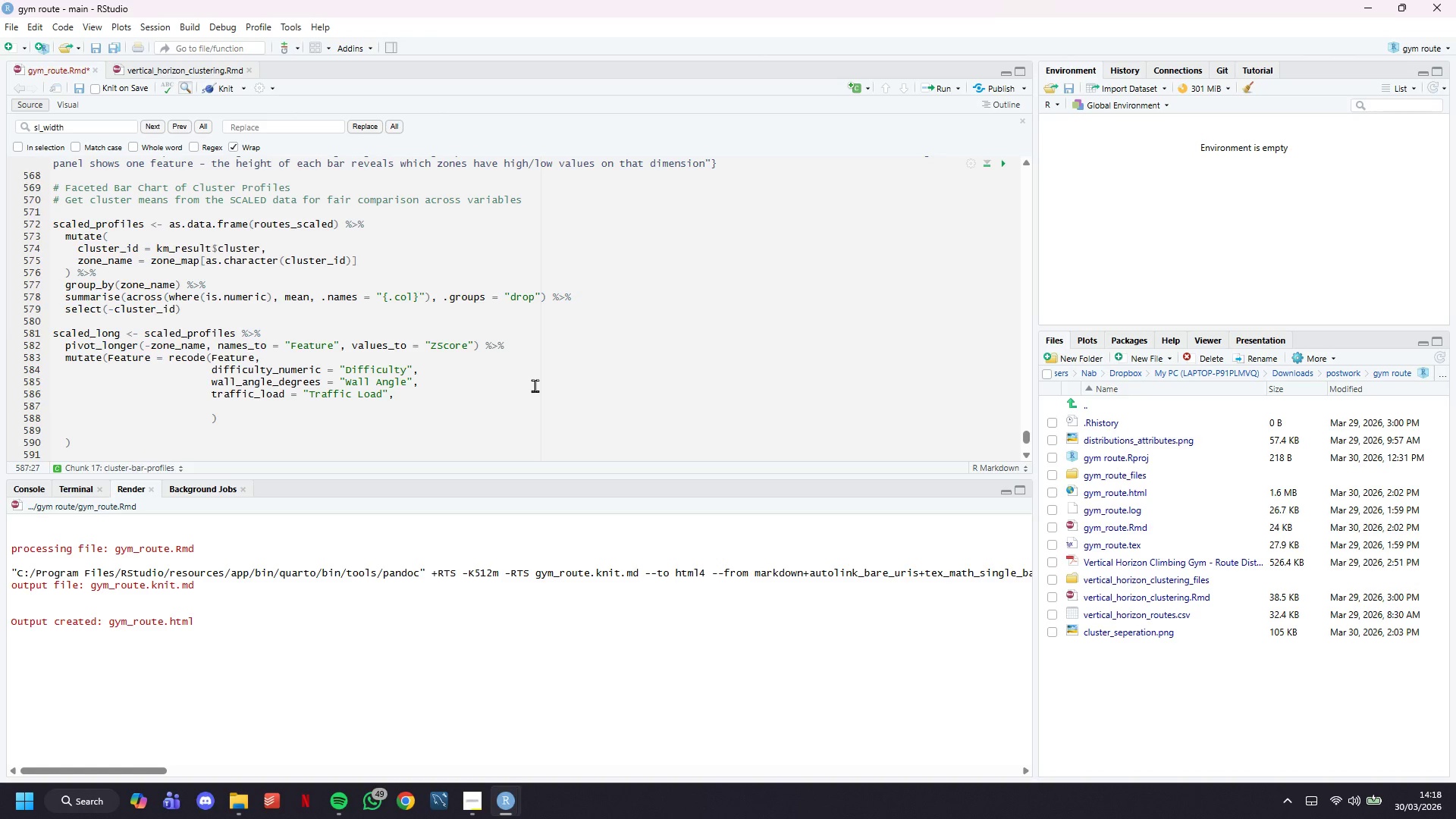 
type(completion_raye = "Completion Rate)
 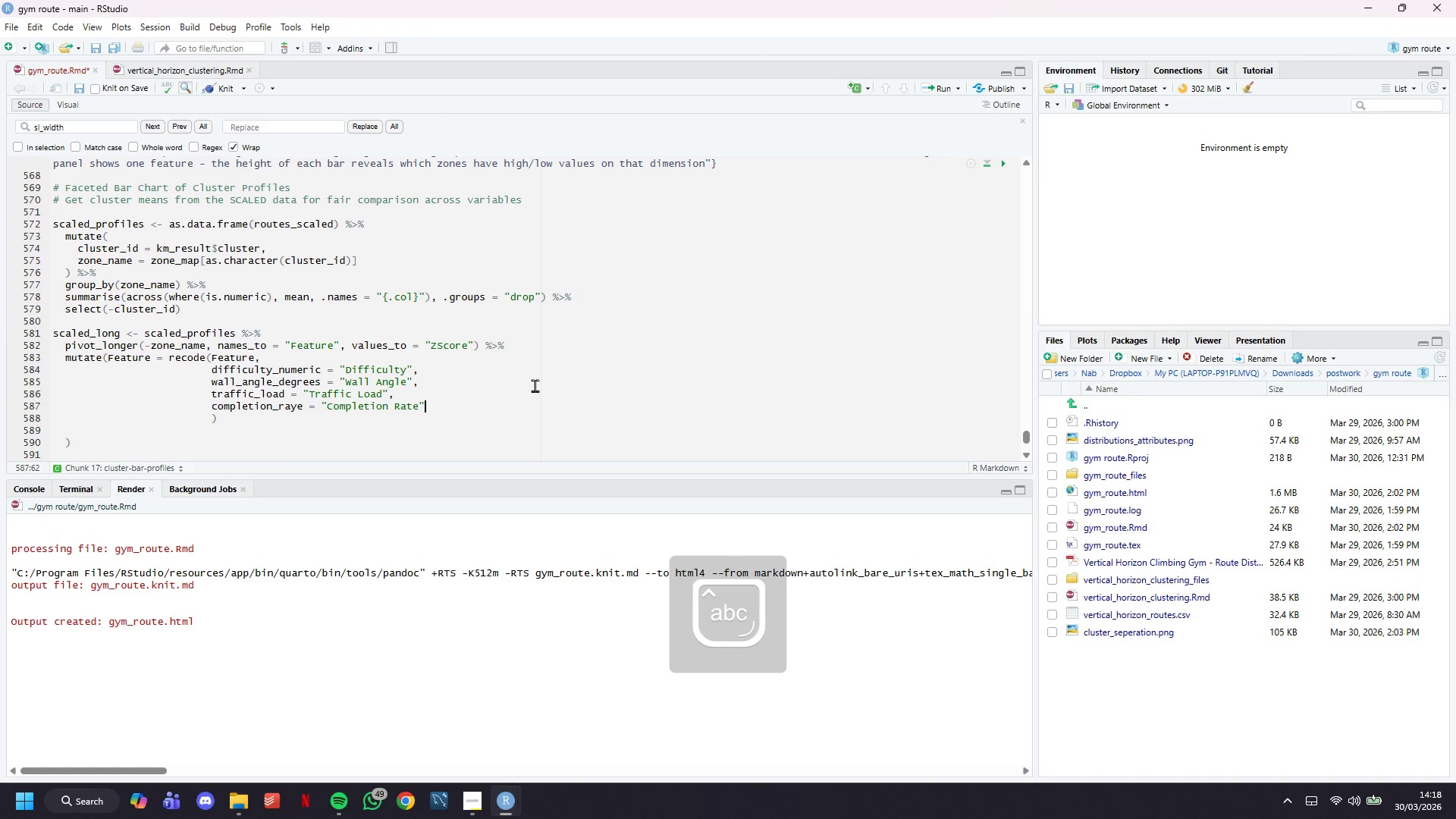 
 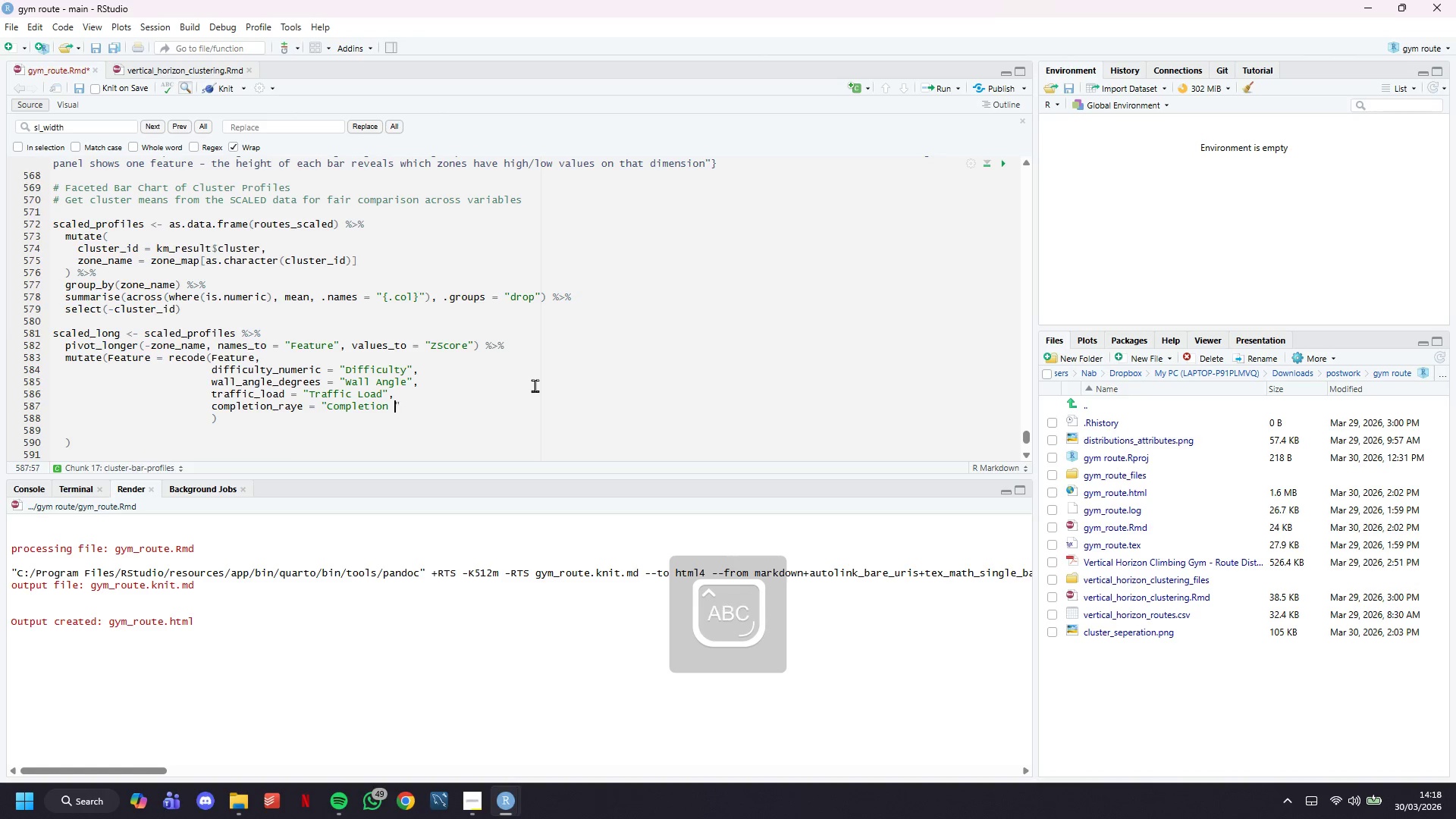 
key(ArrowRight)
 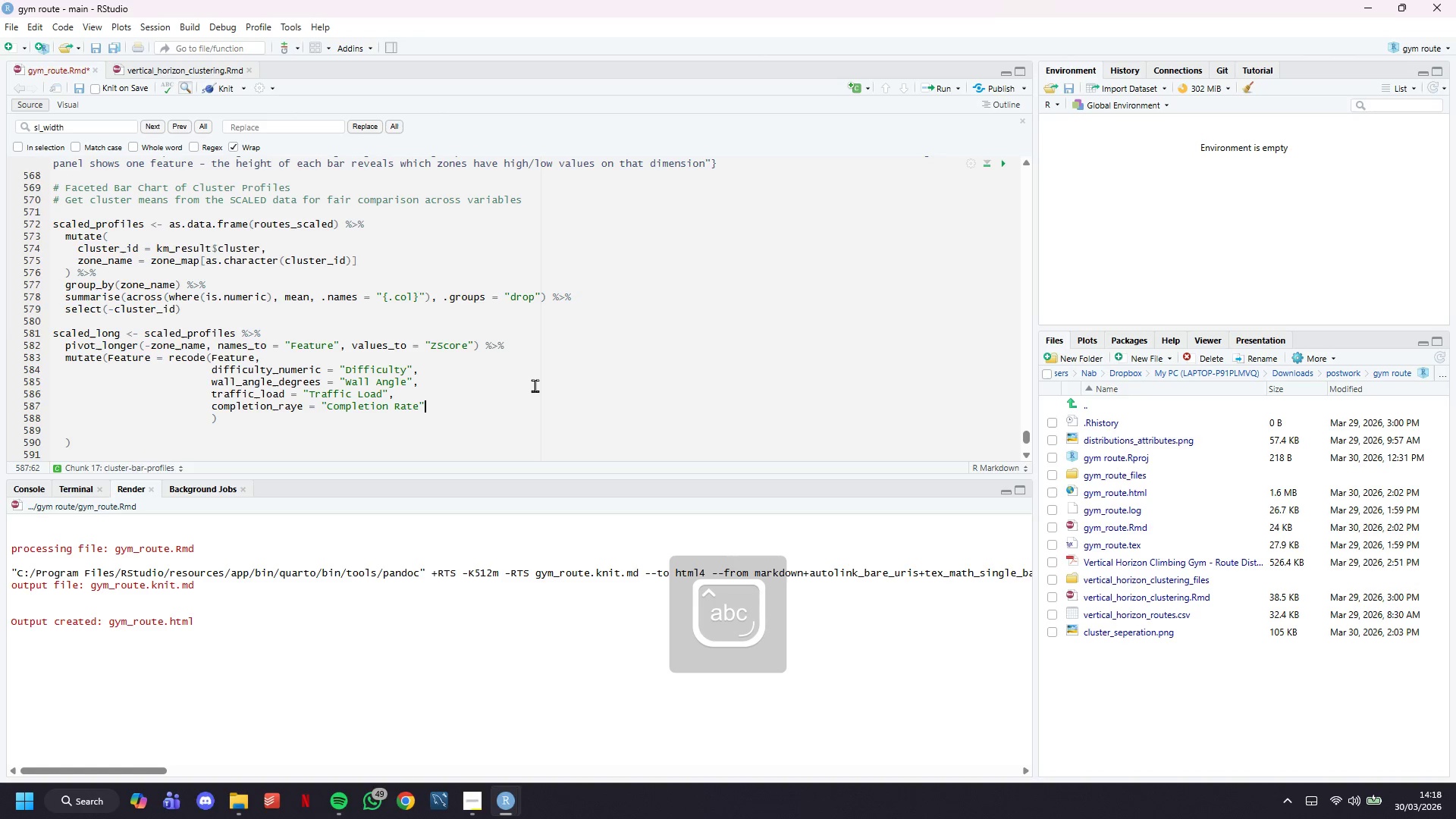 
key(Comma)
 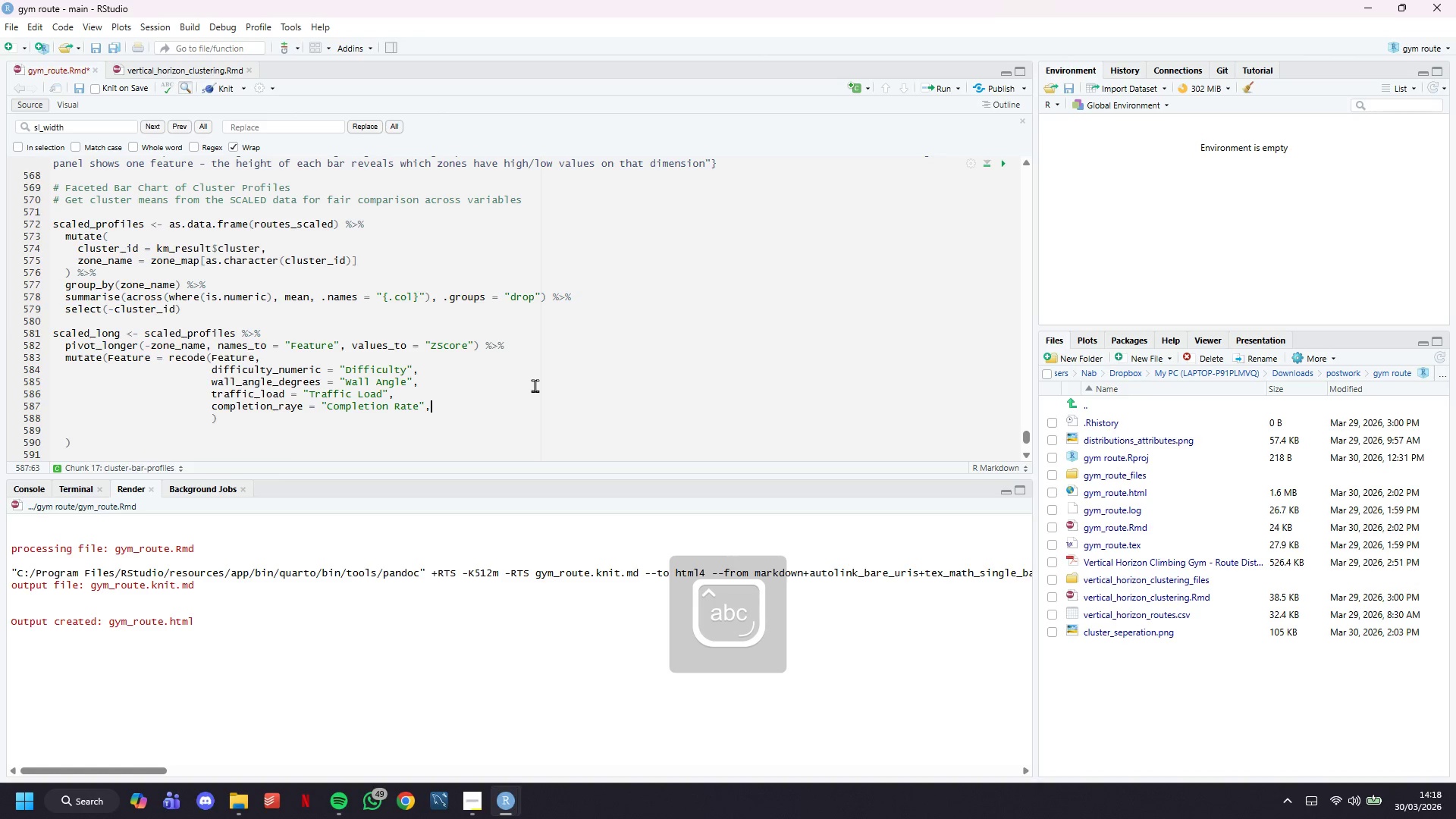 
key(Enter)
 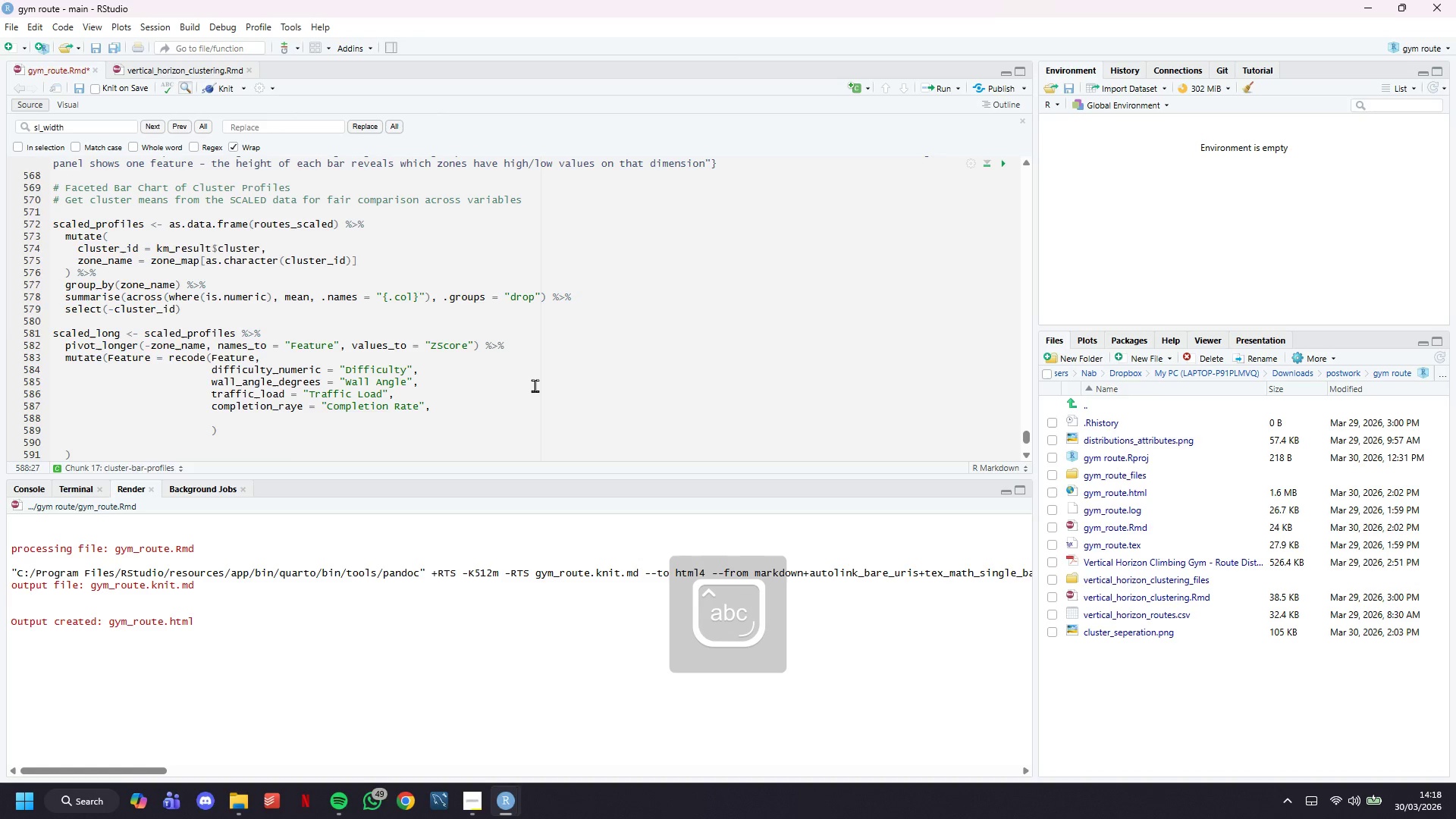 
type(avg_member_rating = "AVg Rato)
key(Backspace)
type(ing)
 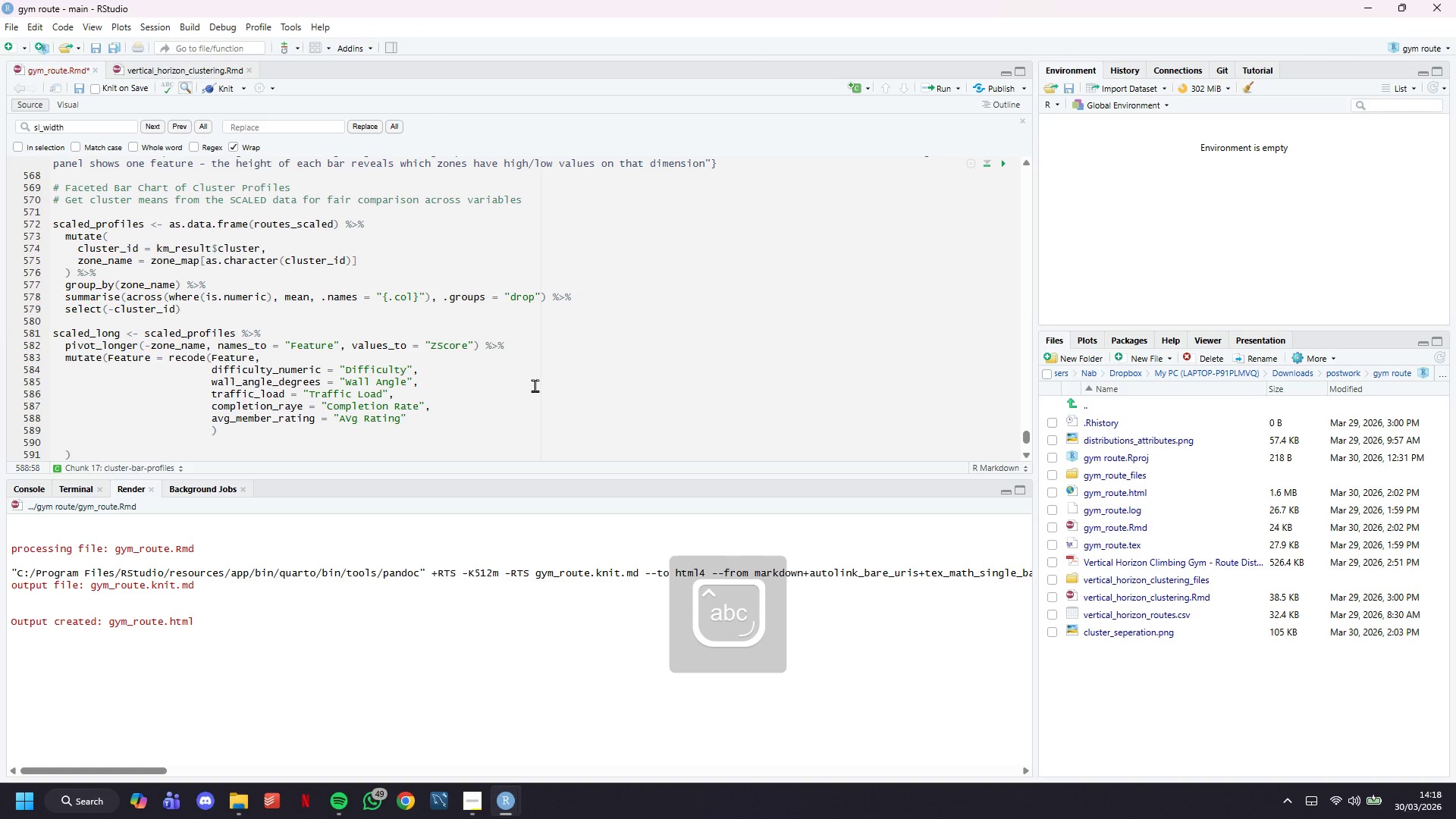 
key(ArrowRight)
 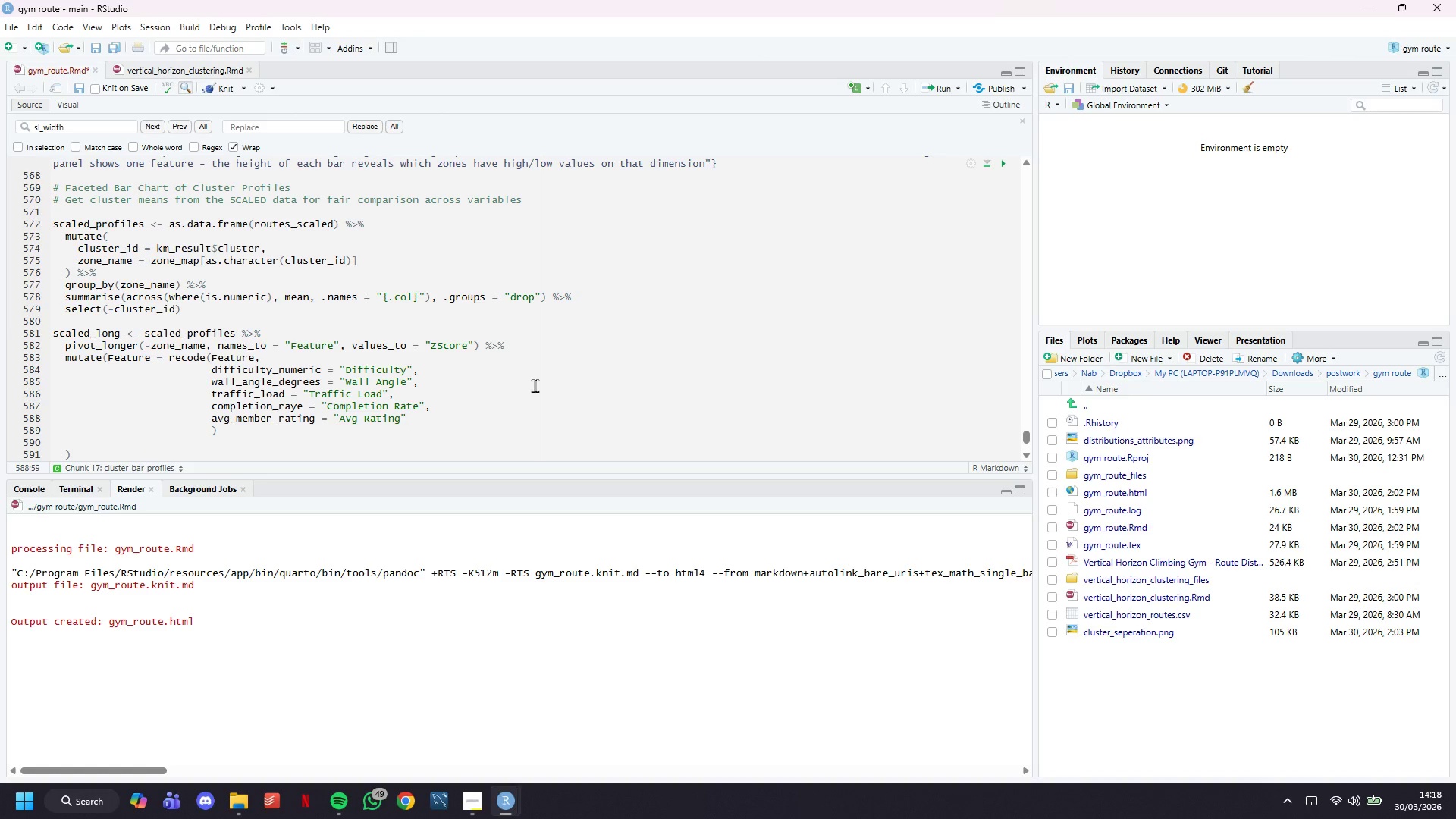 
key(Comma)
 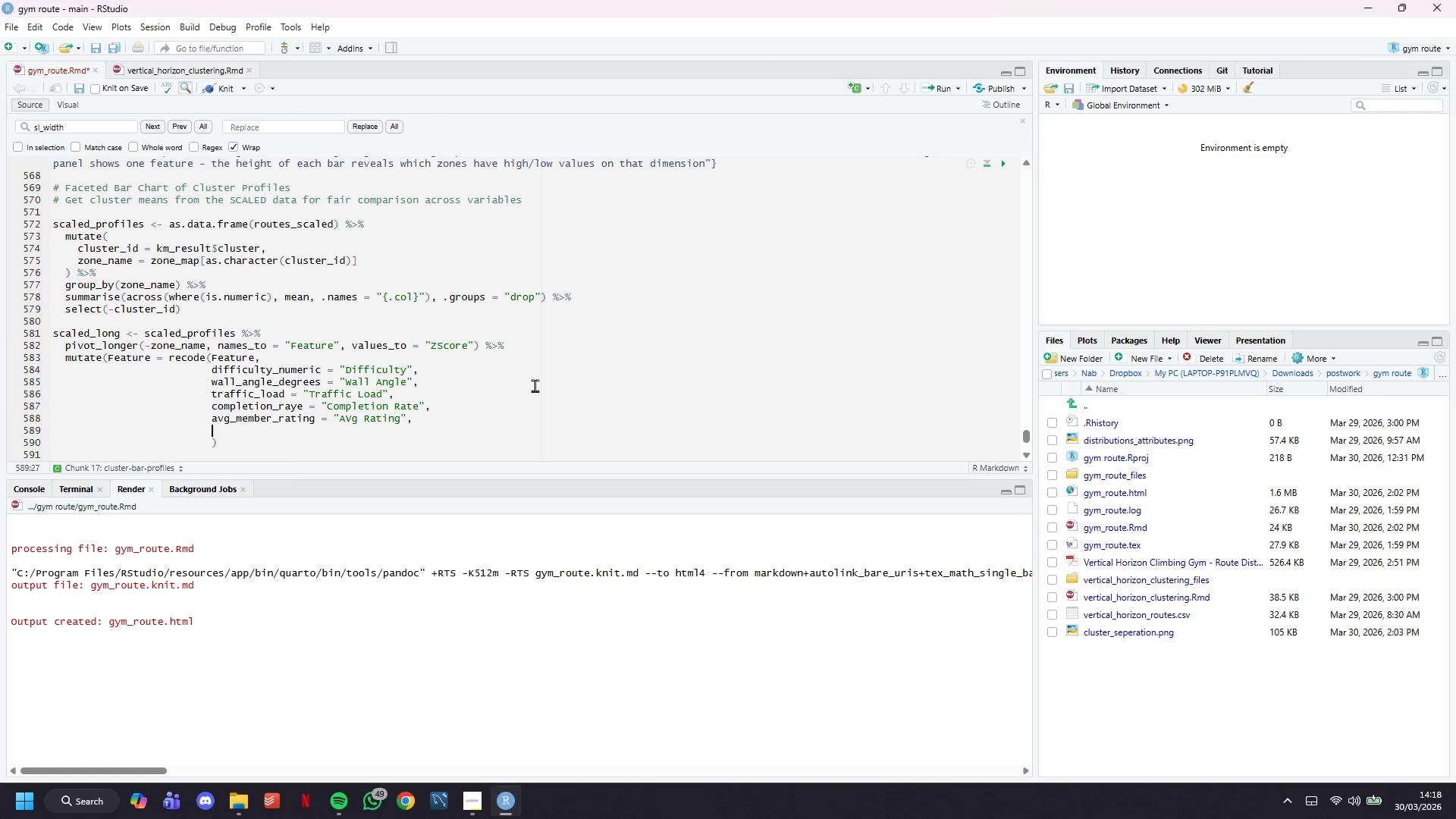 
key(Enter)
 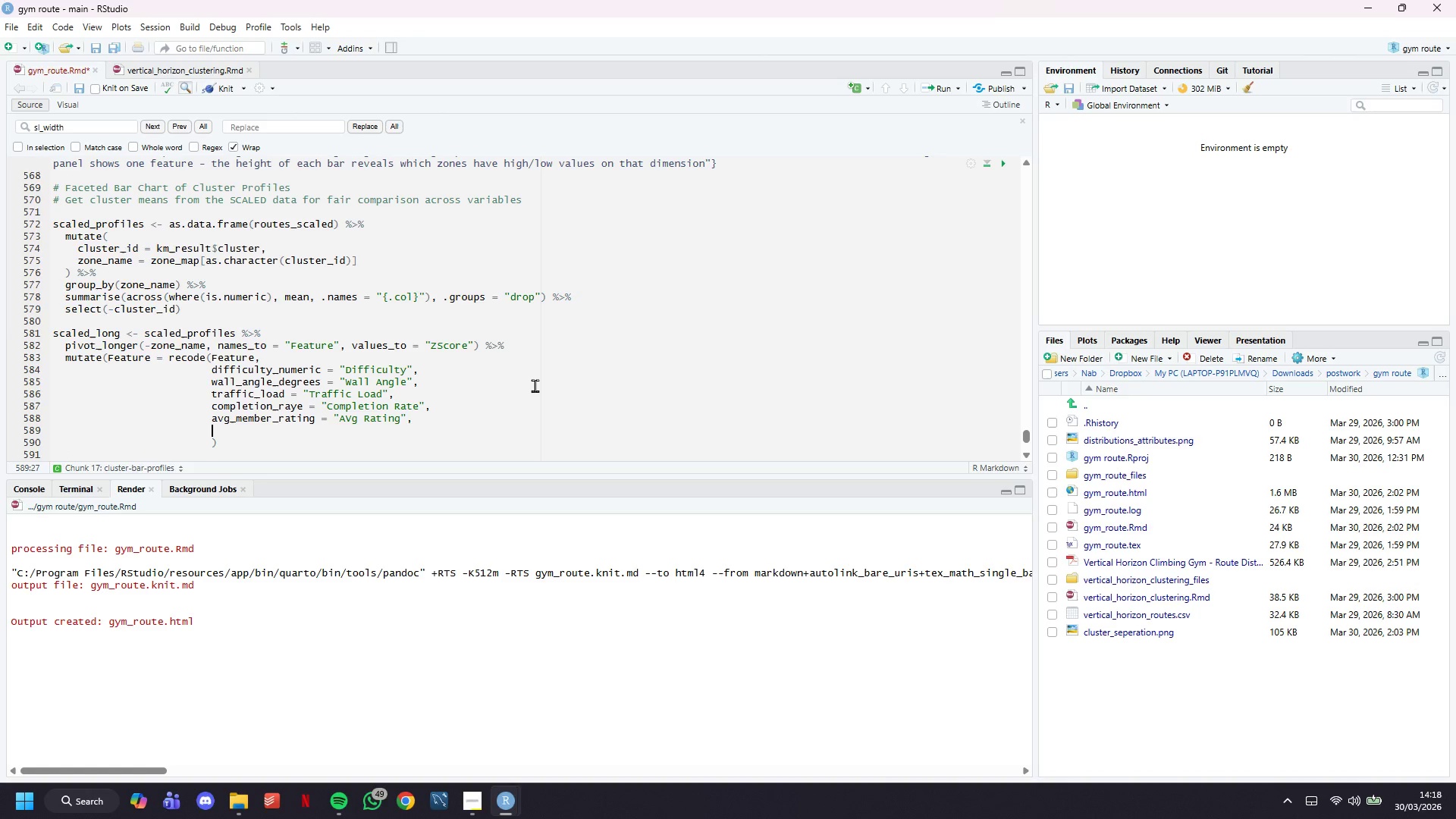 
type(freshness_score = "Freshness)
 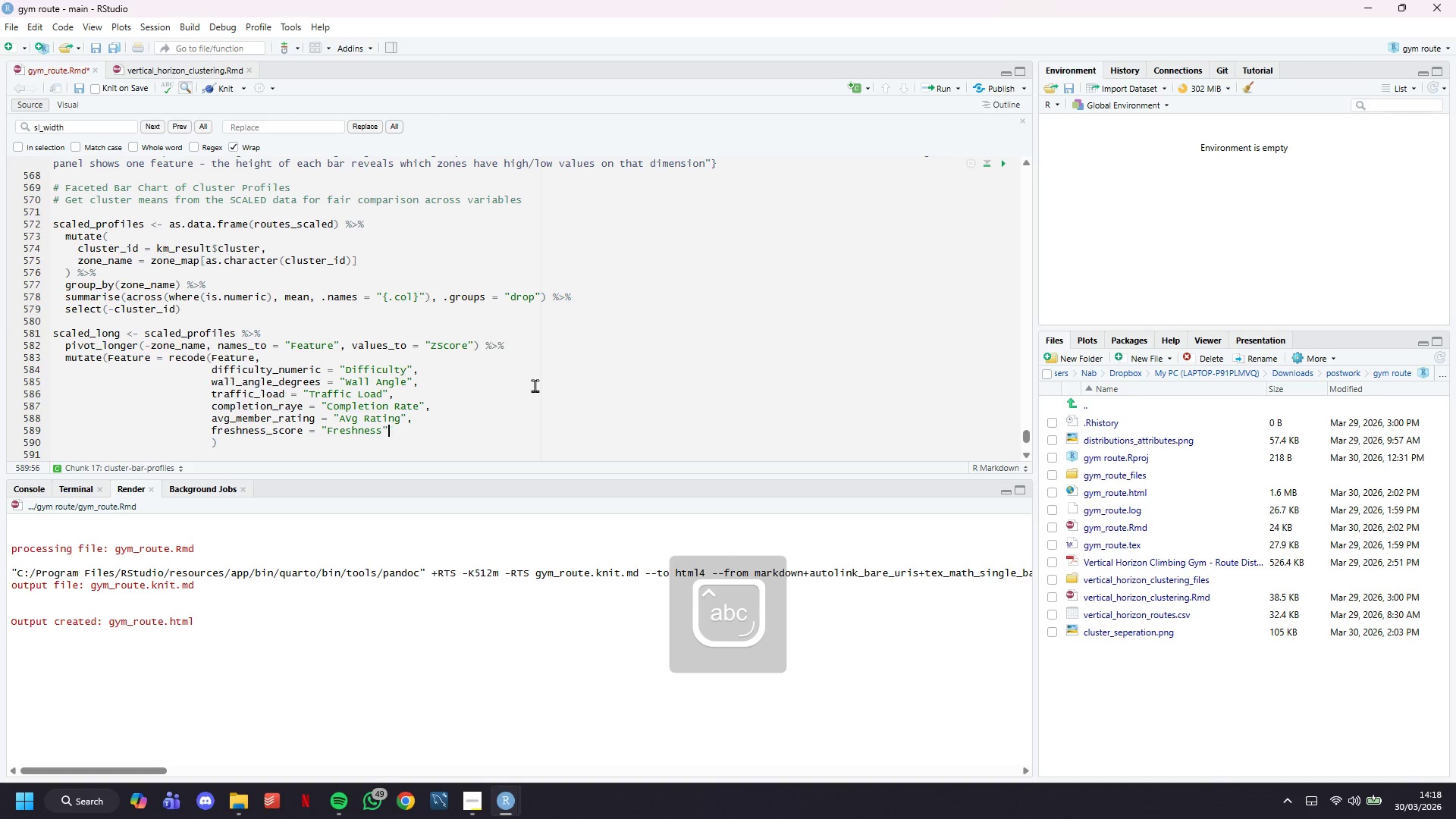 
key(ArrowRight)
 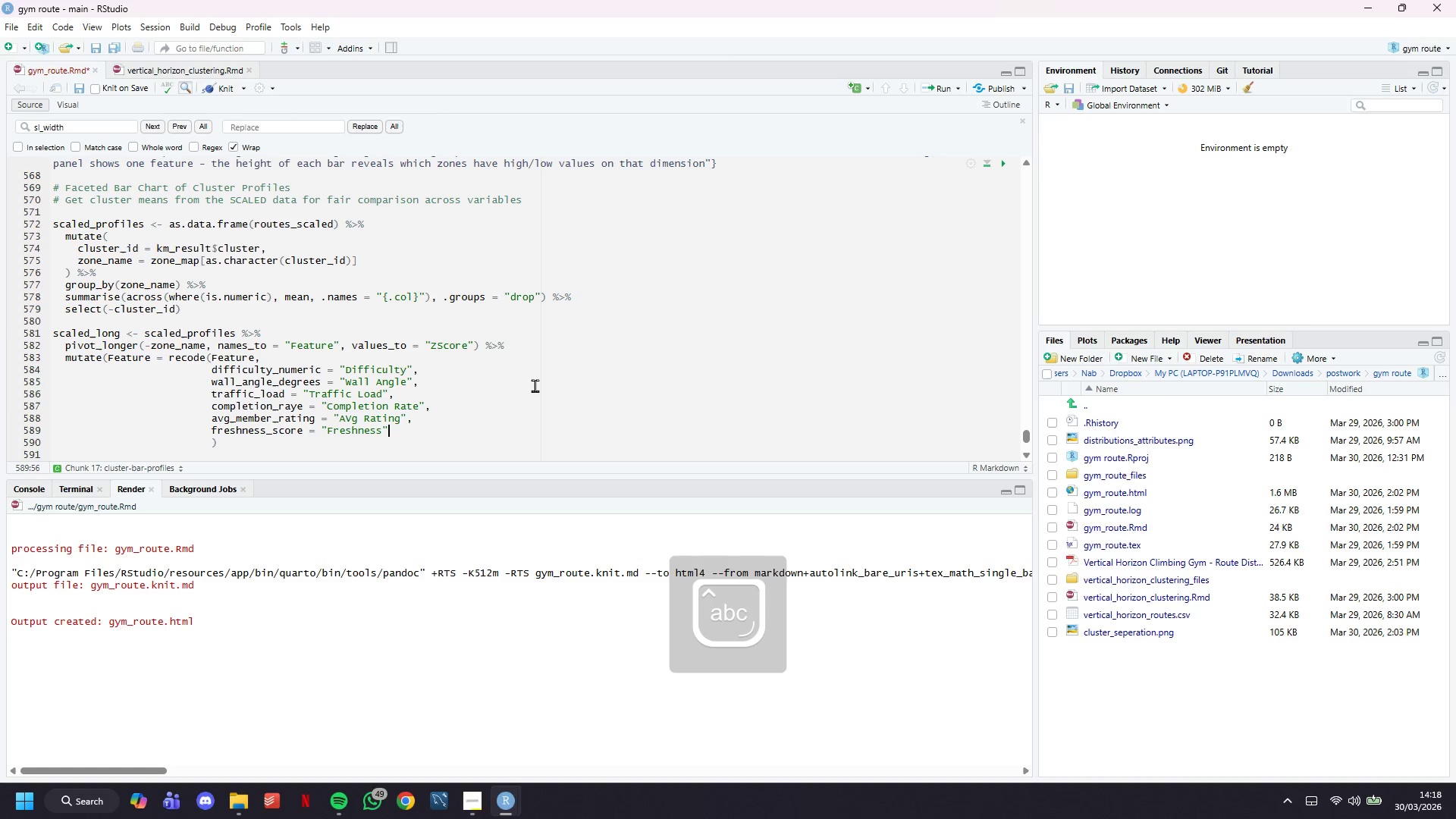 
key(ArrowDown)
 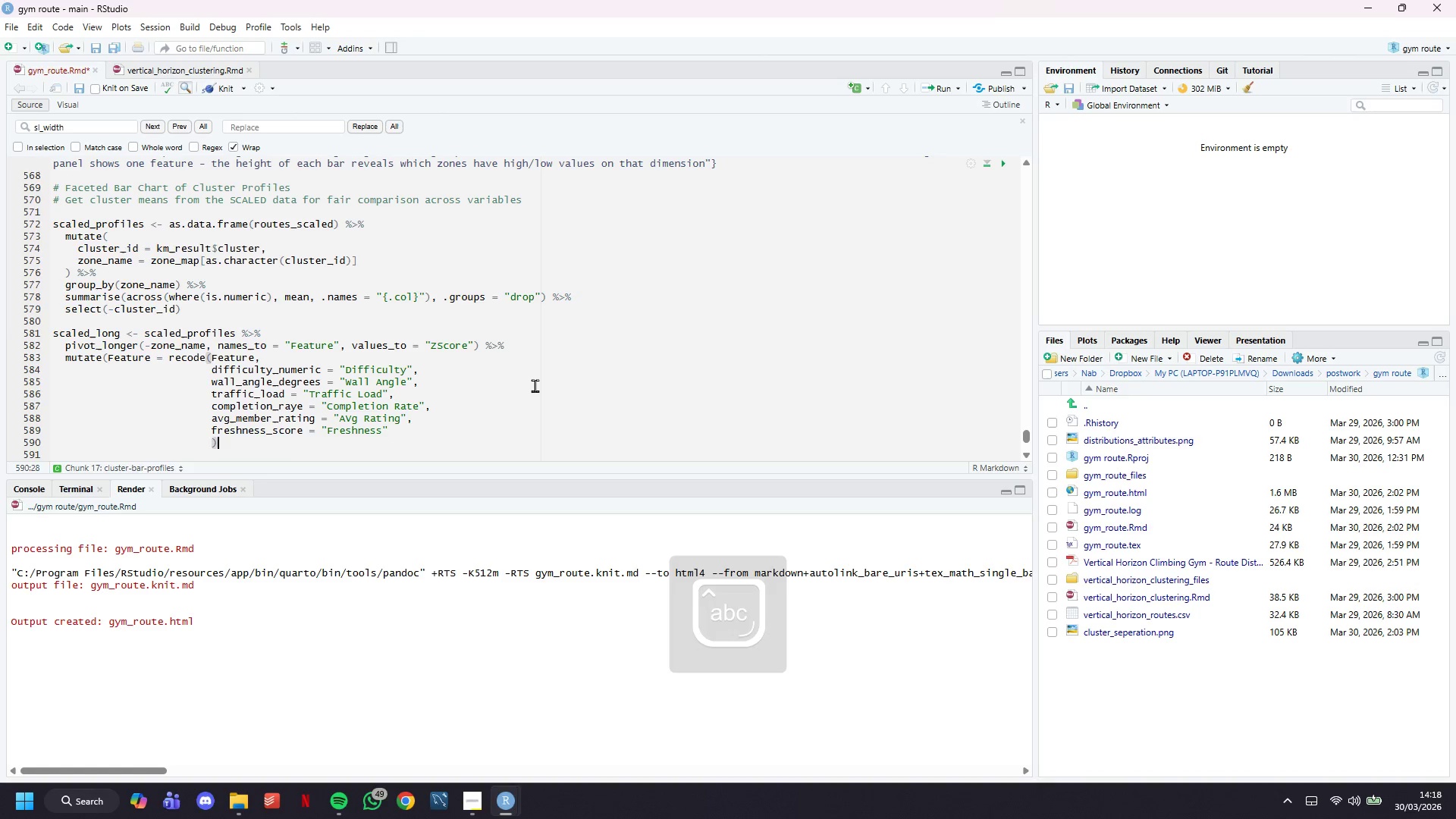 
key(ArrowDown)
 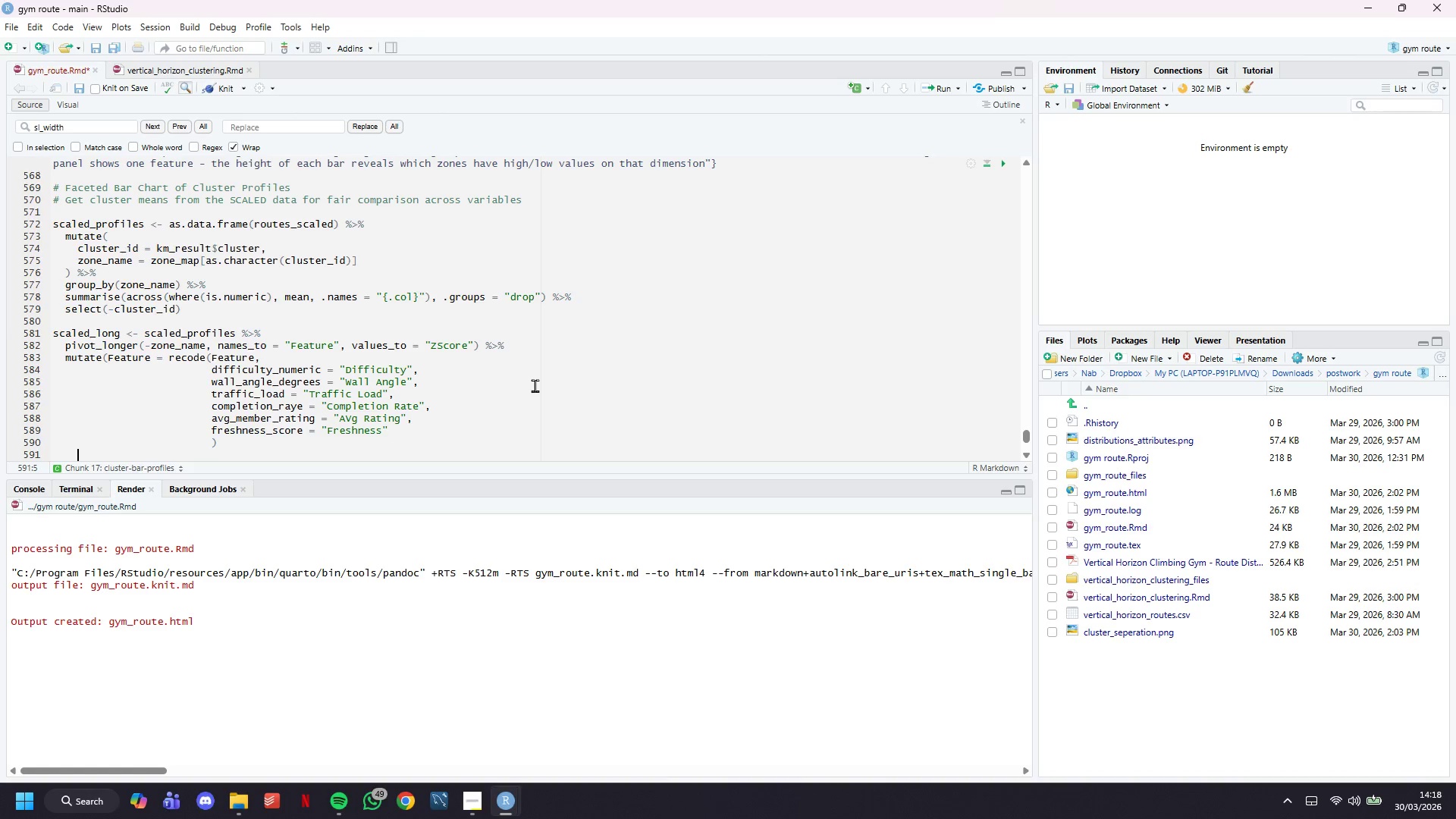 
key(ArrowDown)
 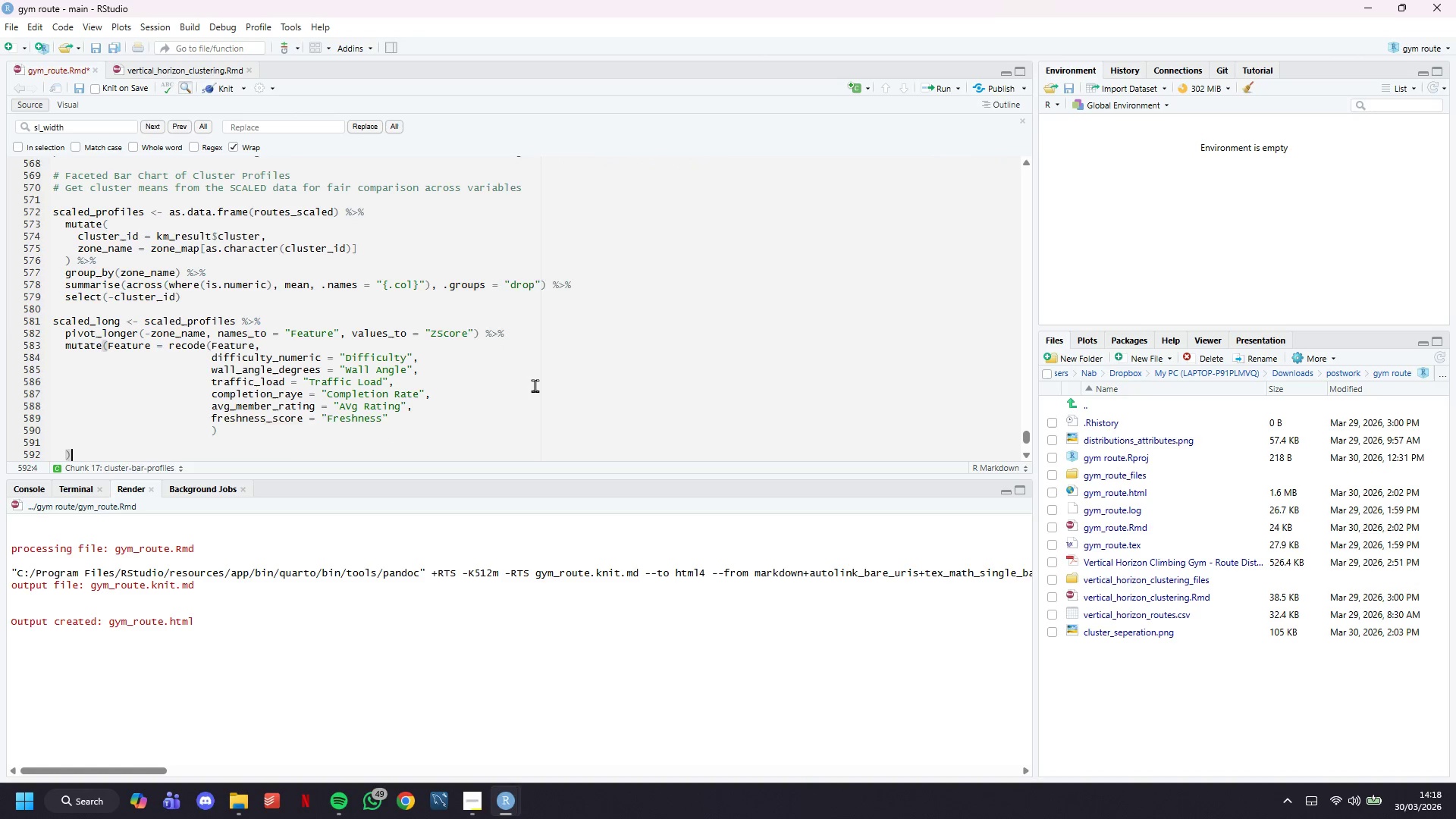 
key(ArrowDown)
 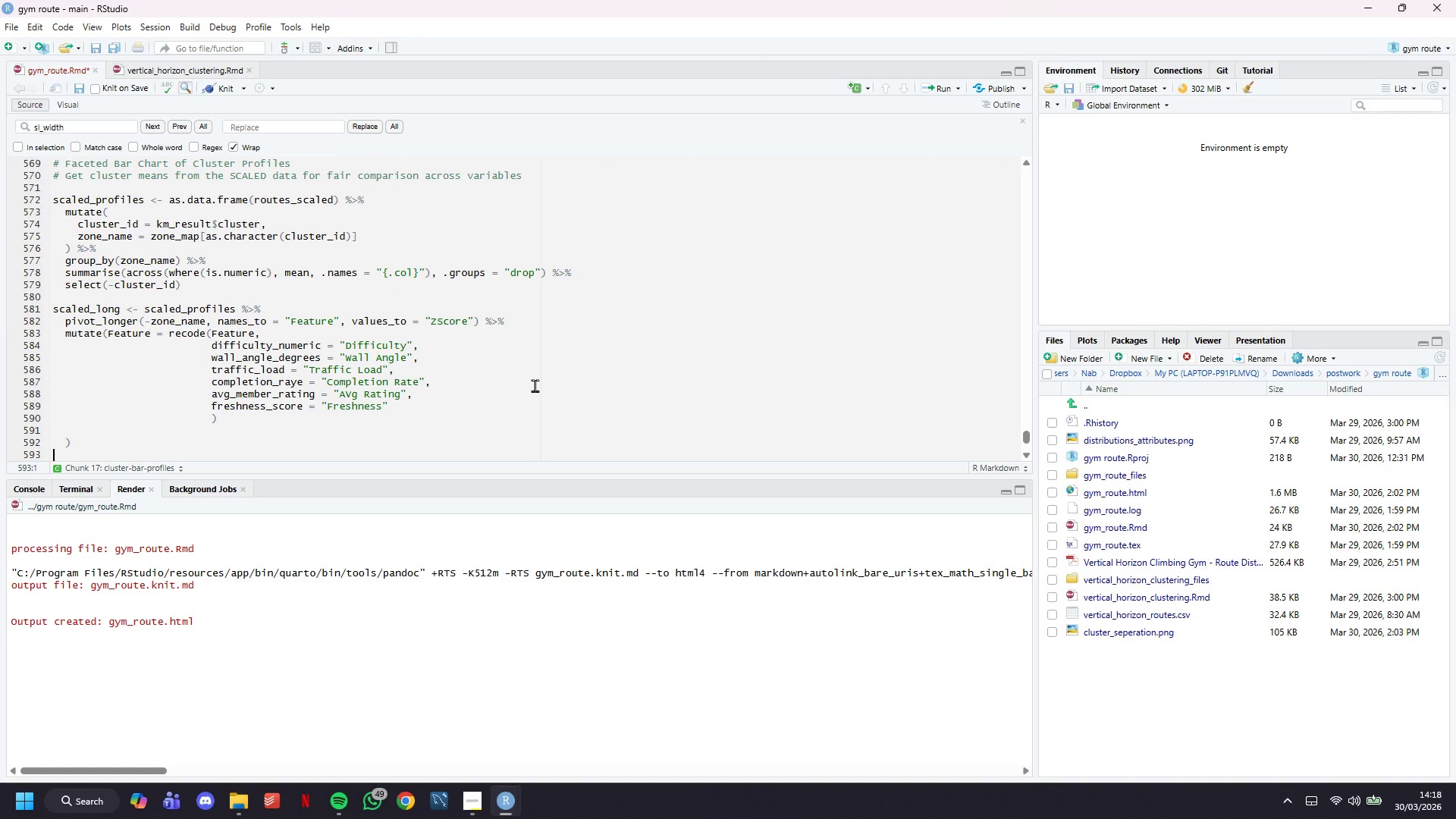 
key(ArrowUp)
 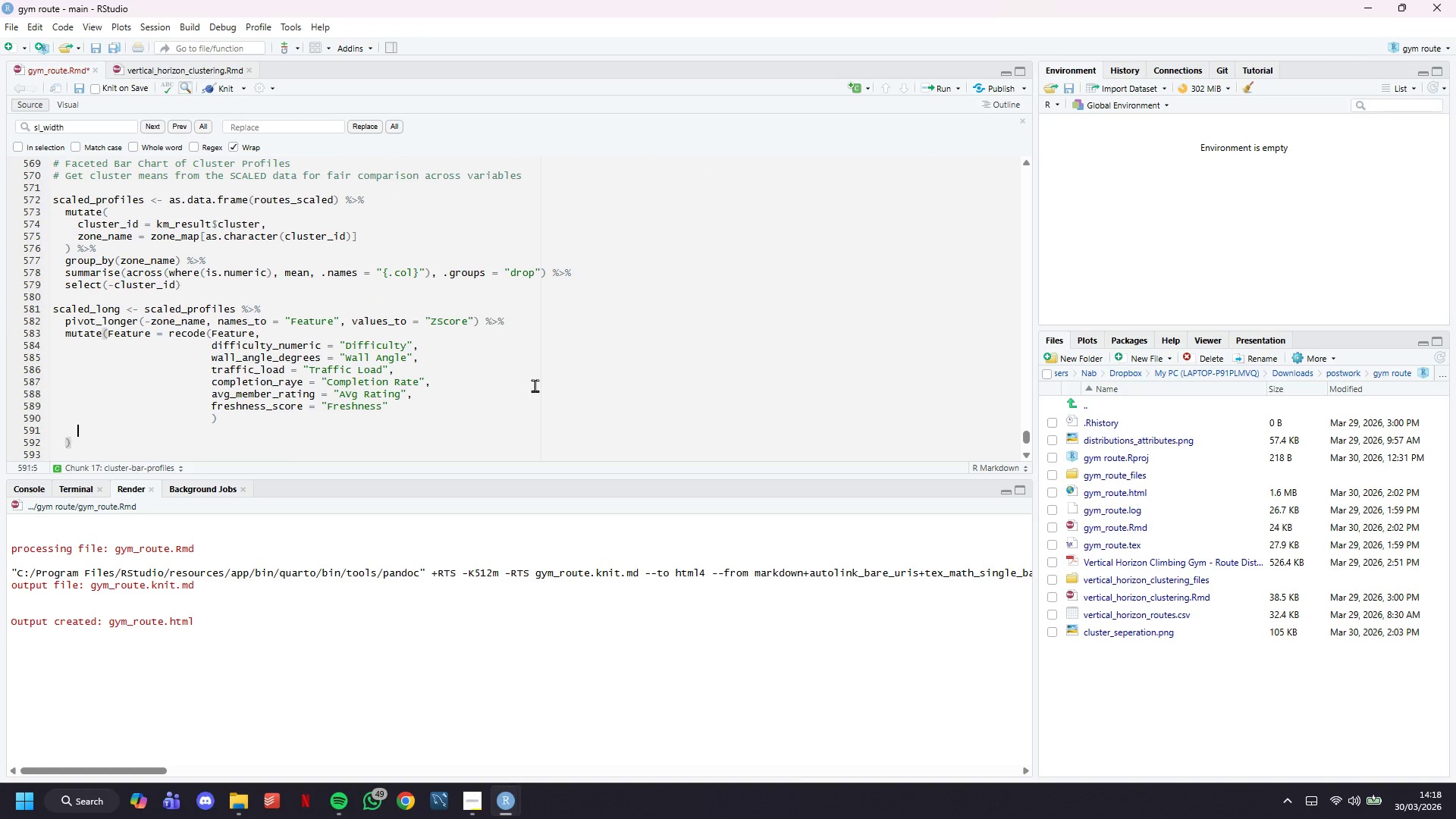 
key(ArrowUp)
 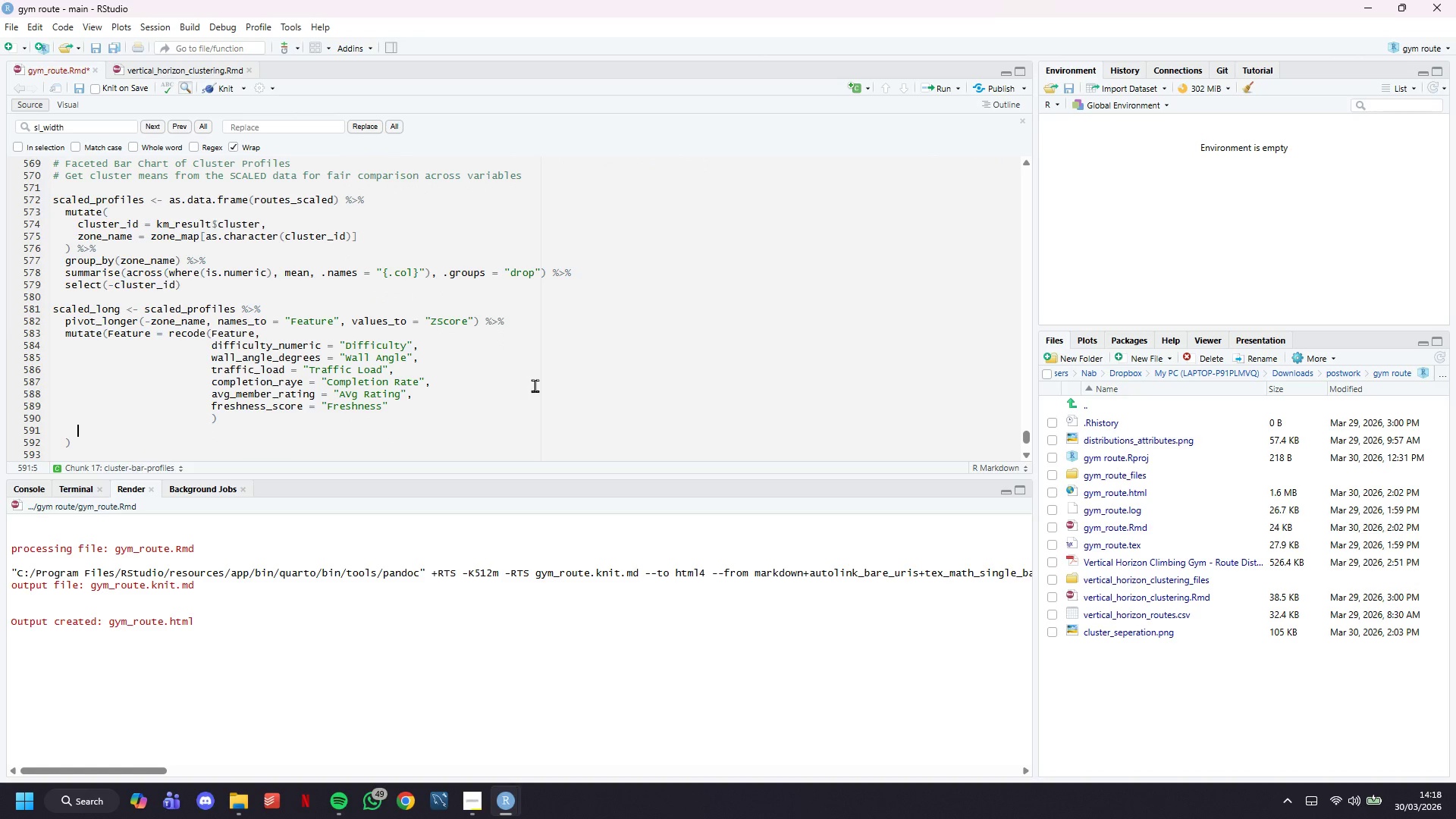 
key(Backspace)
 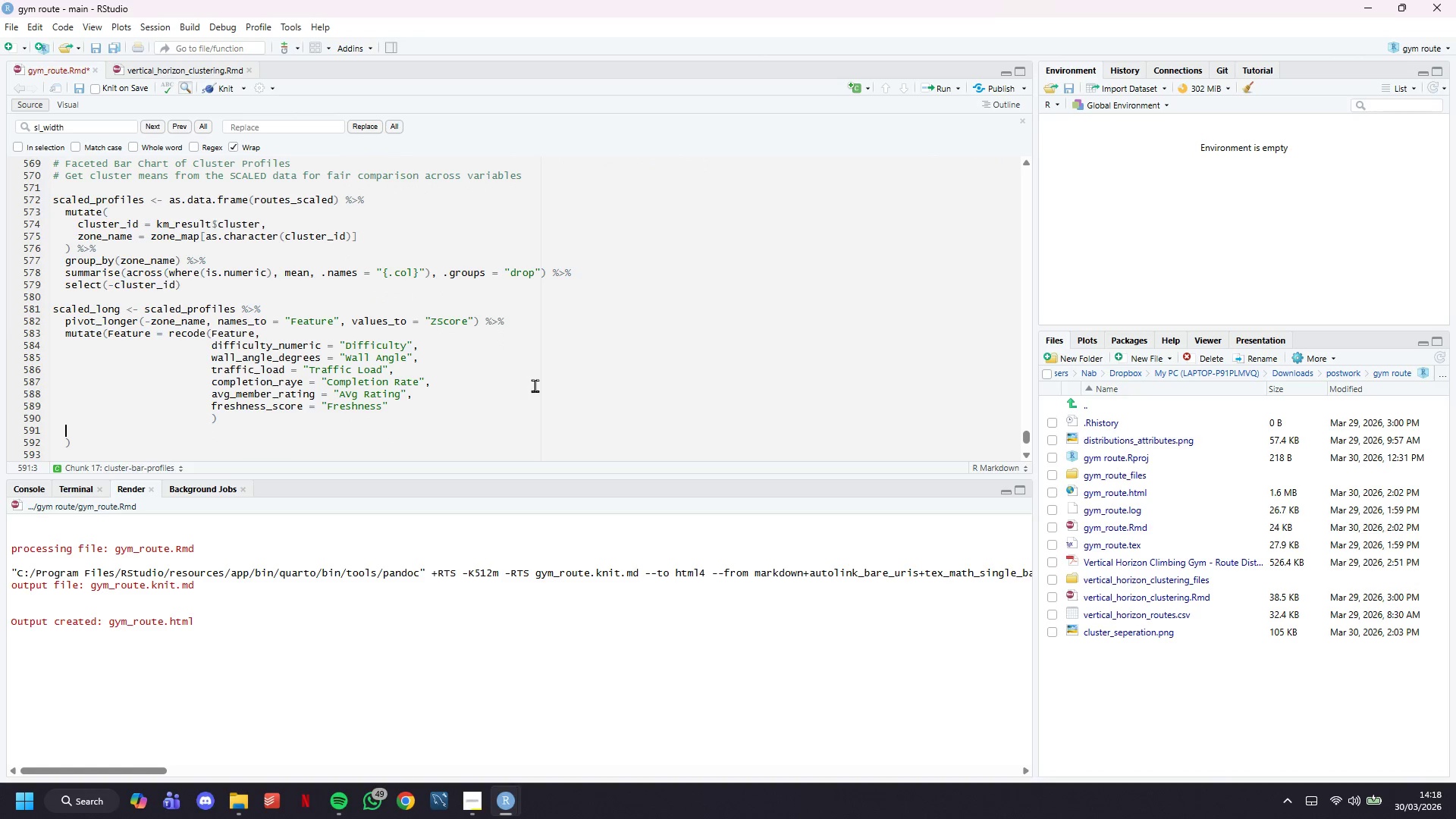 
key(Backspace)
 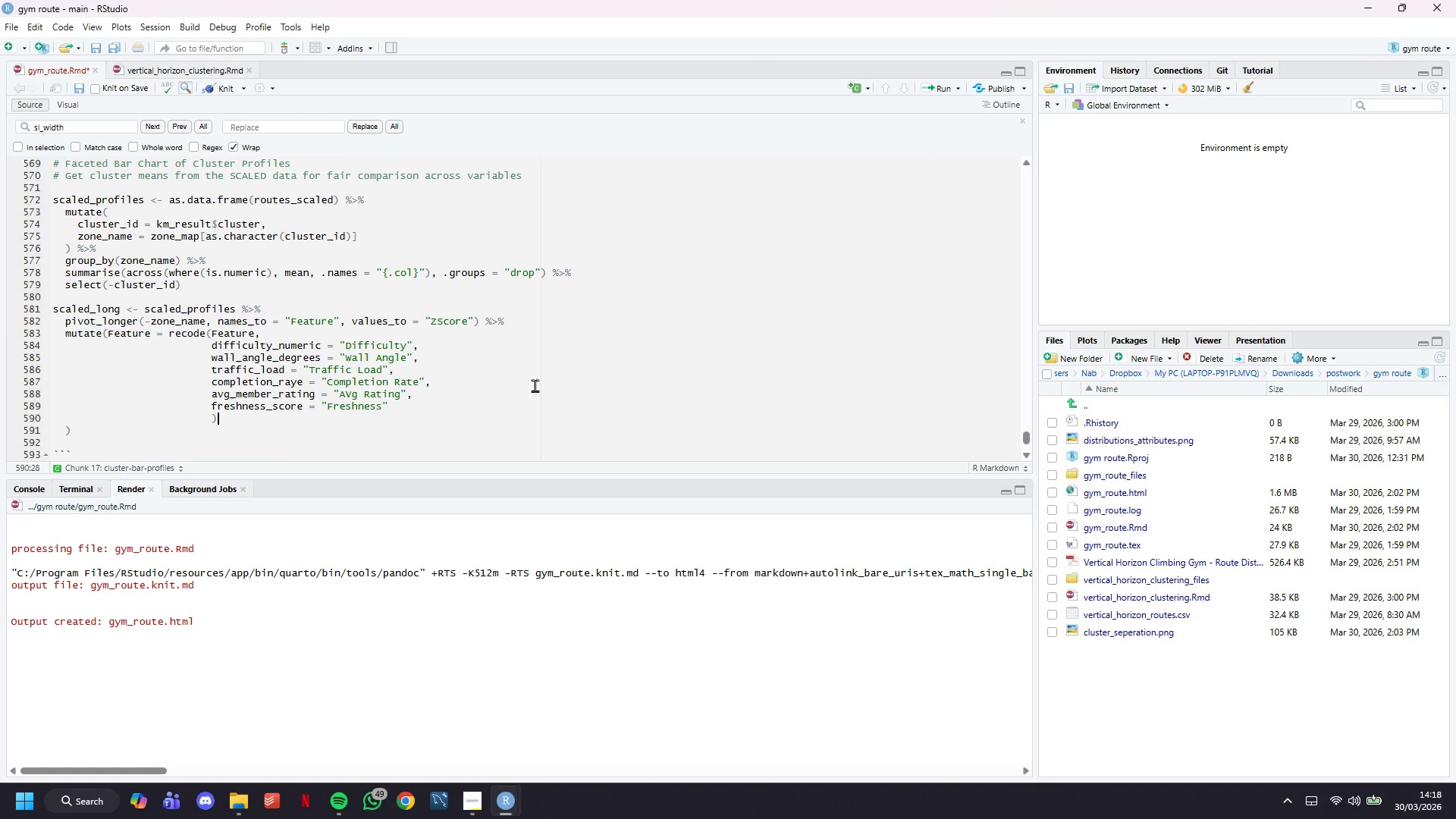 
key(Backspace)
 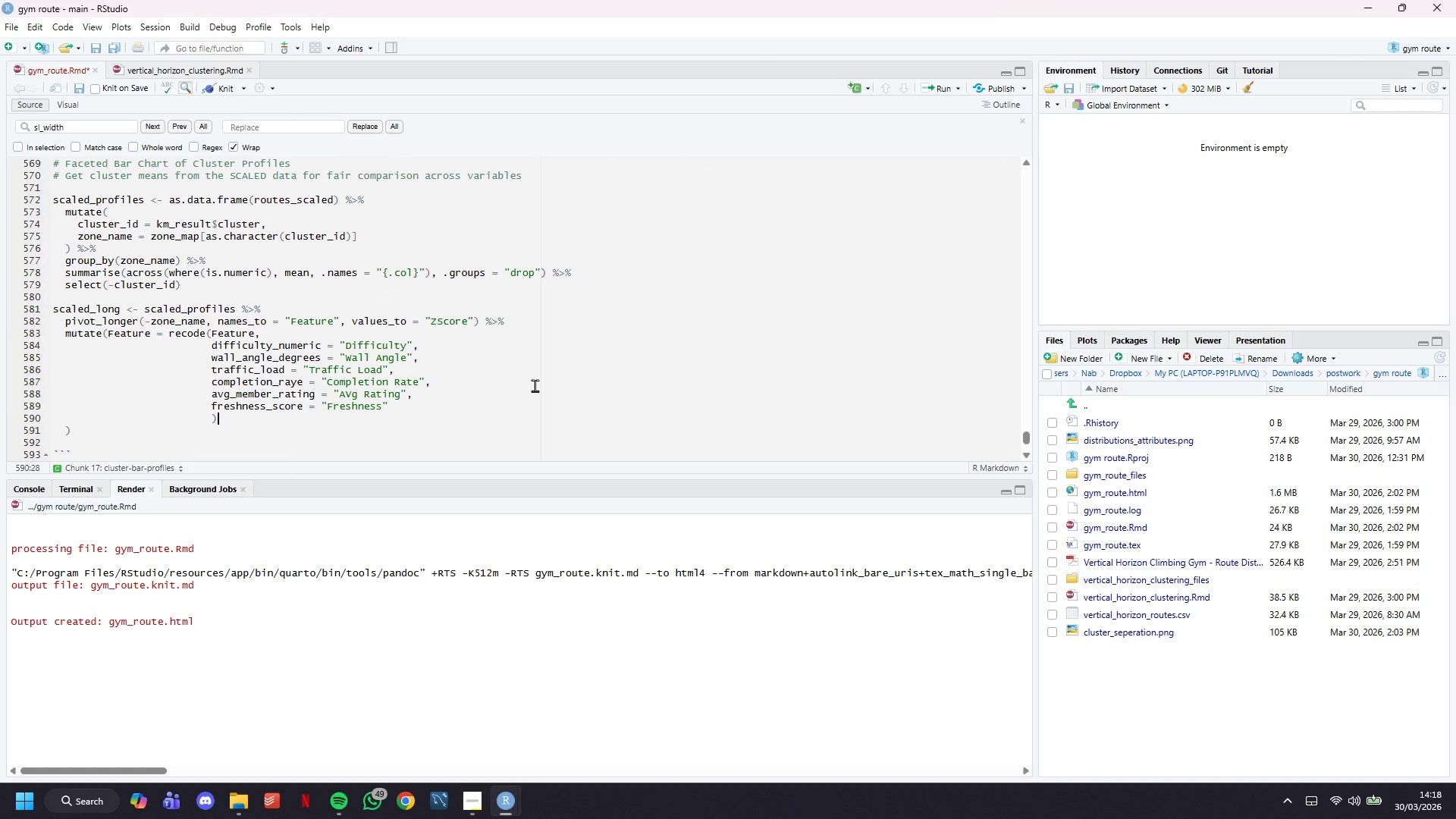 
key(ArrowRight)
 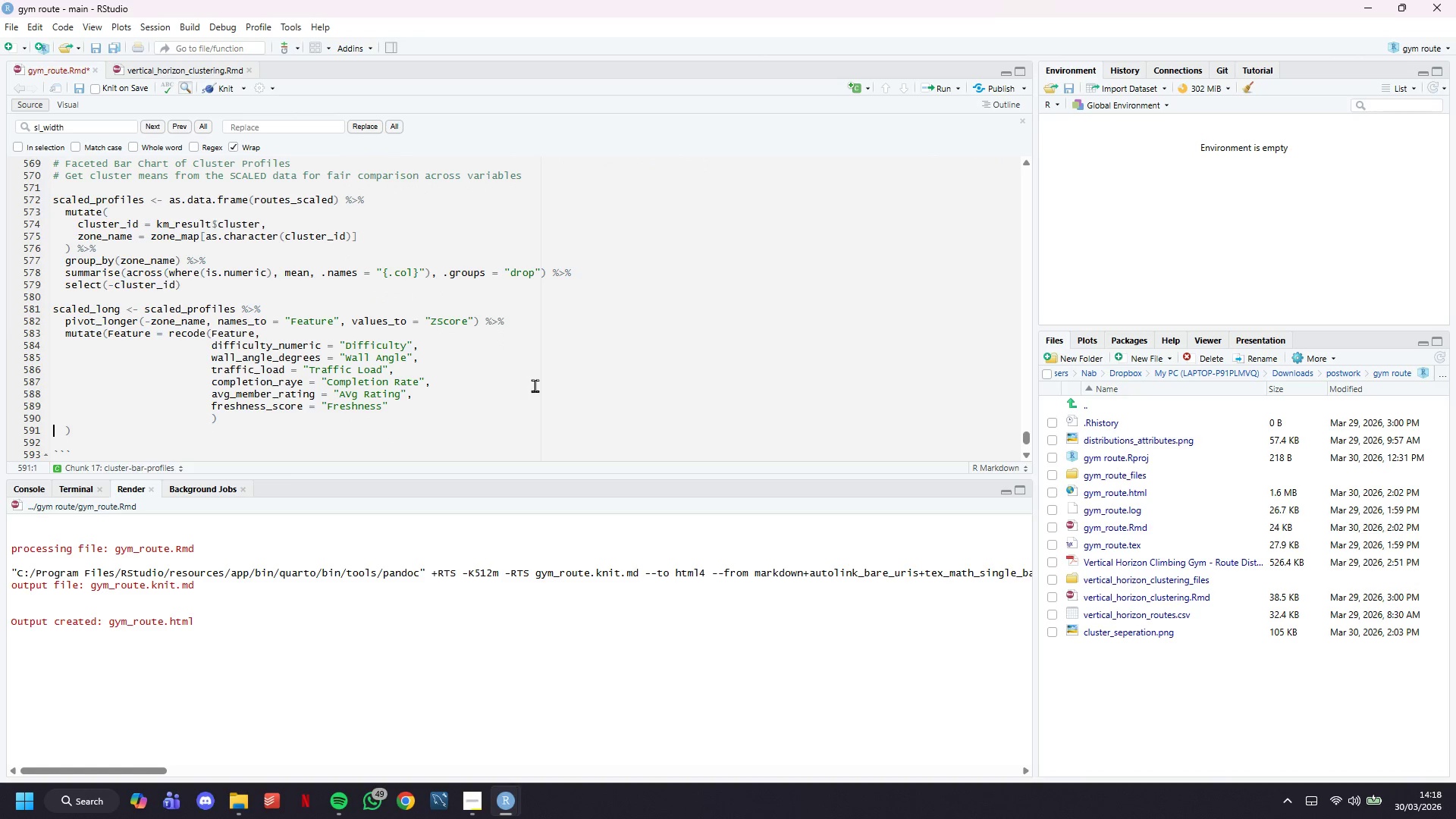 
key(ArrowRight)
 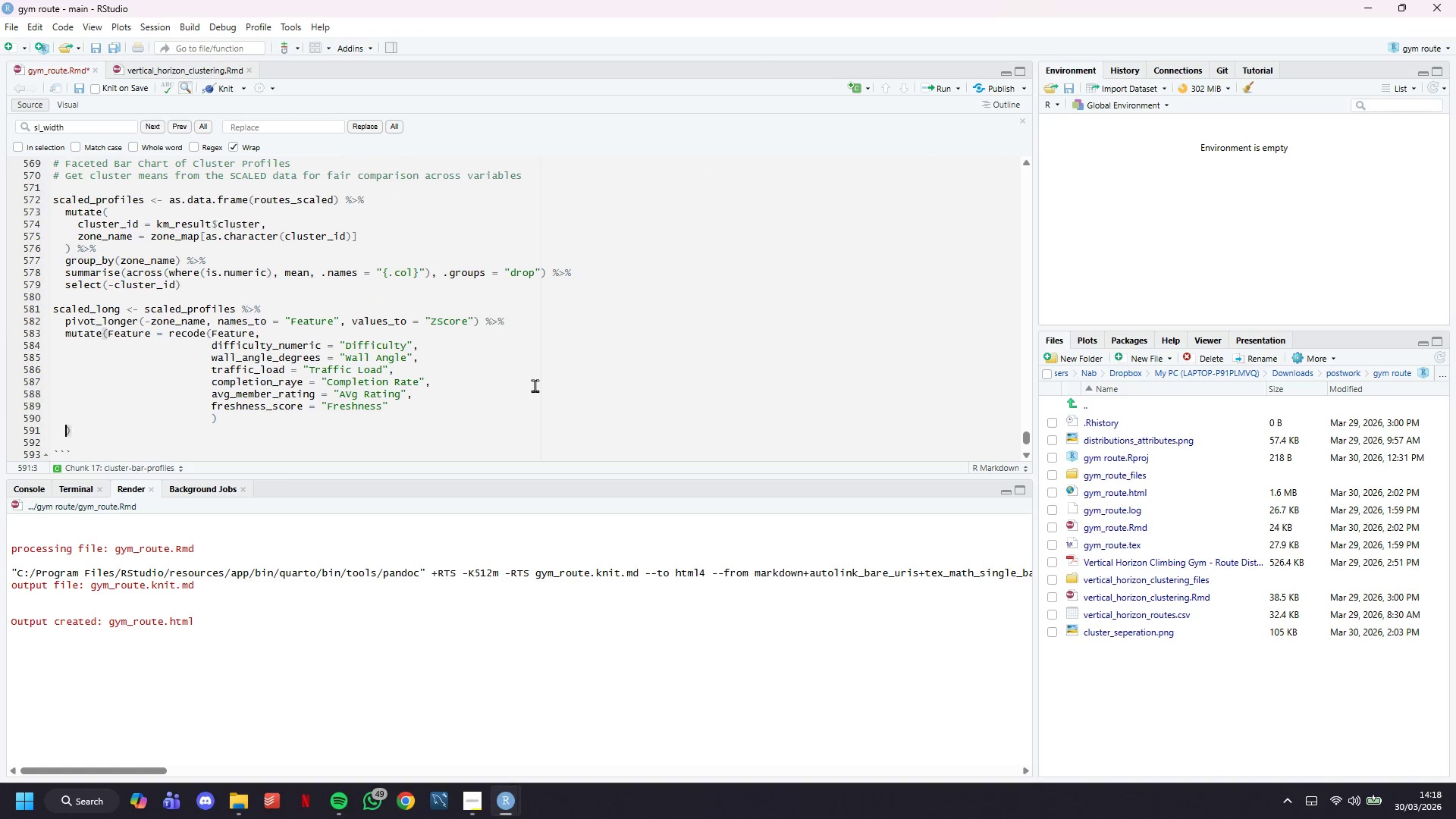 
key(ArrowRight)
 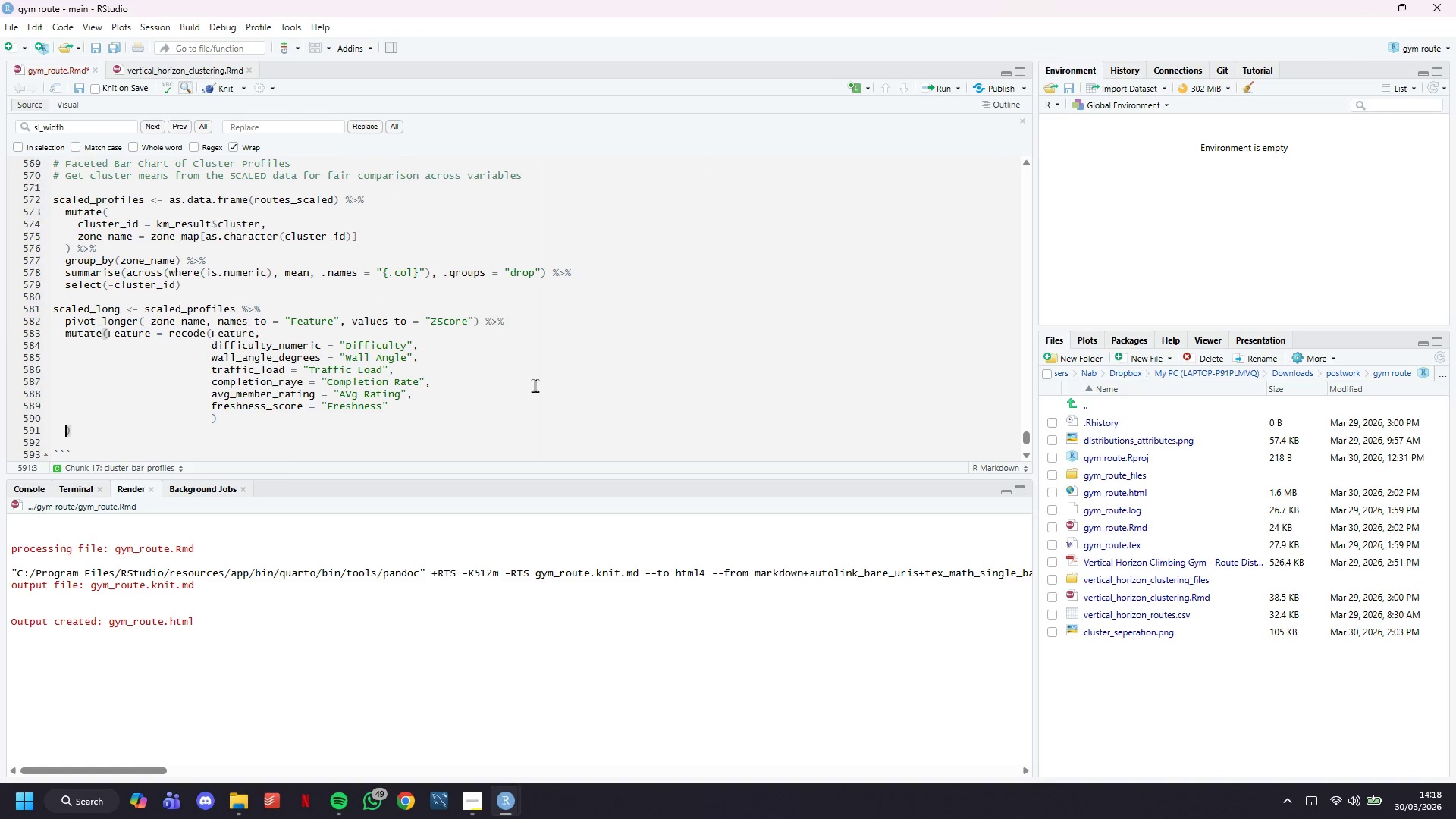 
key(ArrowLeft)
 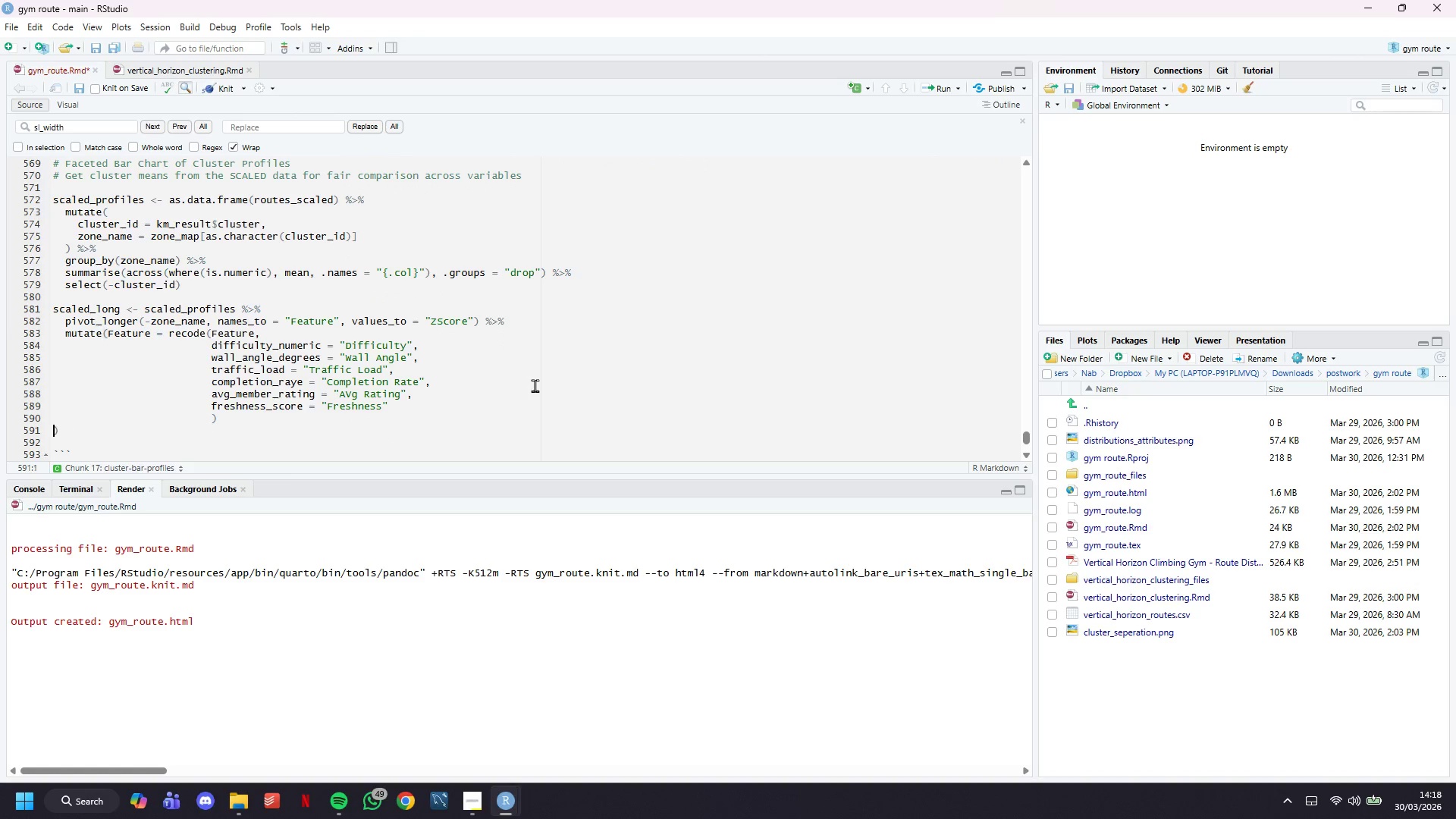 
key(Backspace)
 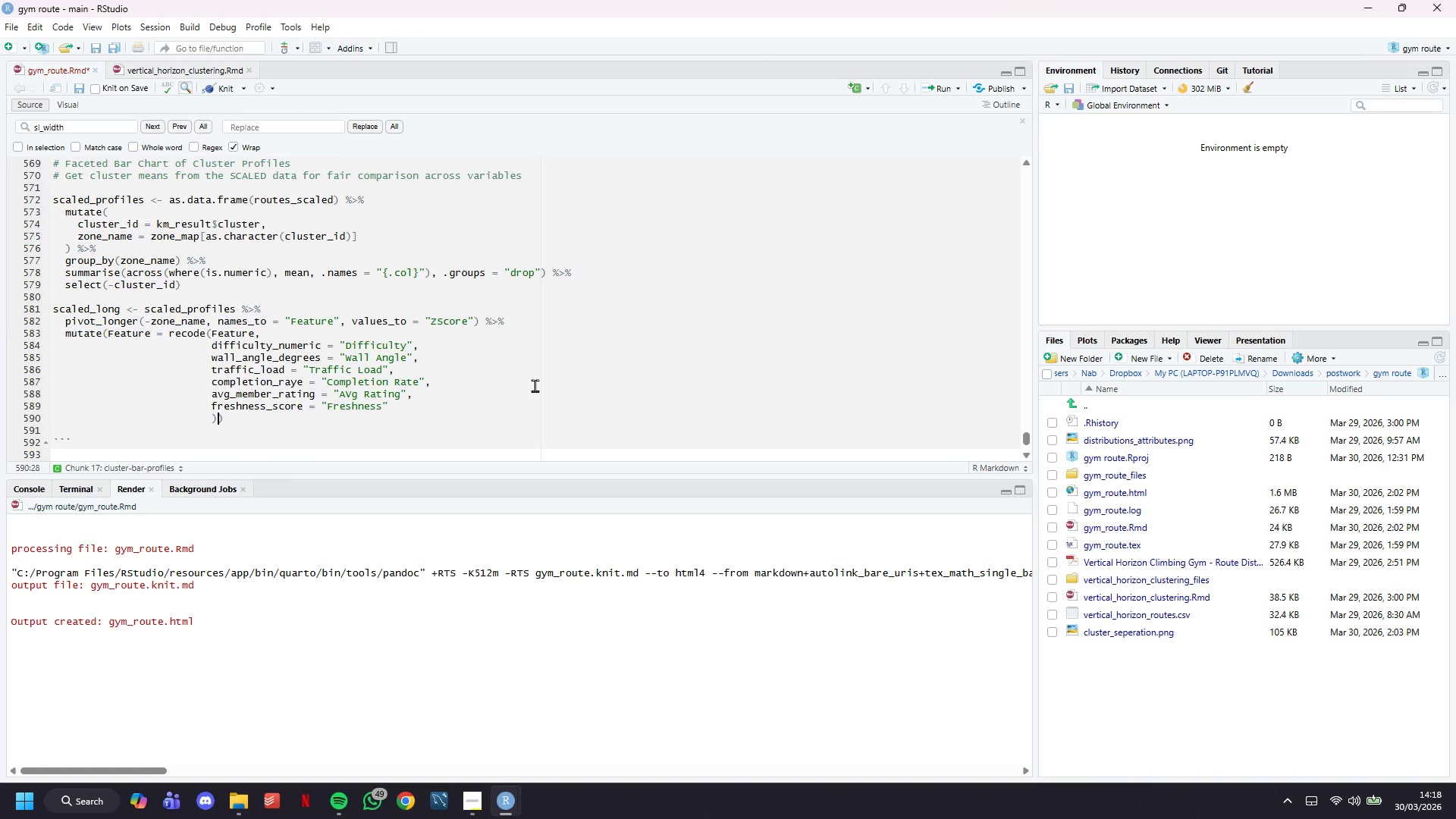 
key(Backspace)
 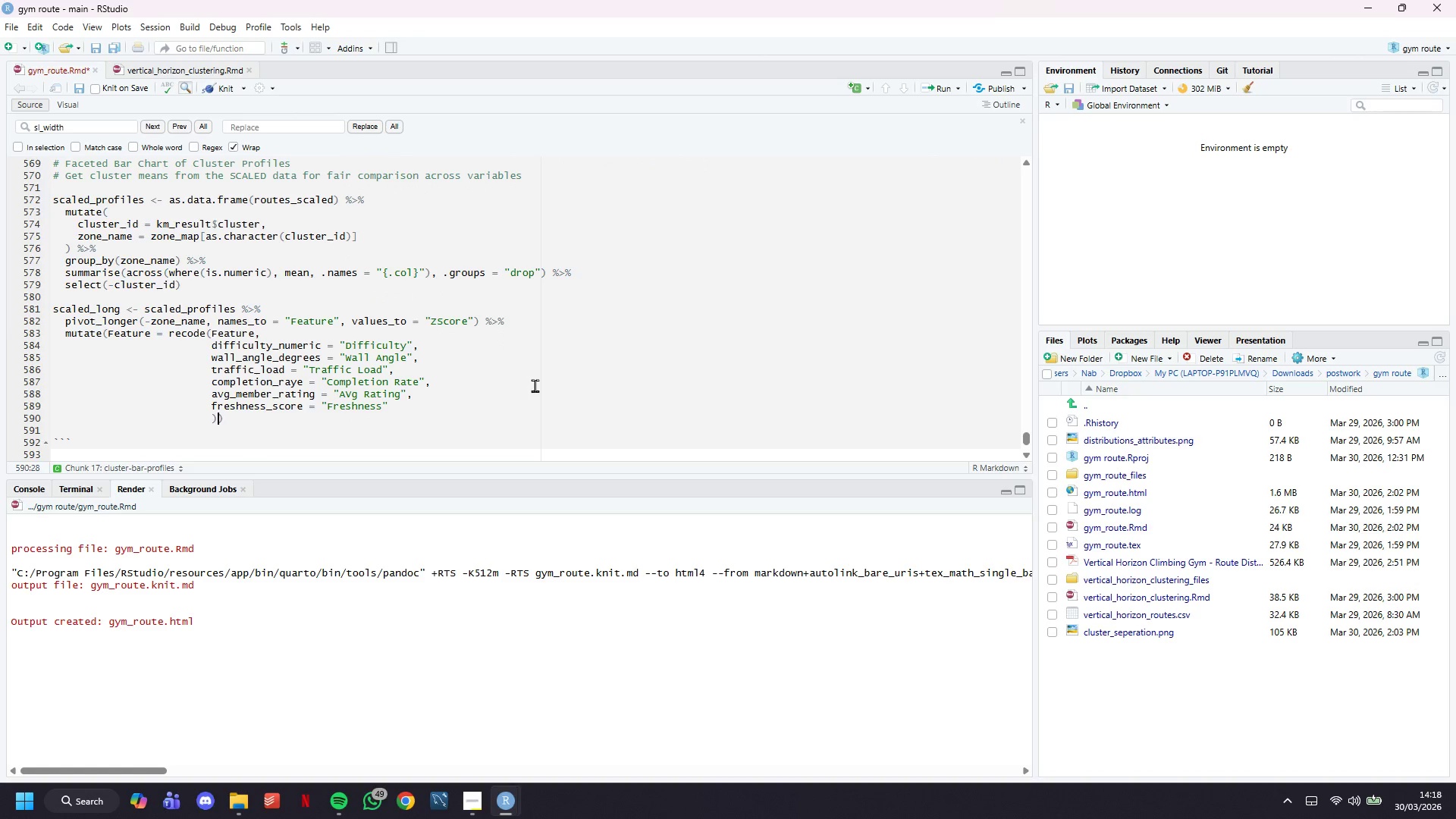 
key(ArrowRight)
 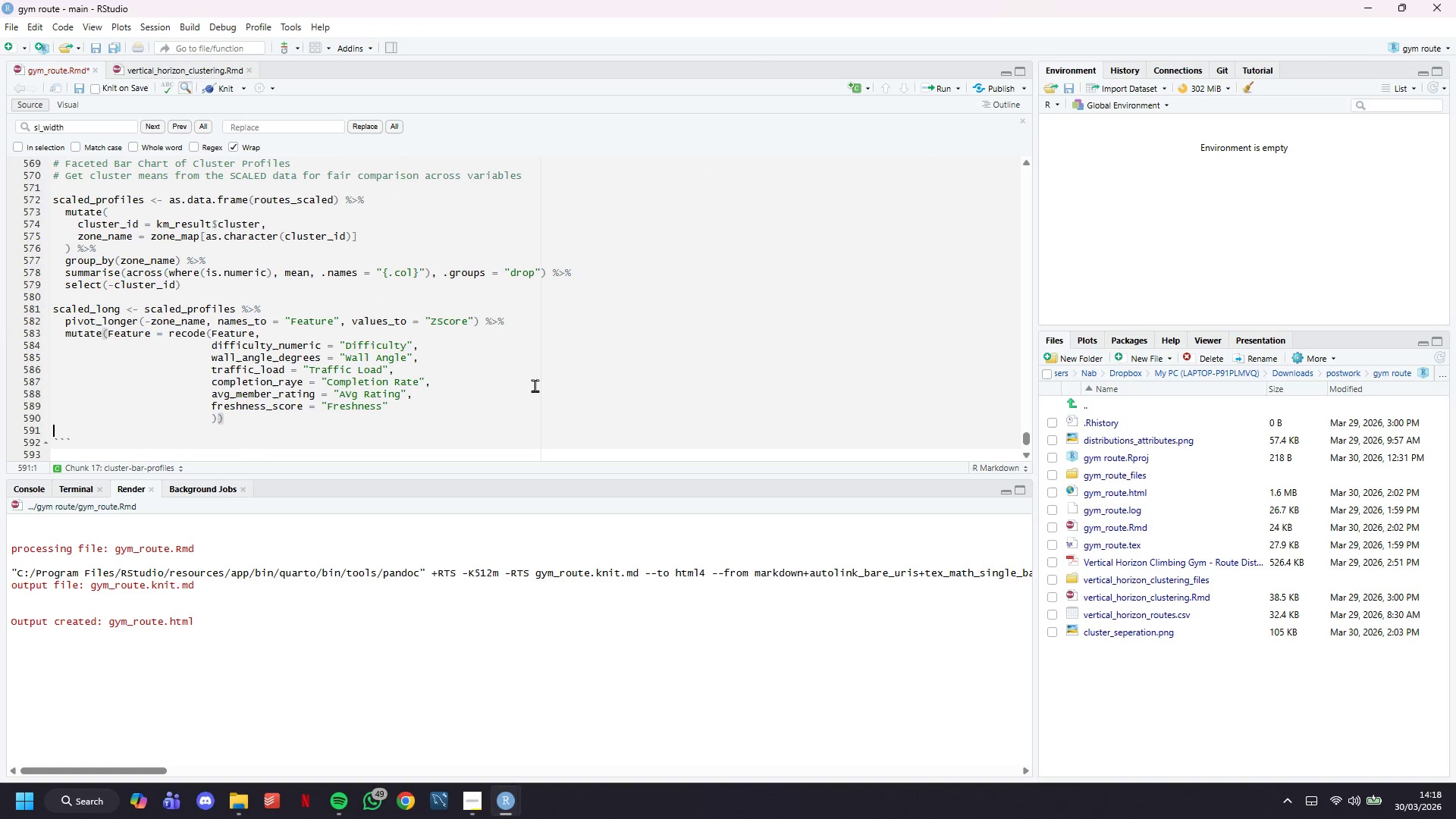 
key(ArrowDown)
 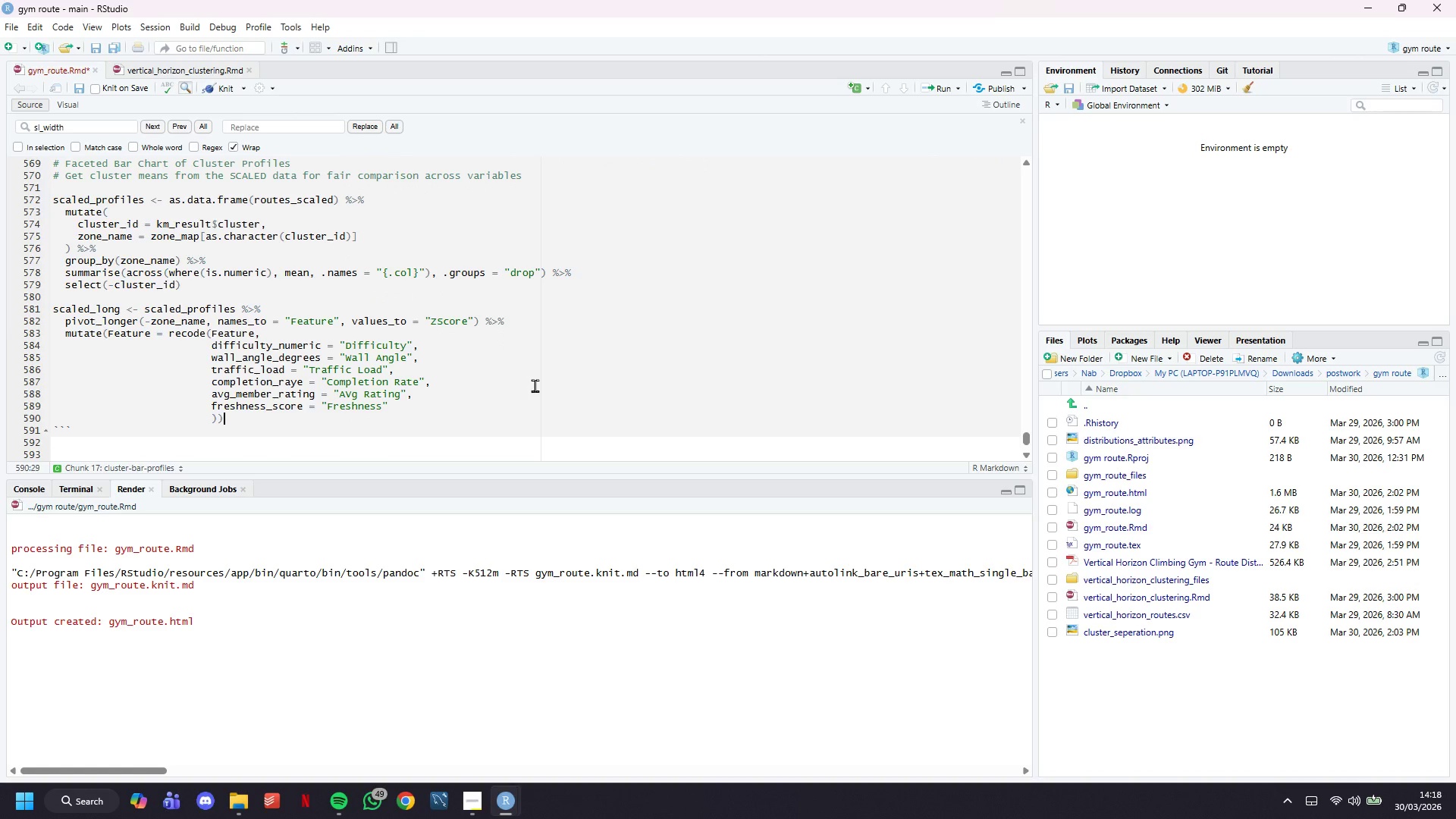 
key(Backspace)
 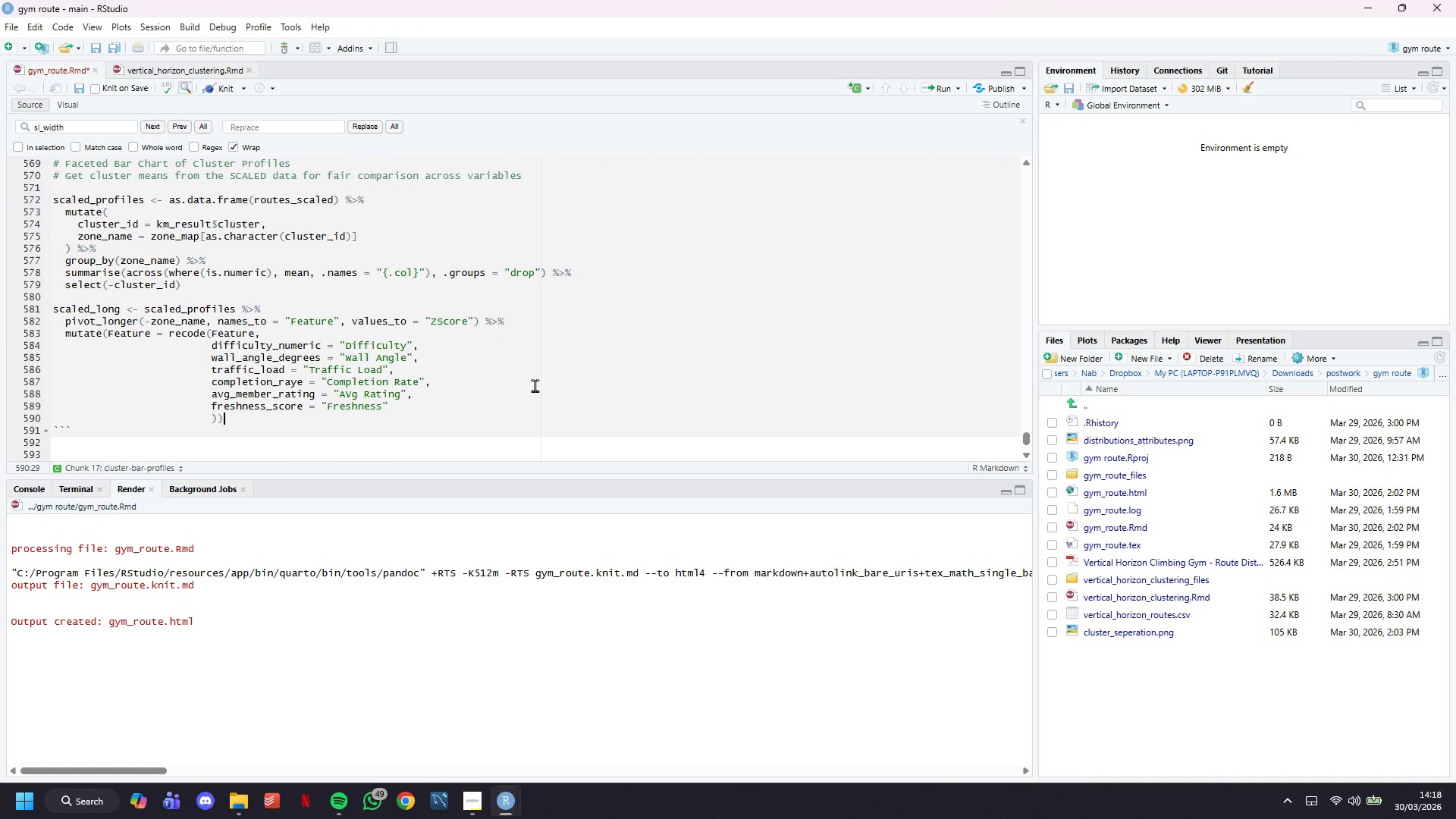 
key(ArrowDown)
 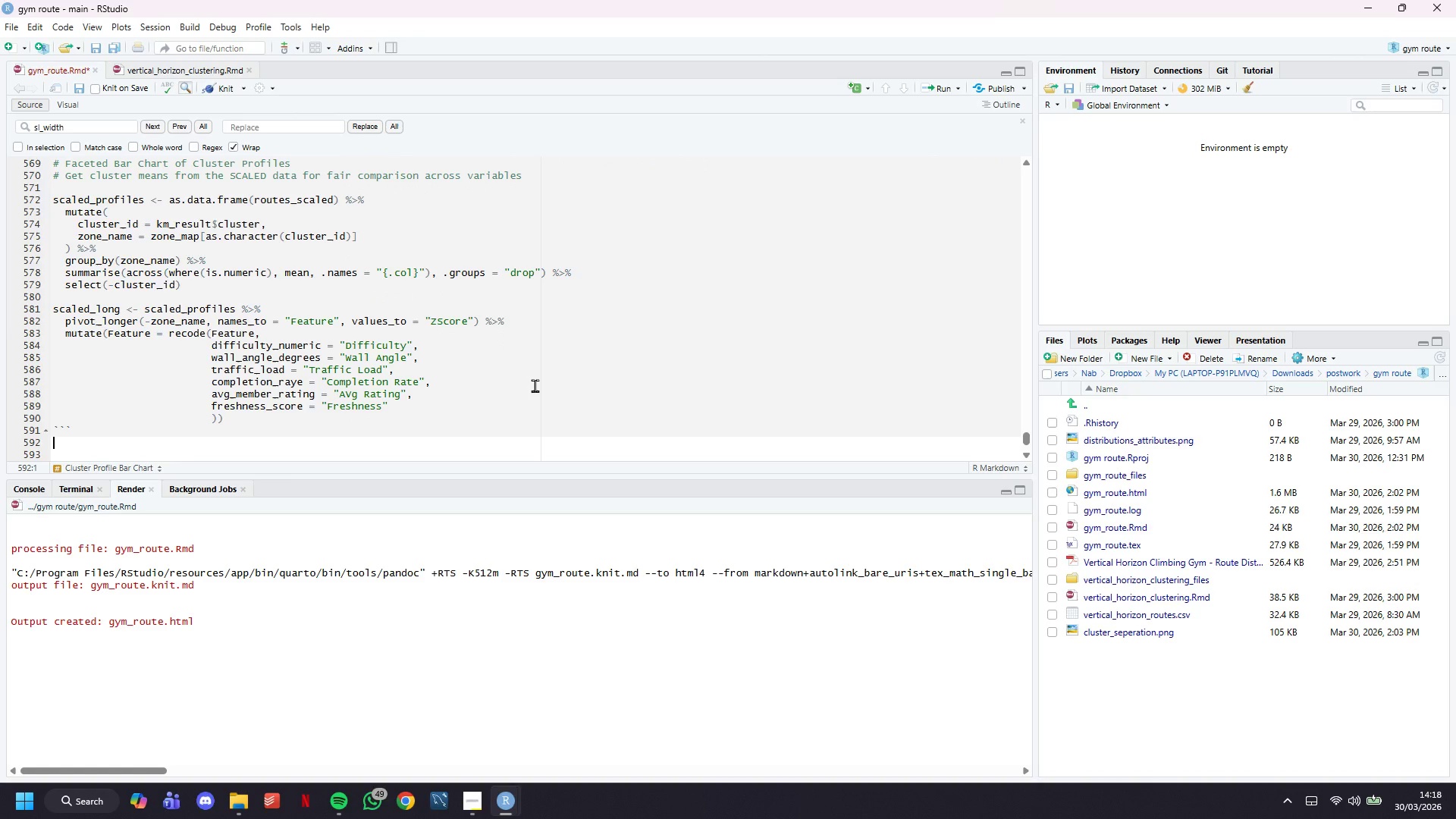 
key(ArrowDown)
 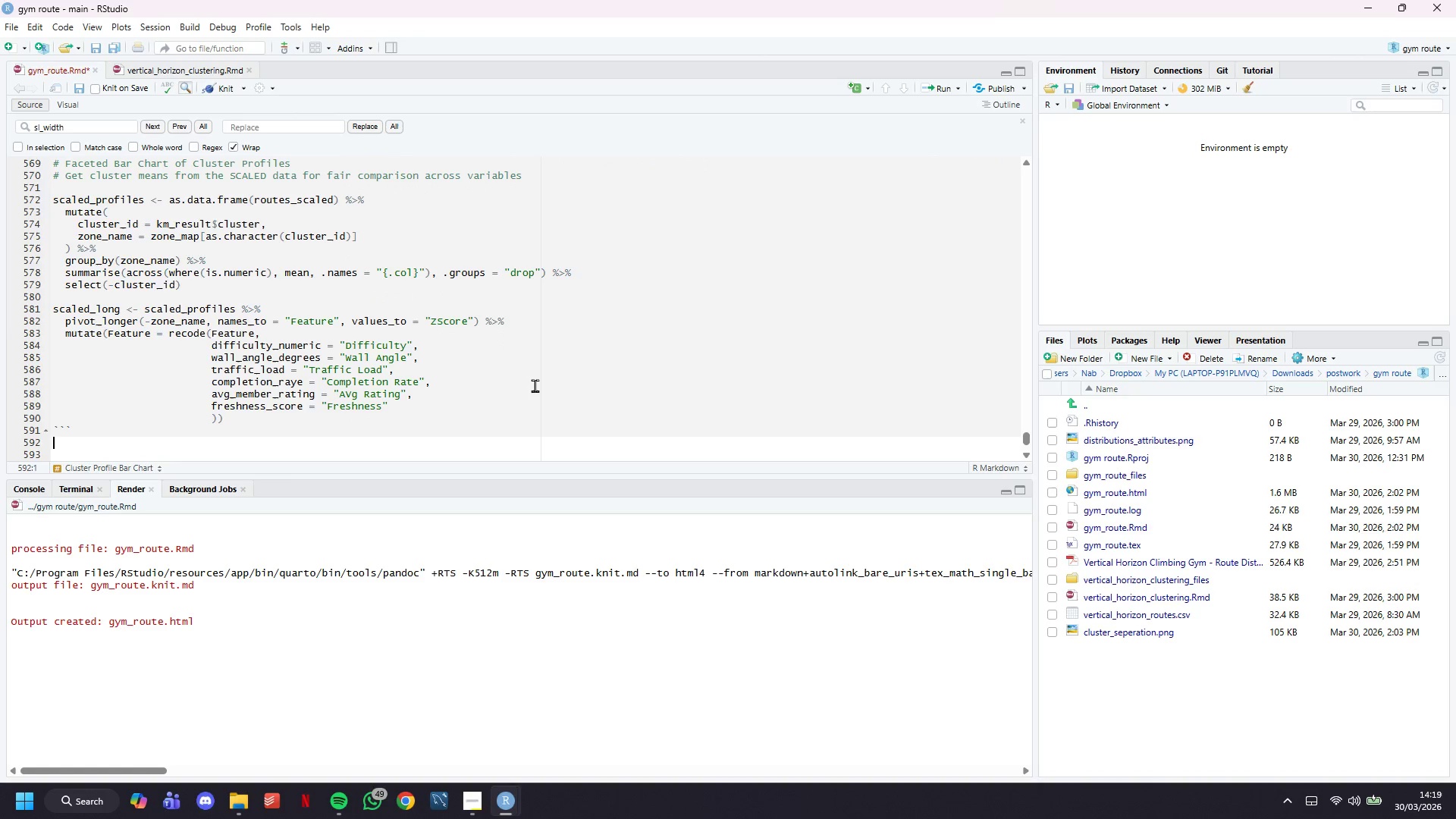 
key(Enter)
 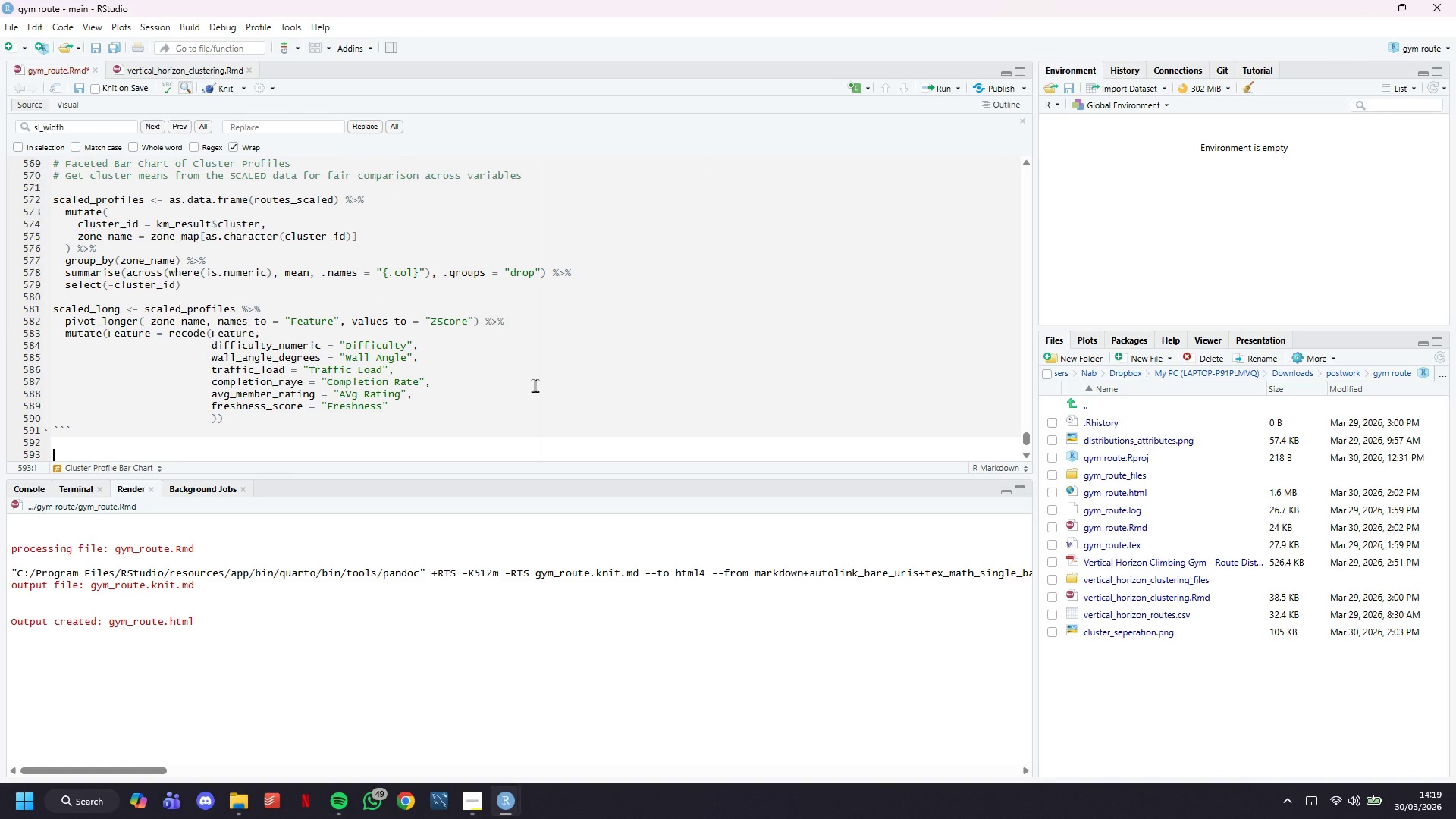 
key(Control+S)
 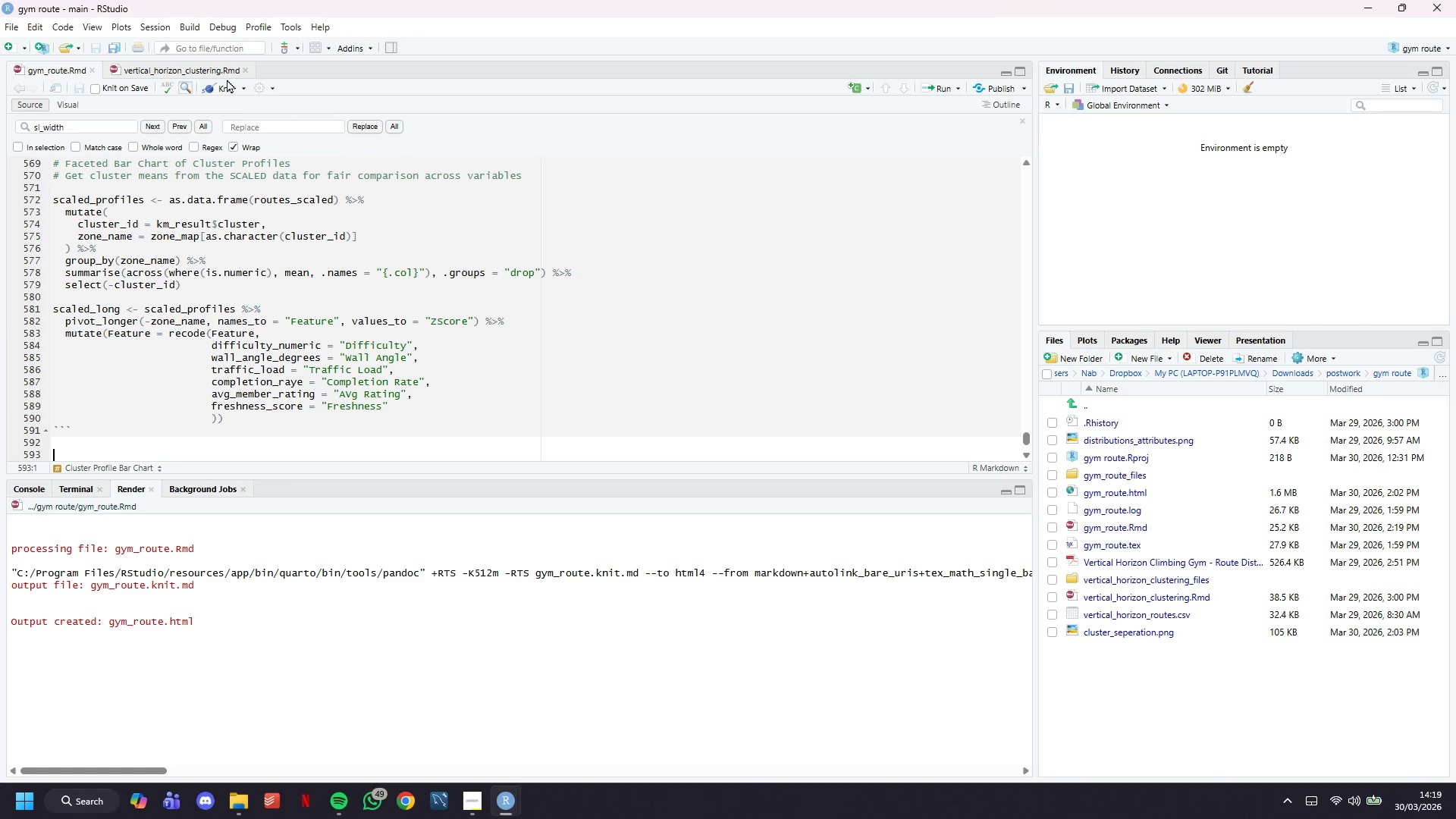 
left_click([226, 84])
 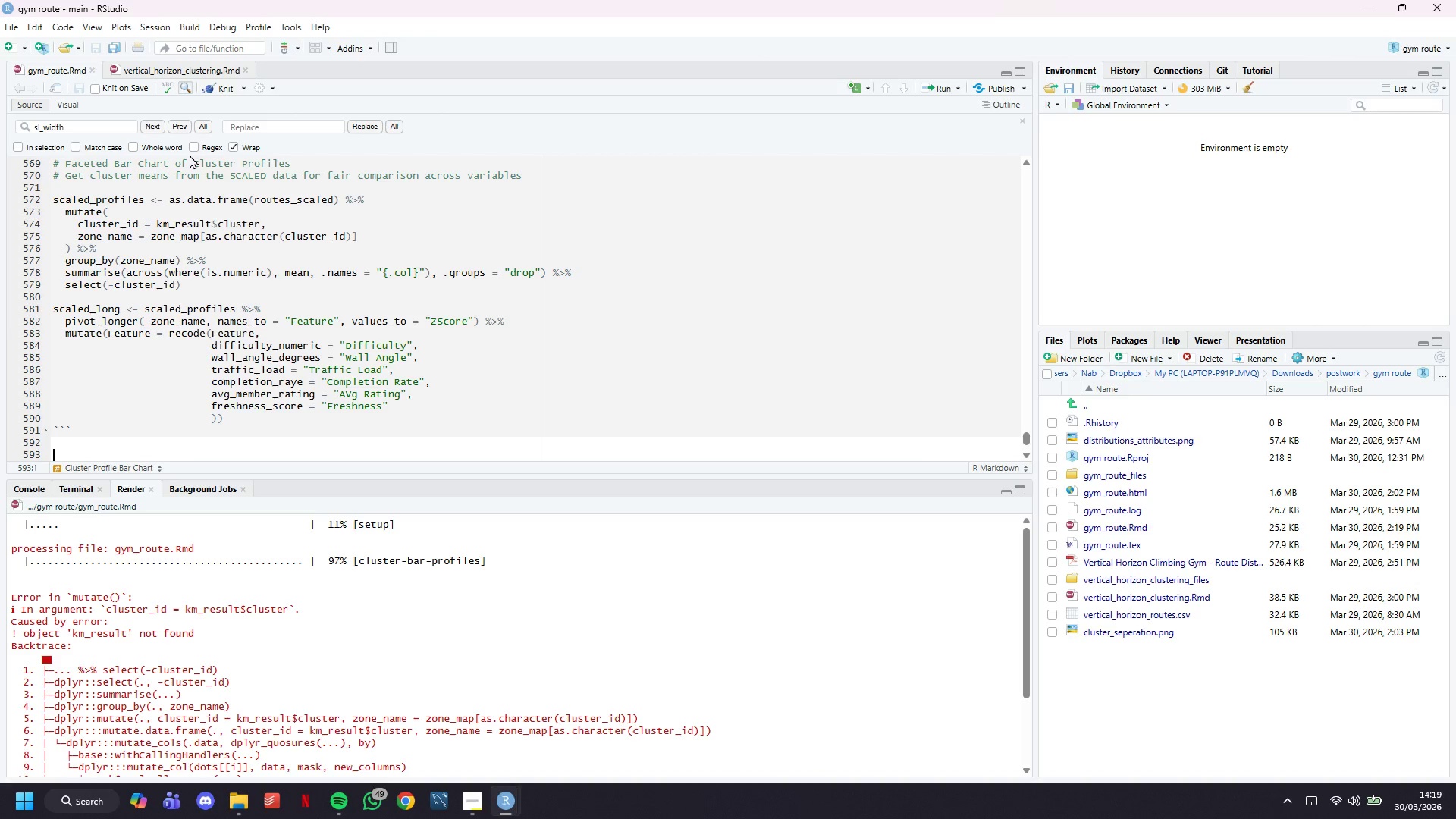 
wait(32.64)
 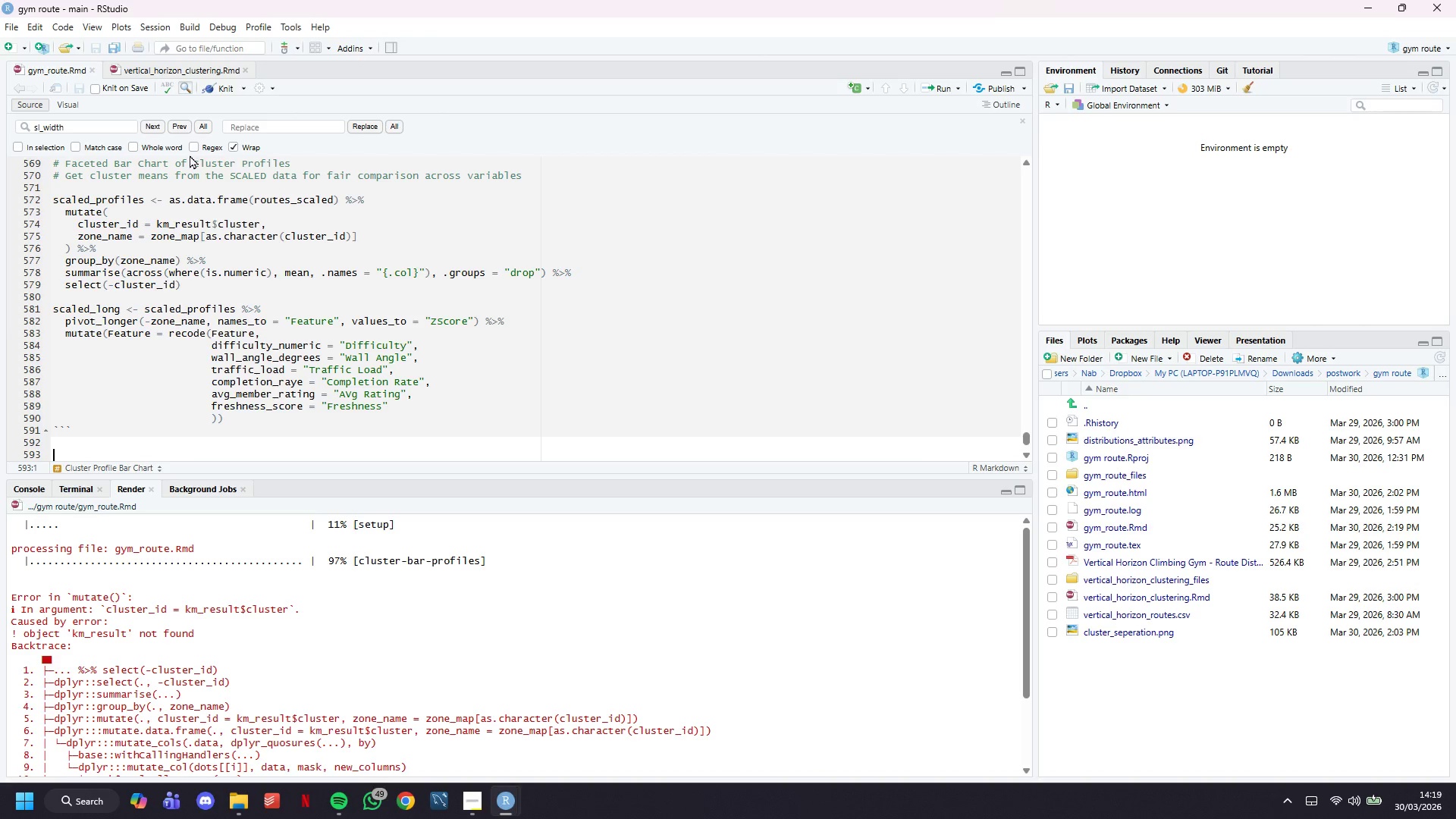 
left_click([349, 224])
 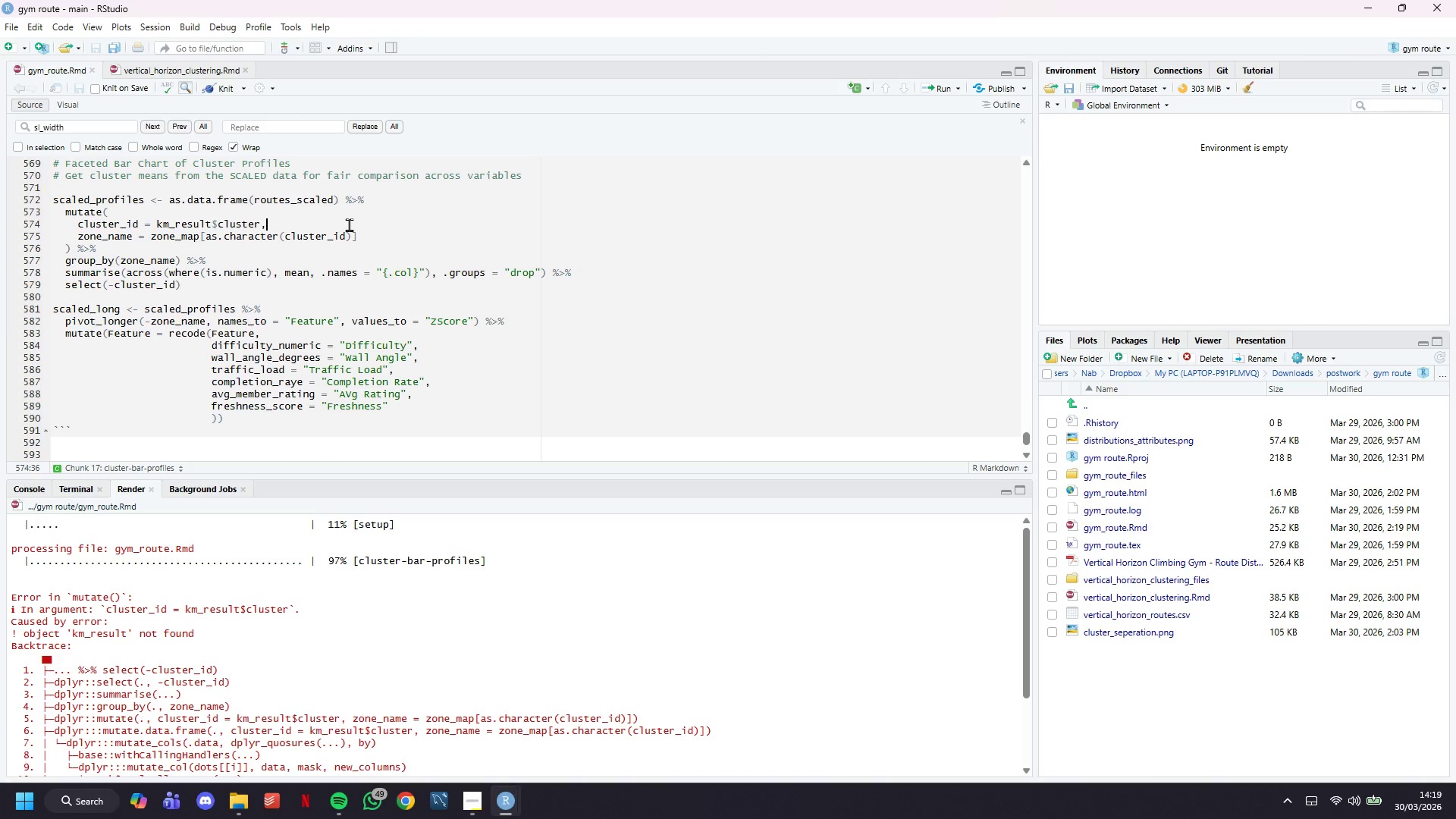 
key(Control+F)
 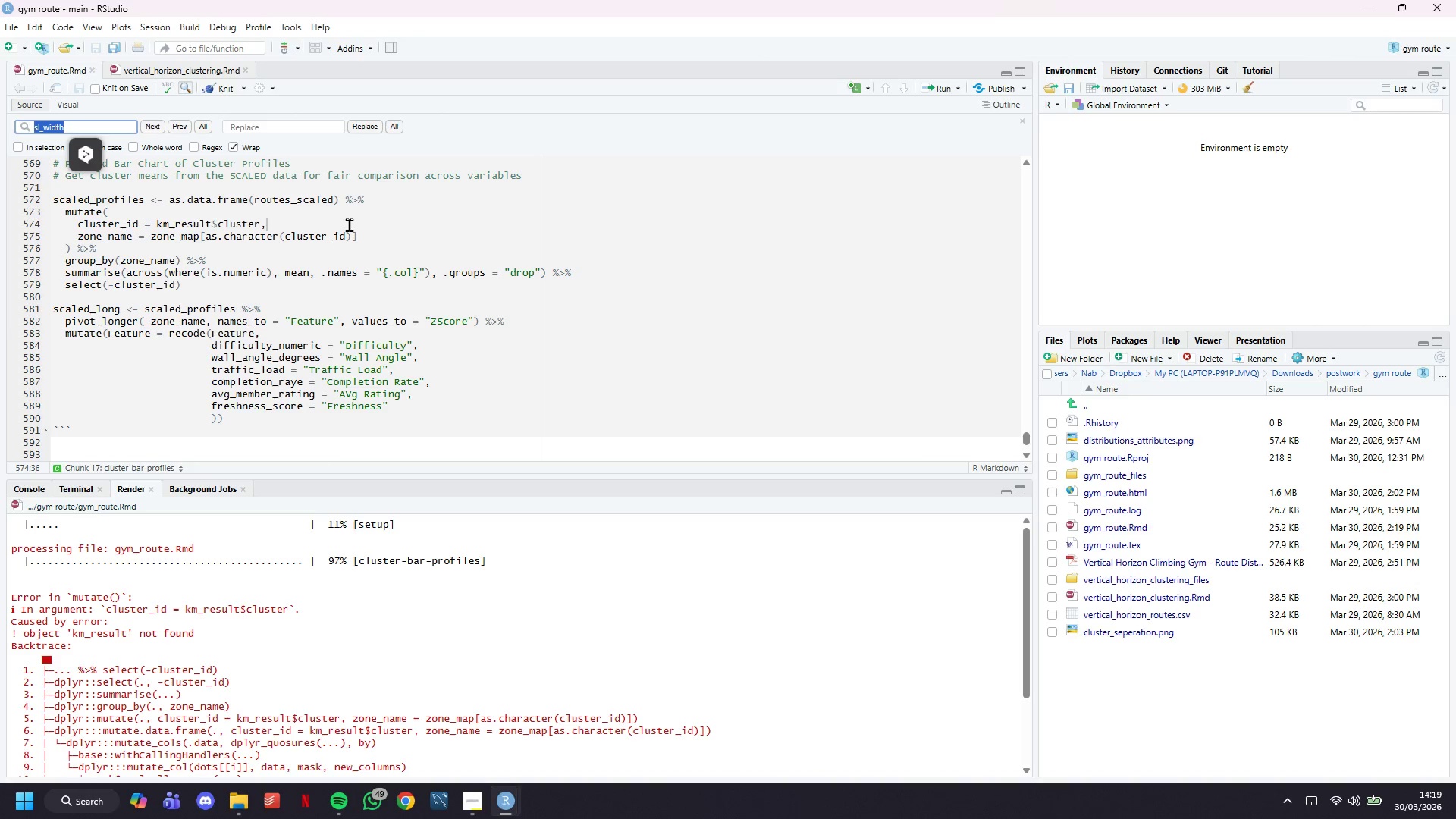 
type(km_RESULKTS)
key(Backspace)
key(Backspace)
key(Backspace)
type(T)
 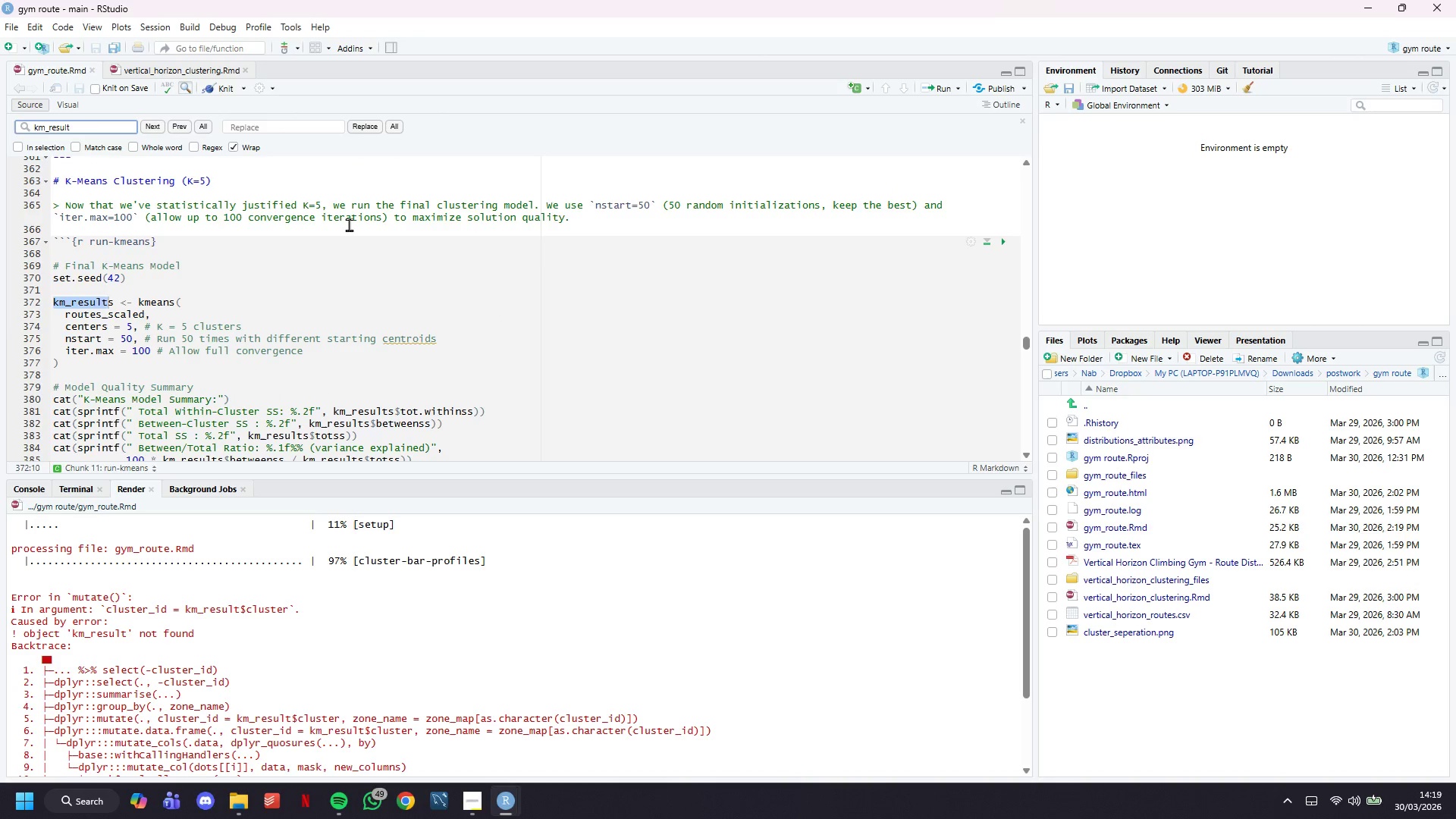 
key(Shift+Enter)
 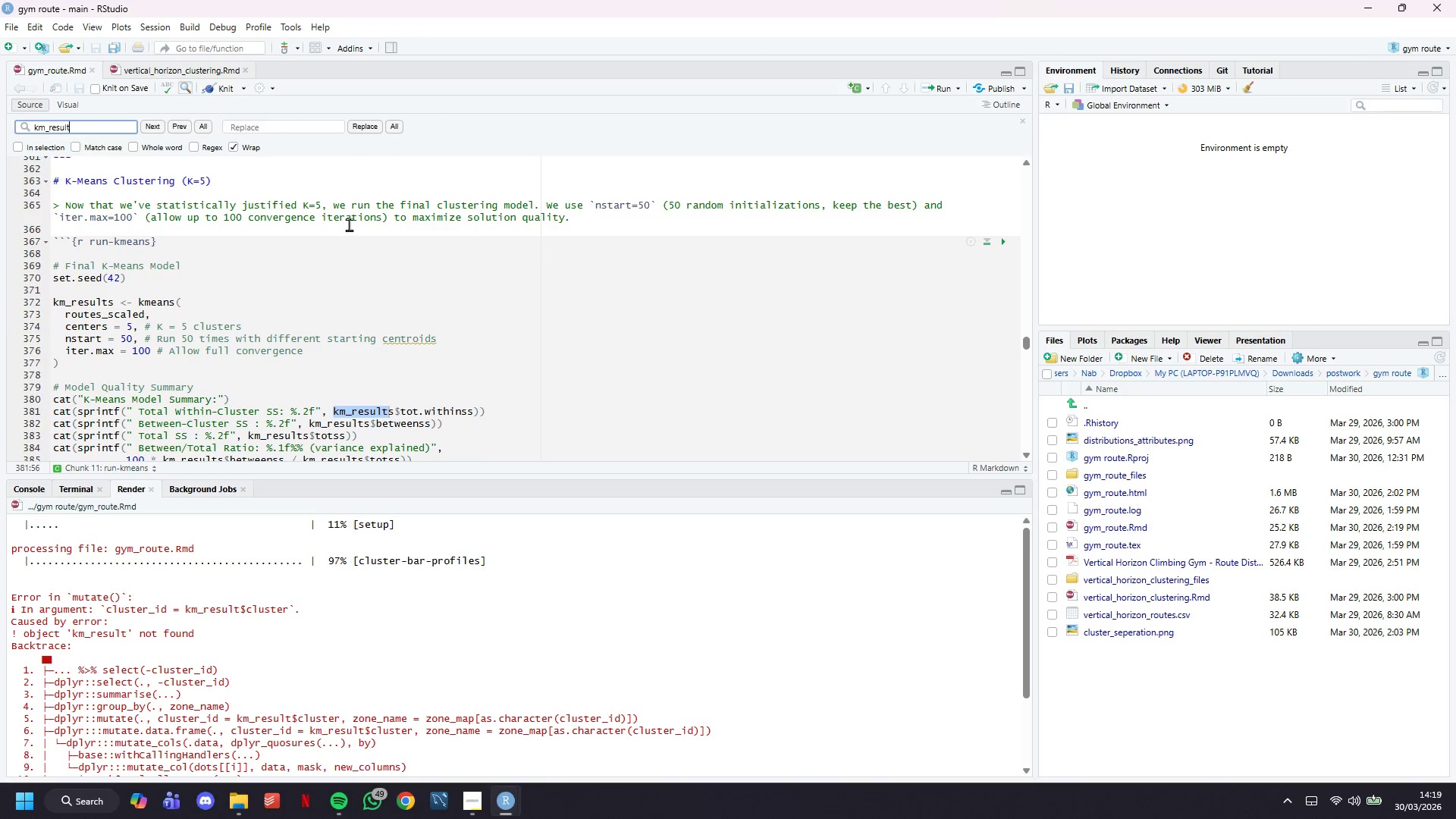 
key(Shift+Enter)
 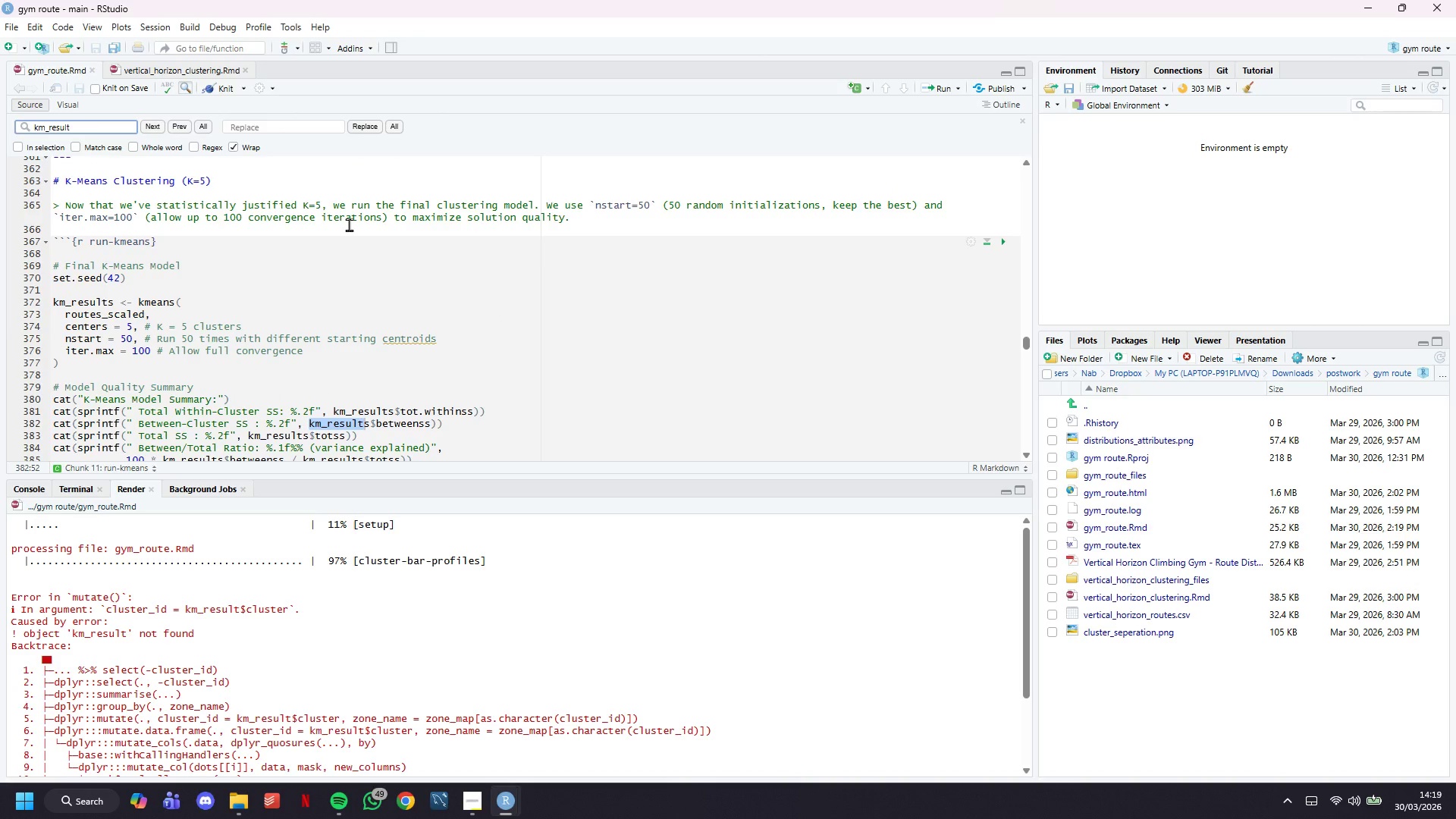 
key(Shift+Enter)
 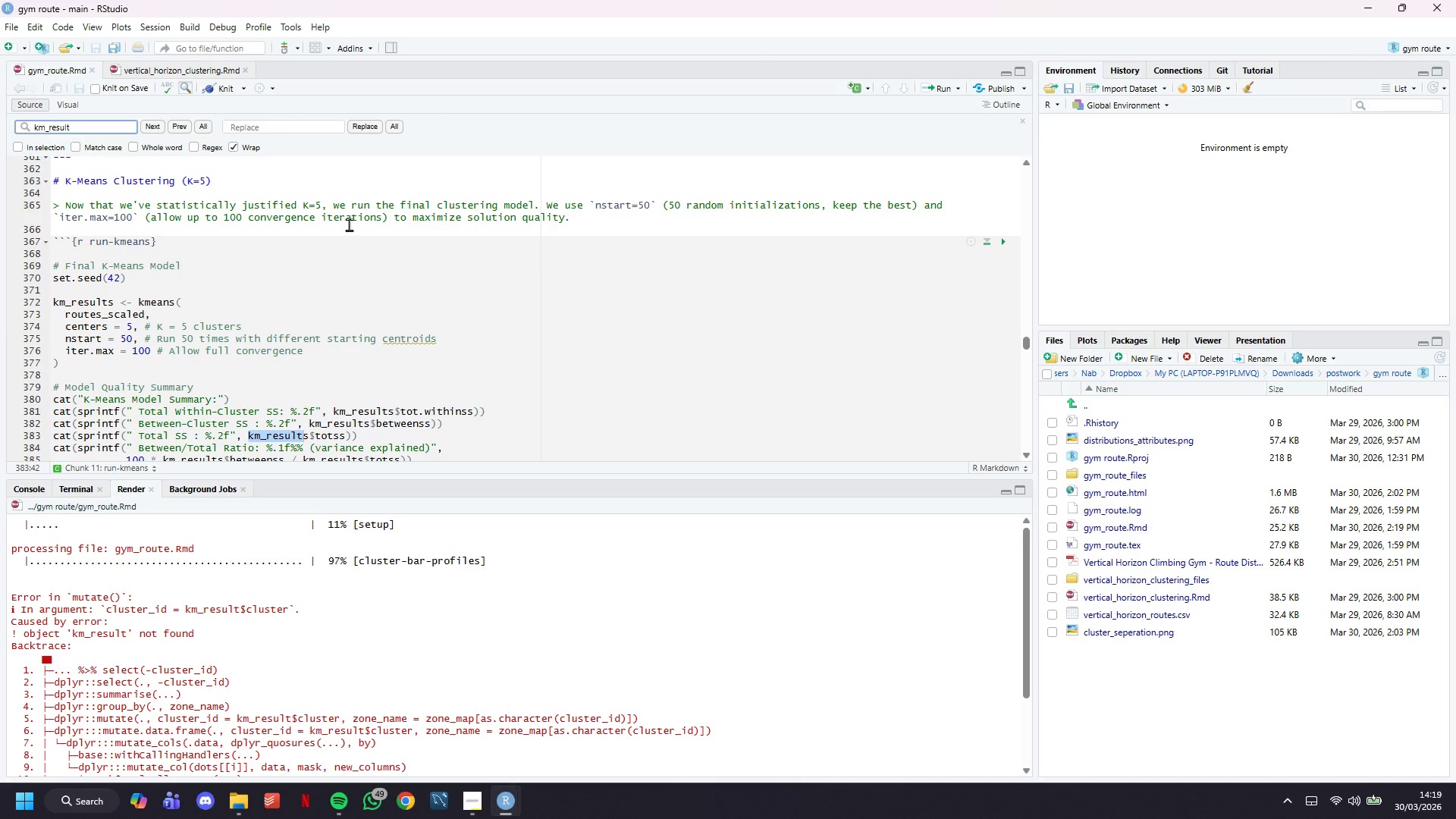 
key(Shift+Enter)
 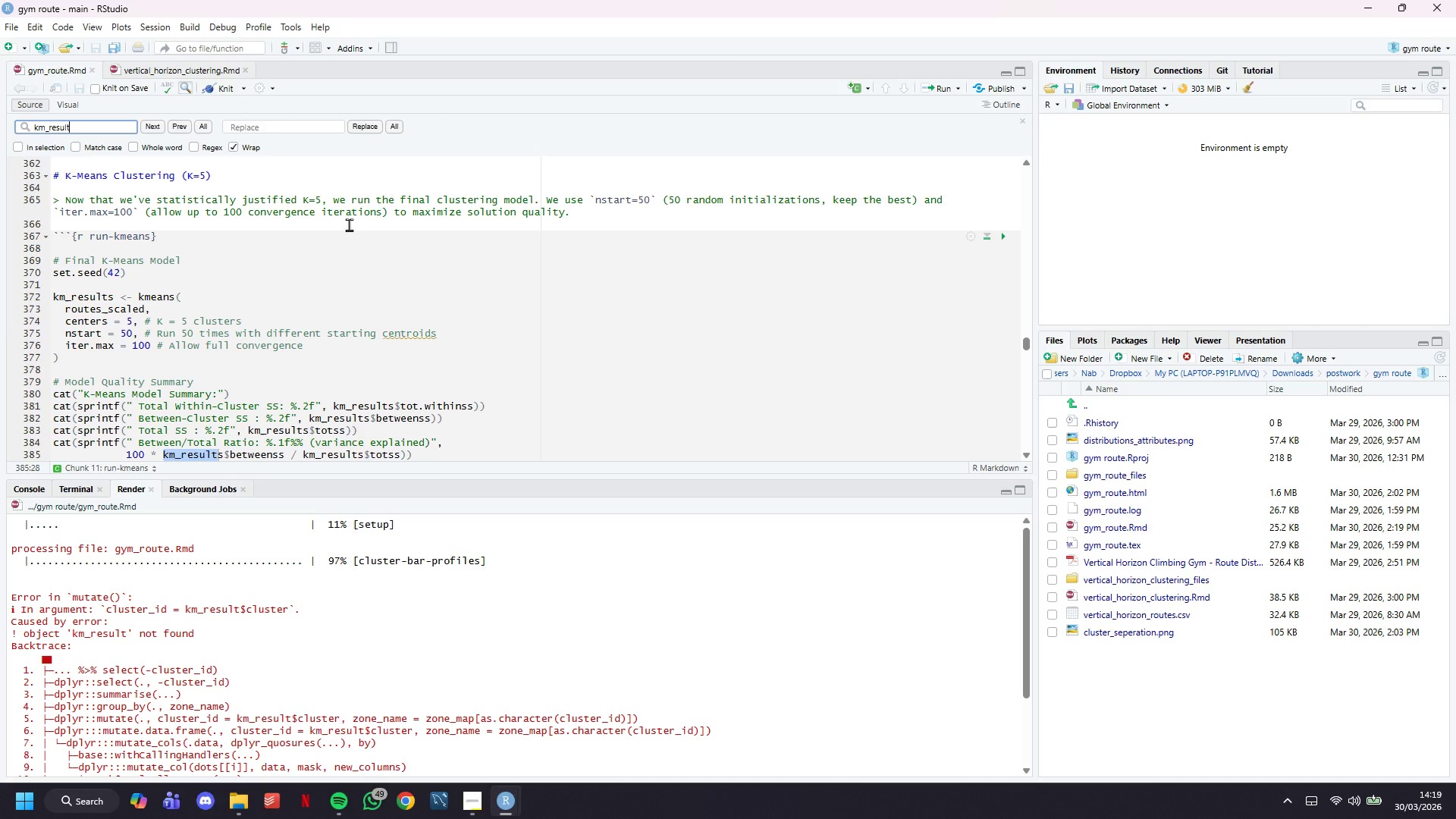 
key(Shift+Enter)
 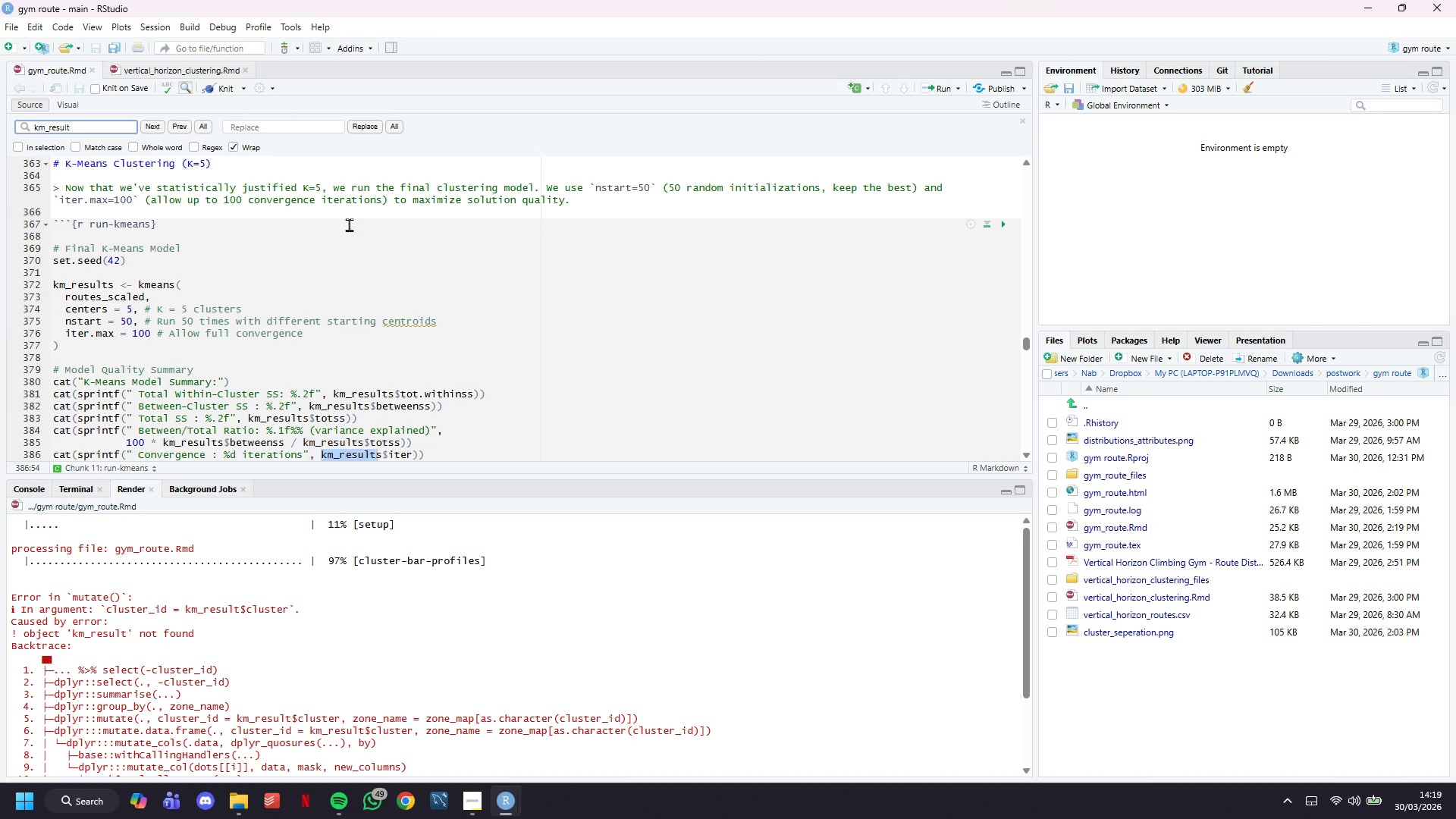 
key(Shift+Enter)
 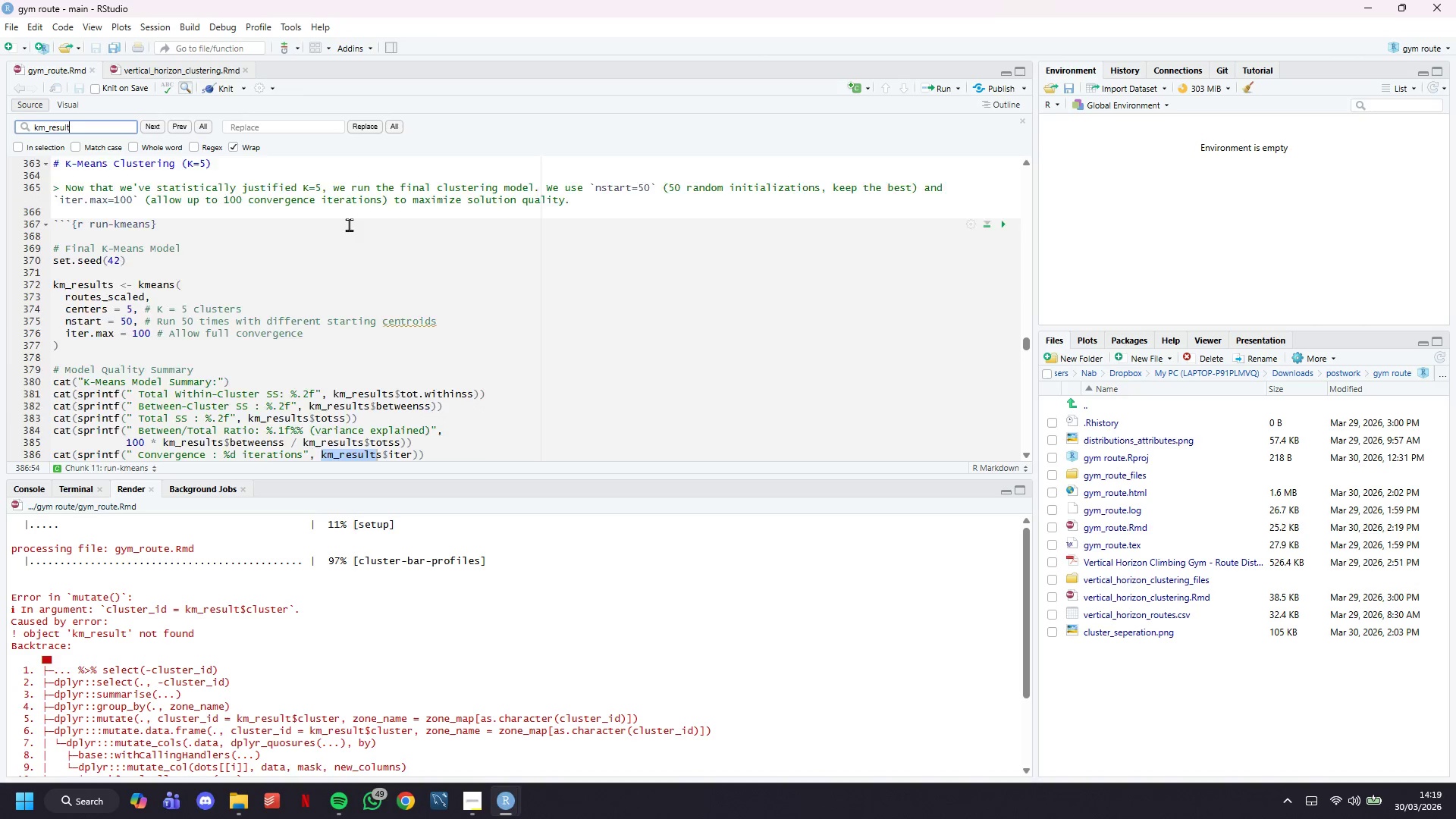 
key(Shift+Enter)
 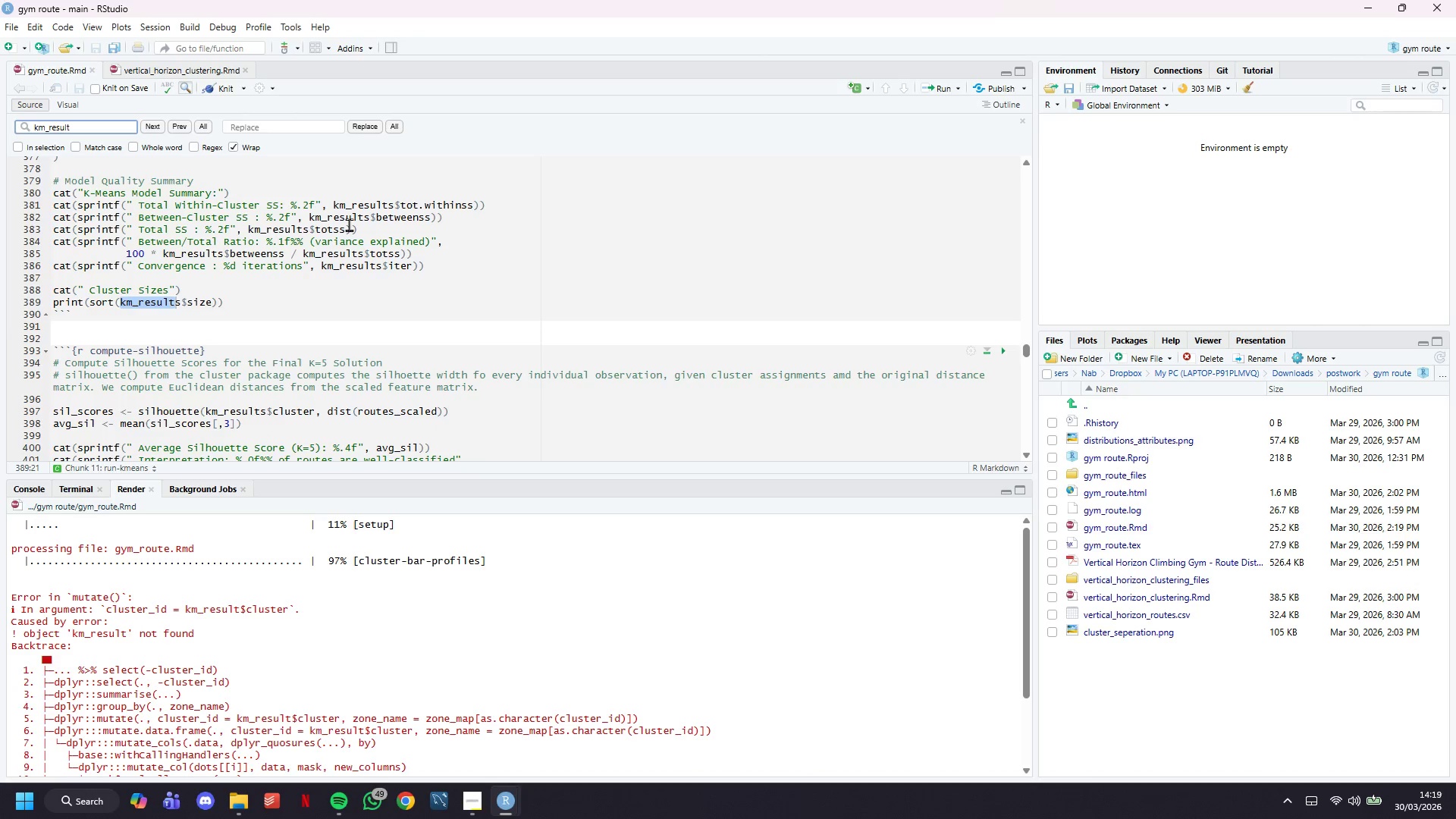 
key(Shift+Enter)
 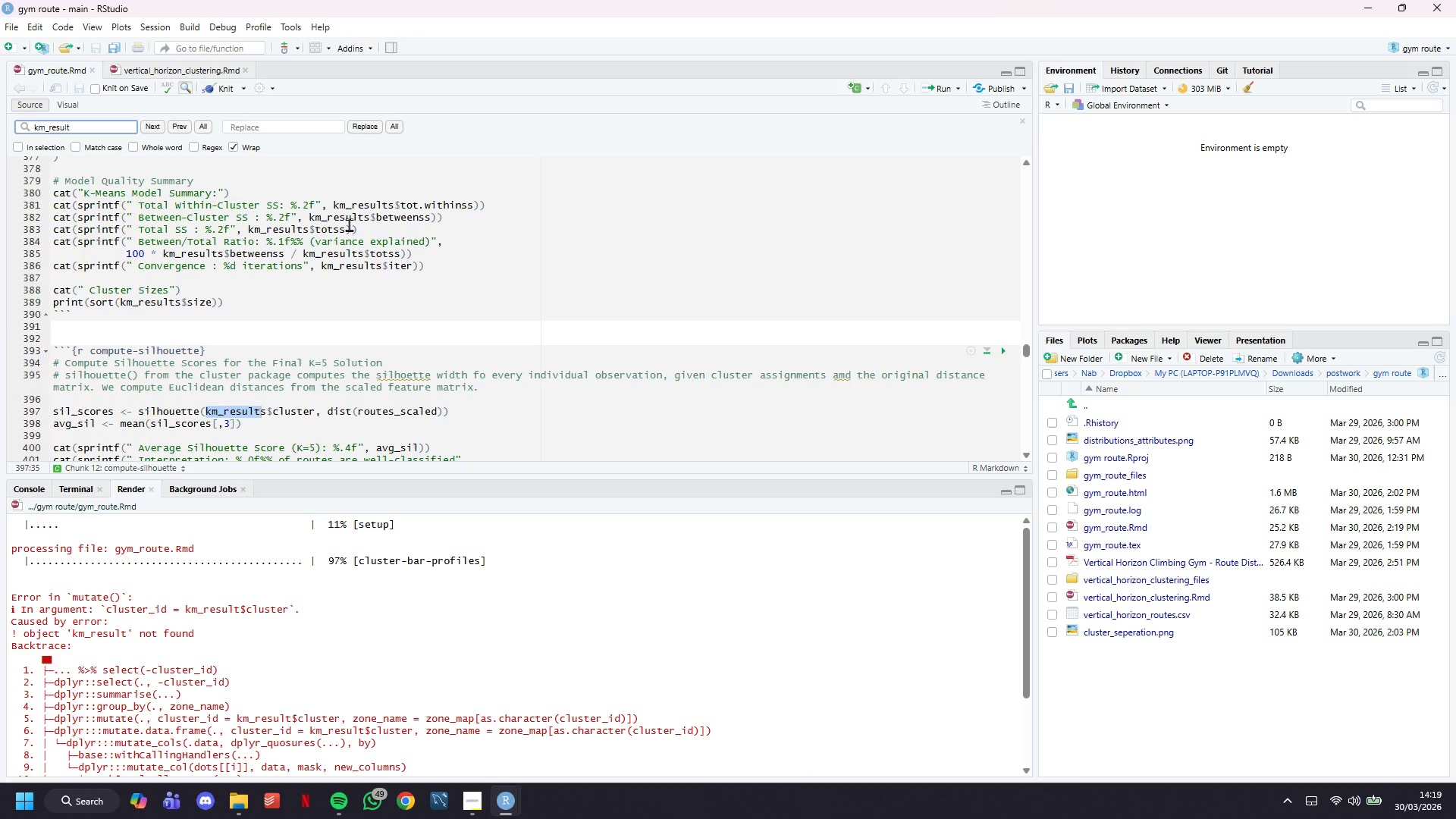 
key(Shift+Enter)
 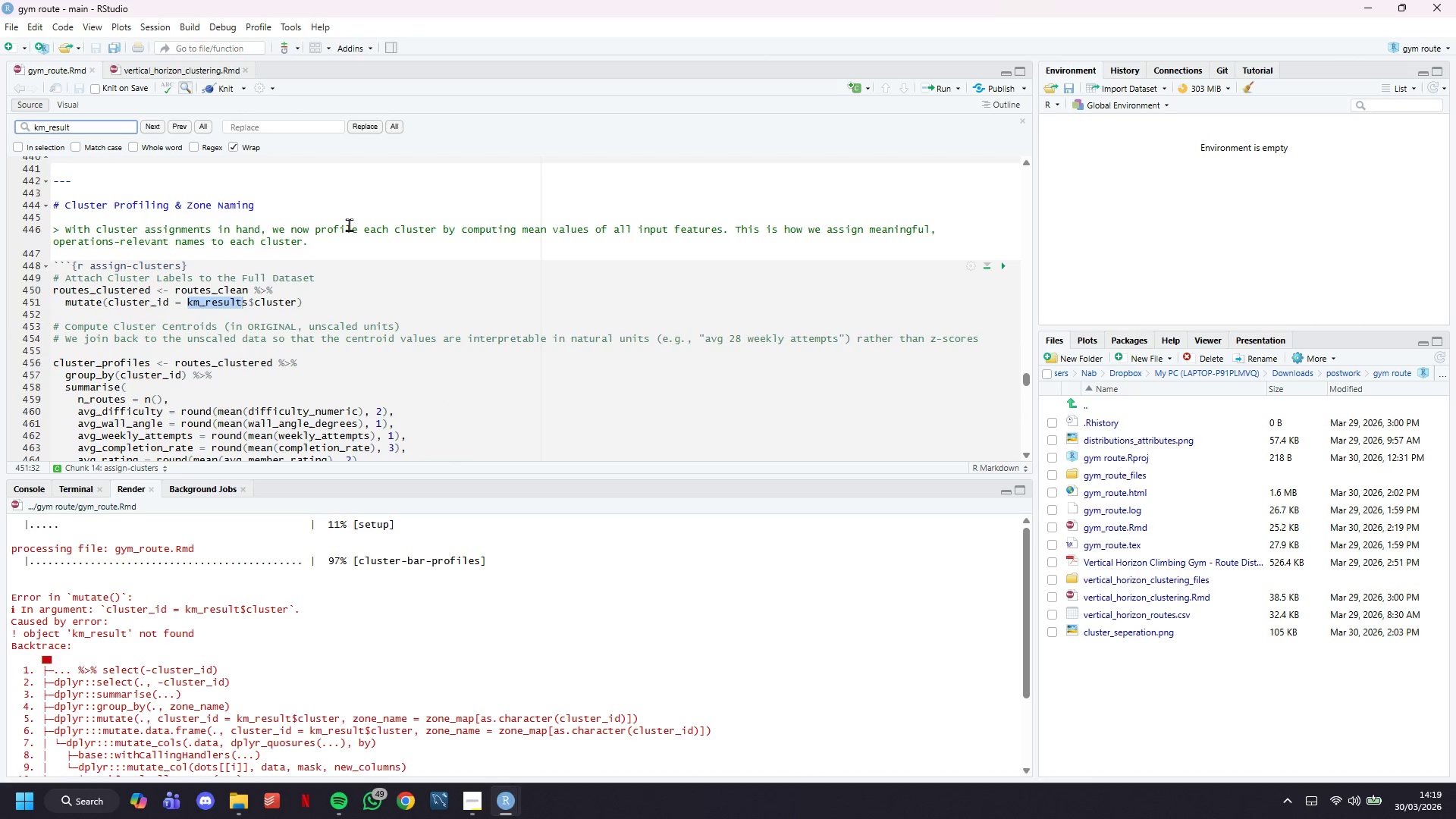 
key(Shift+Enter)
 